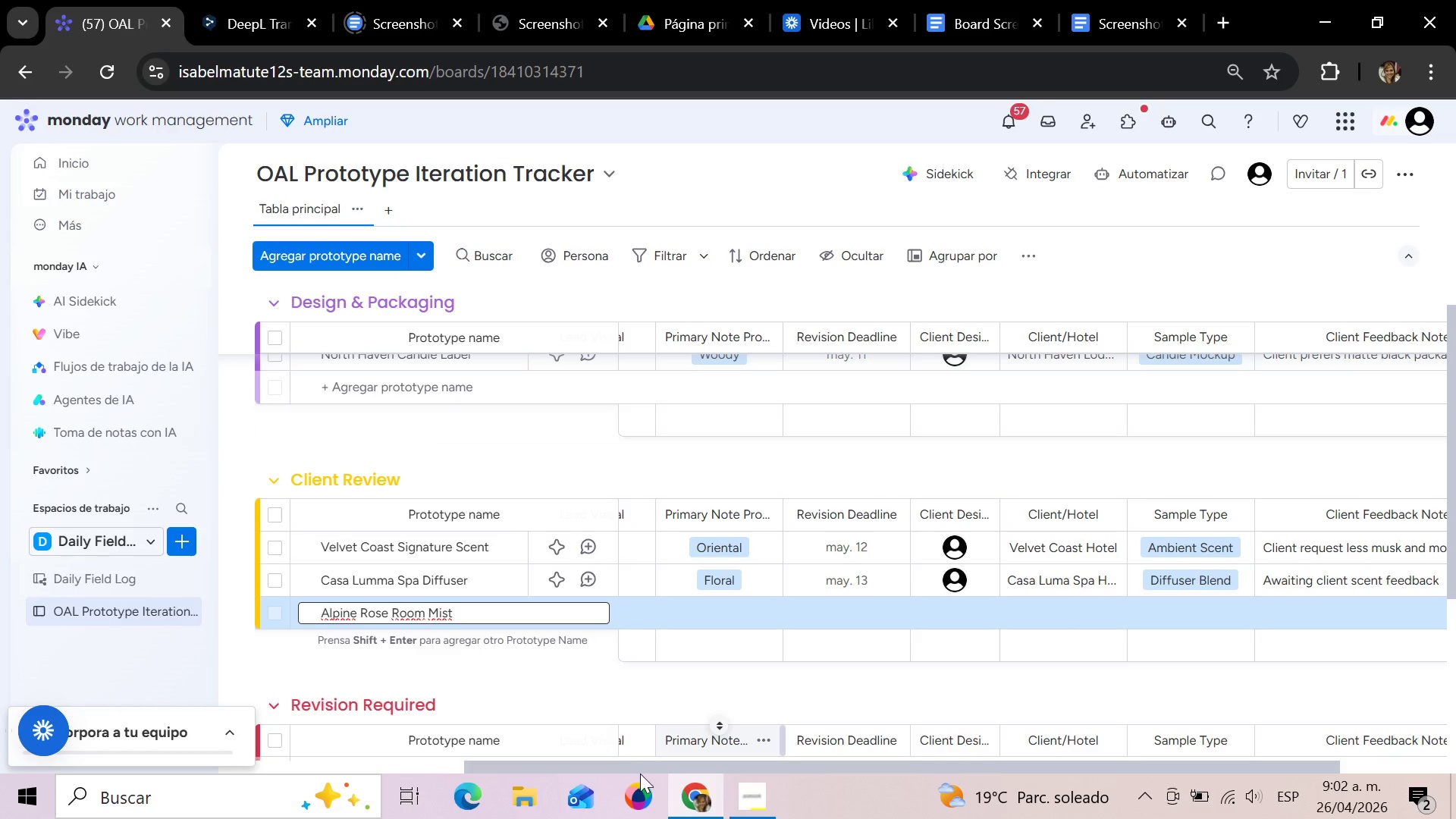 
left_click_drag(start_coordinate=[634, 768], to_coordinate=[221, 776])
 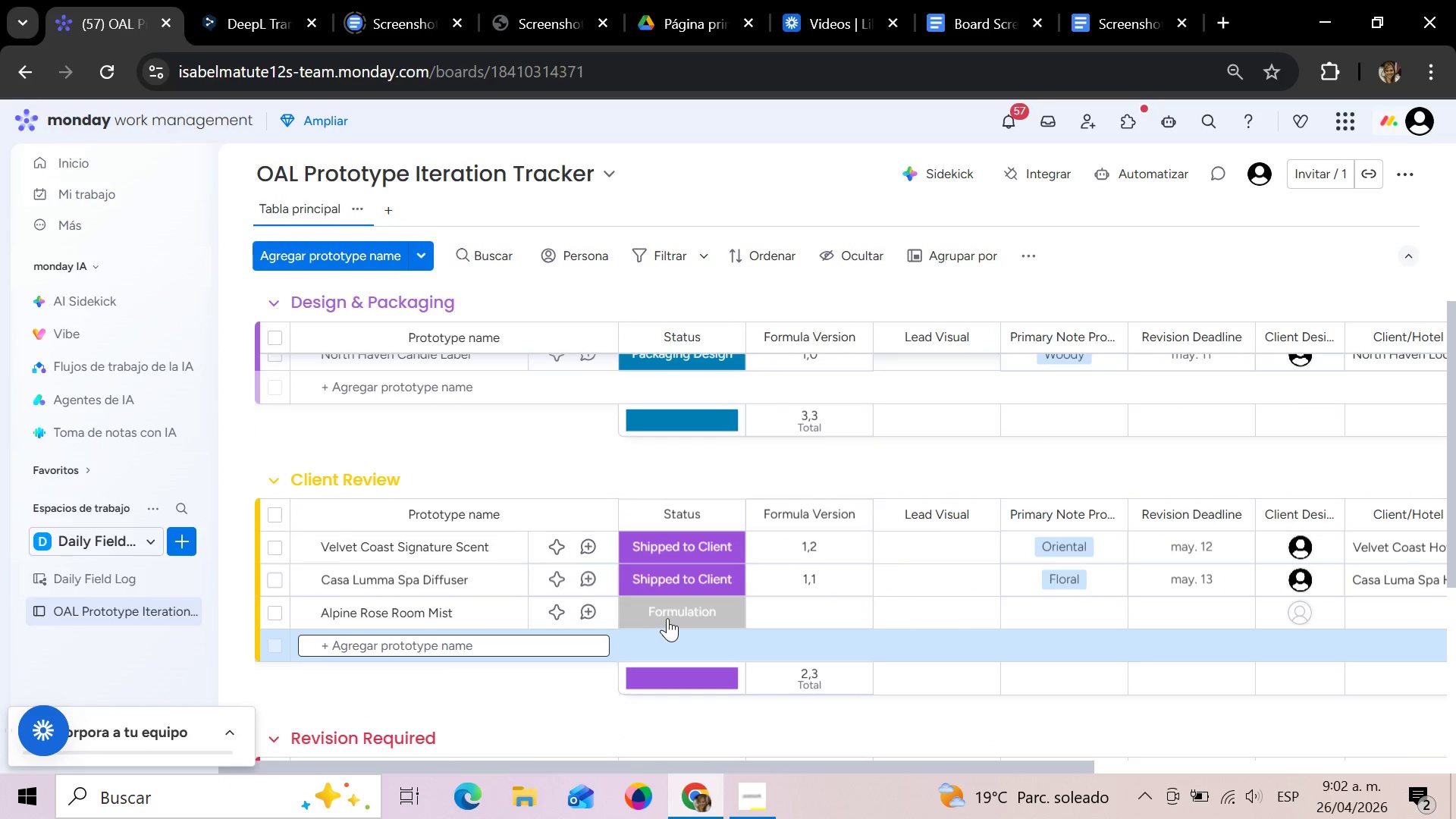 
left_click([679, 607])
 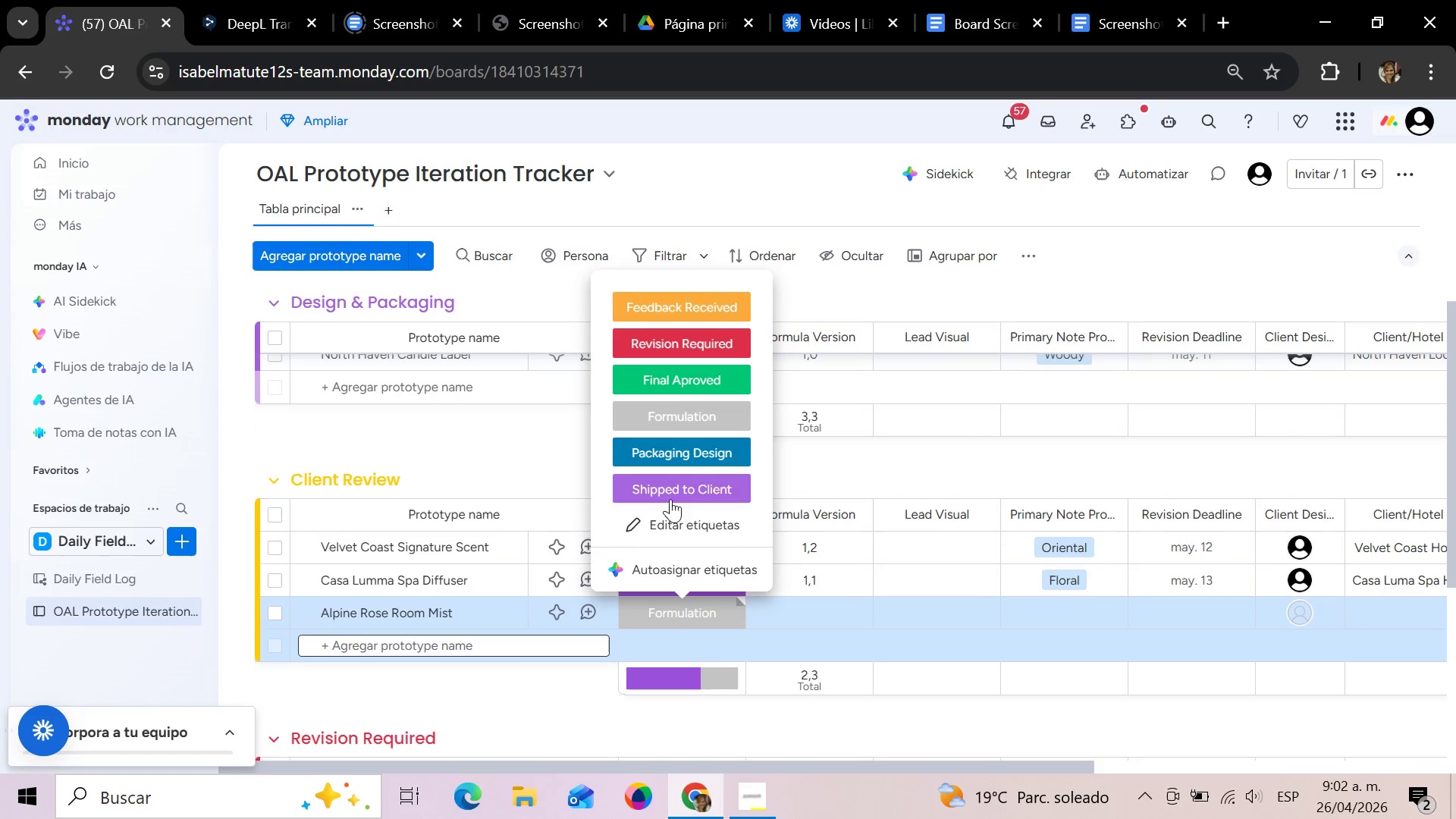 
left_click([675, 485])
 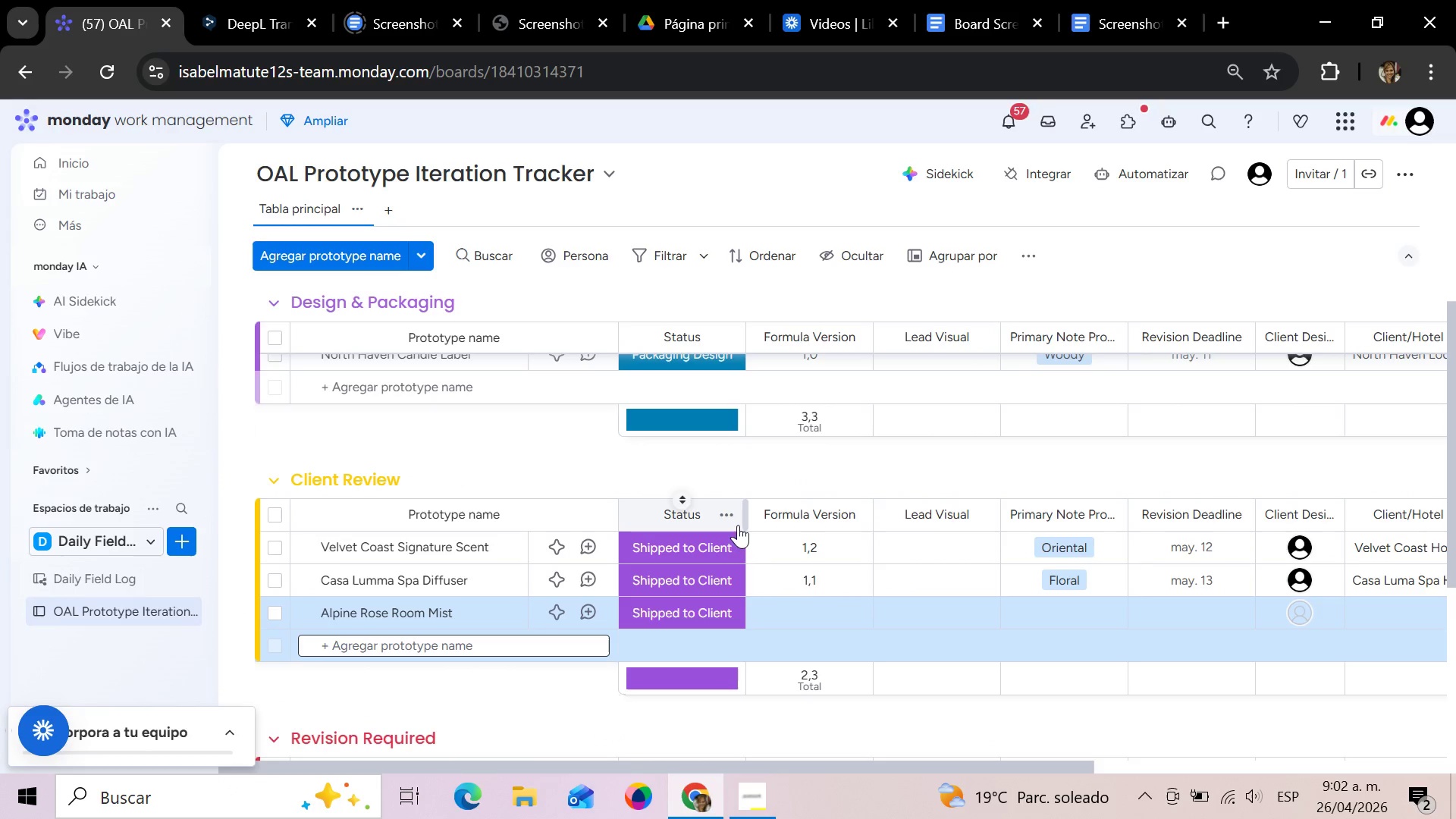 
left_click([708, 614])
 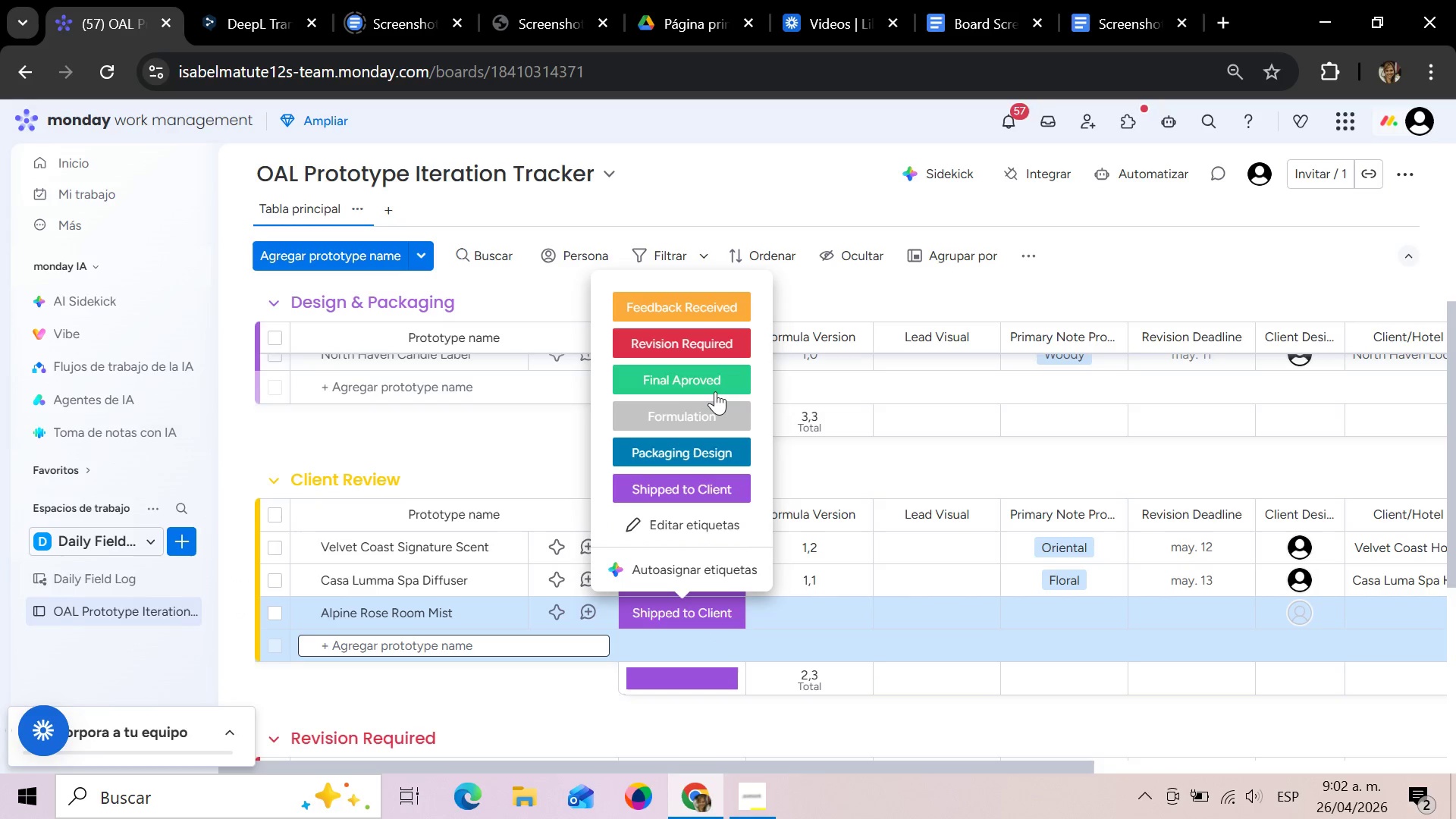 
wait(7.09)
 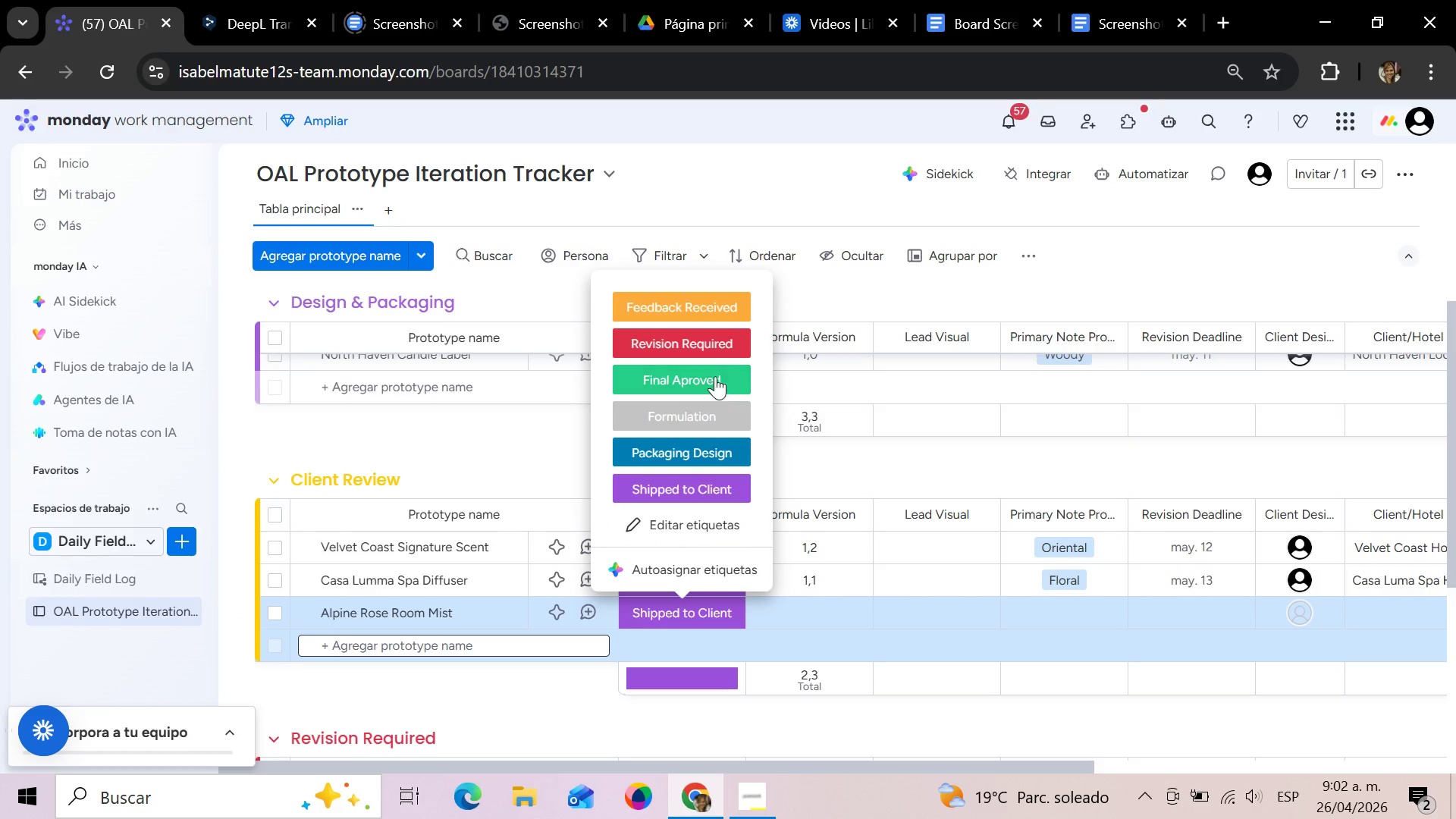 
left_click([706, 306])
 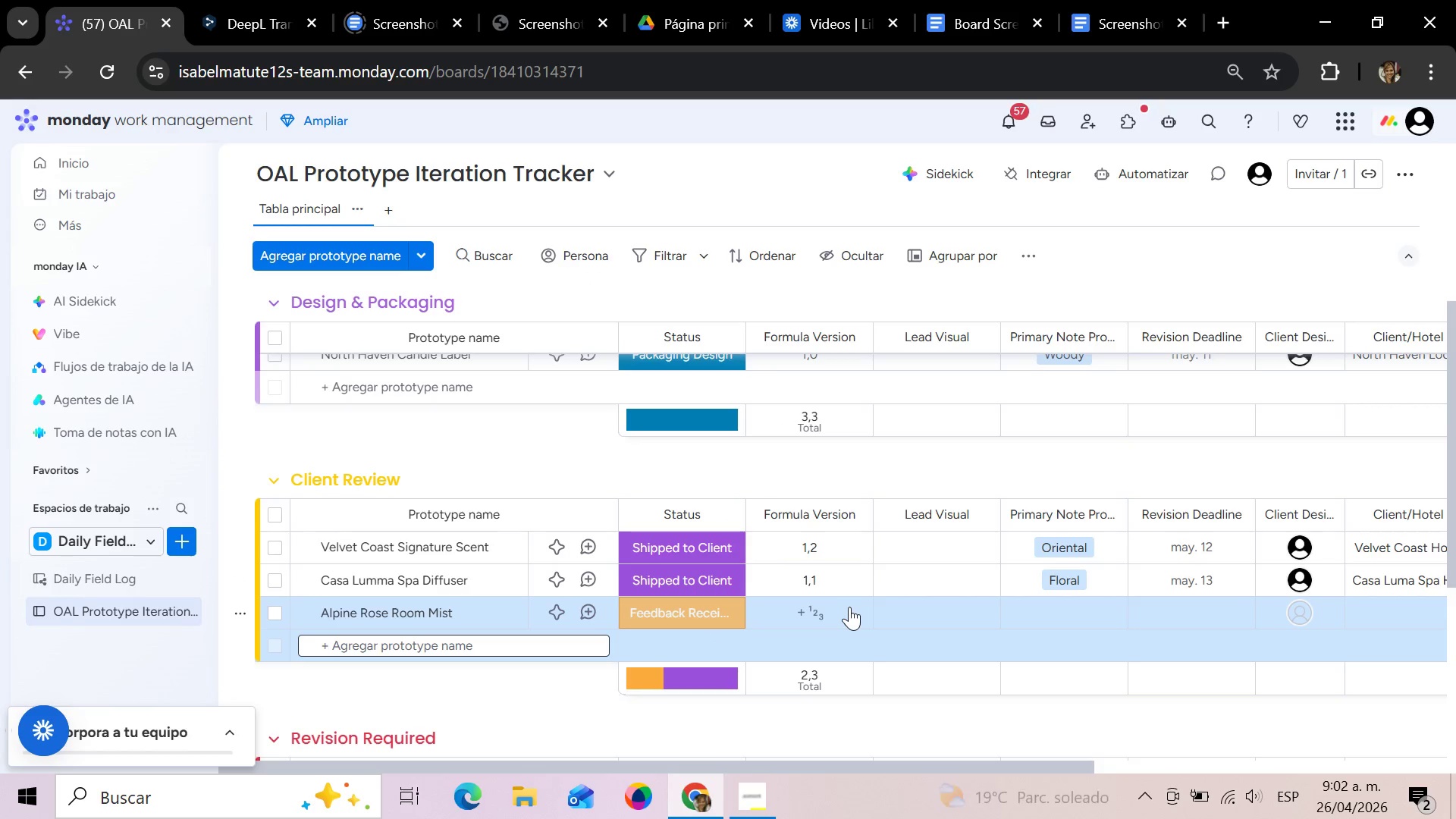 
left_click([849, 607])
 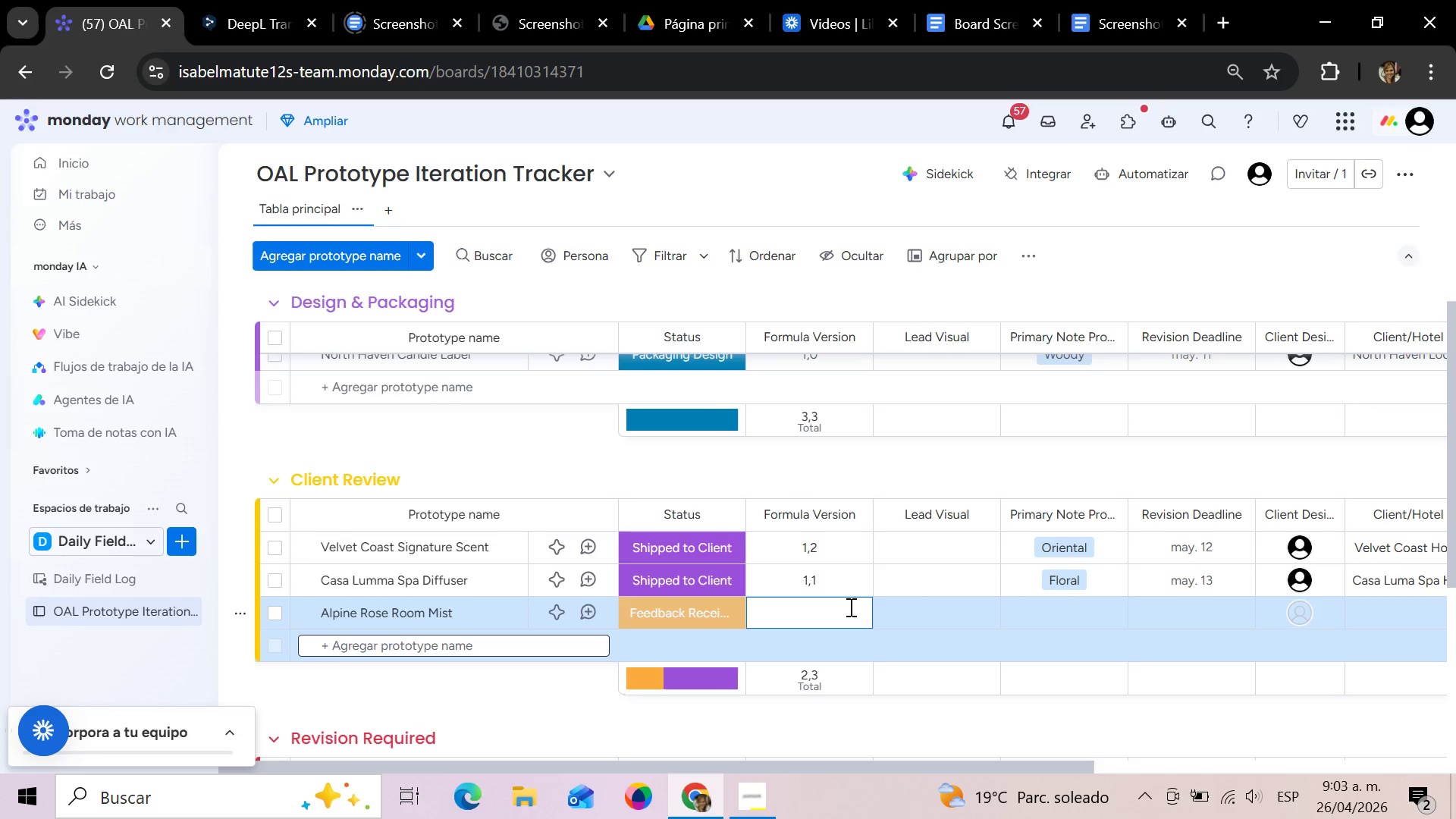 
key(1)
 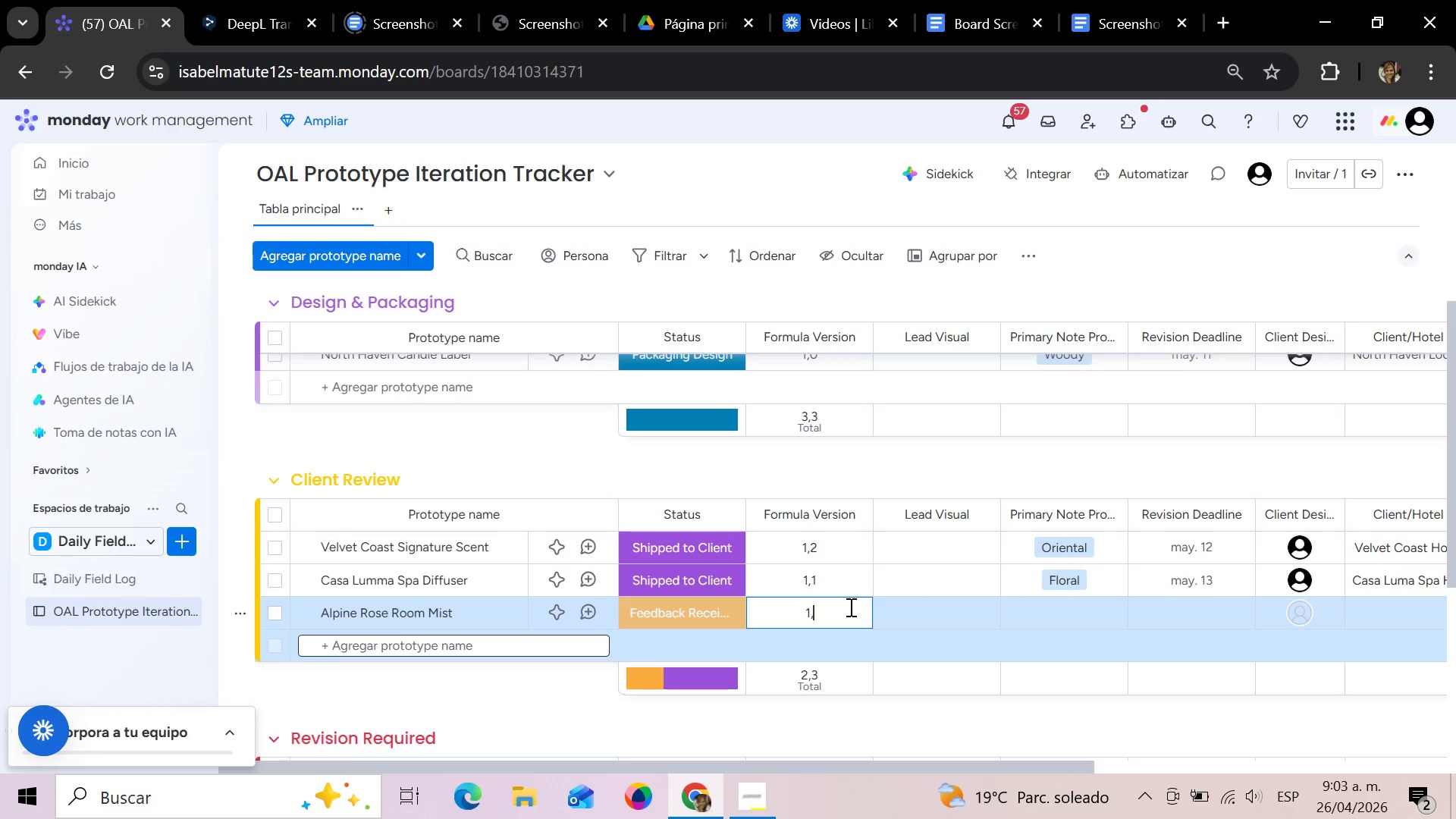 
key(Comma)
 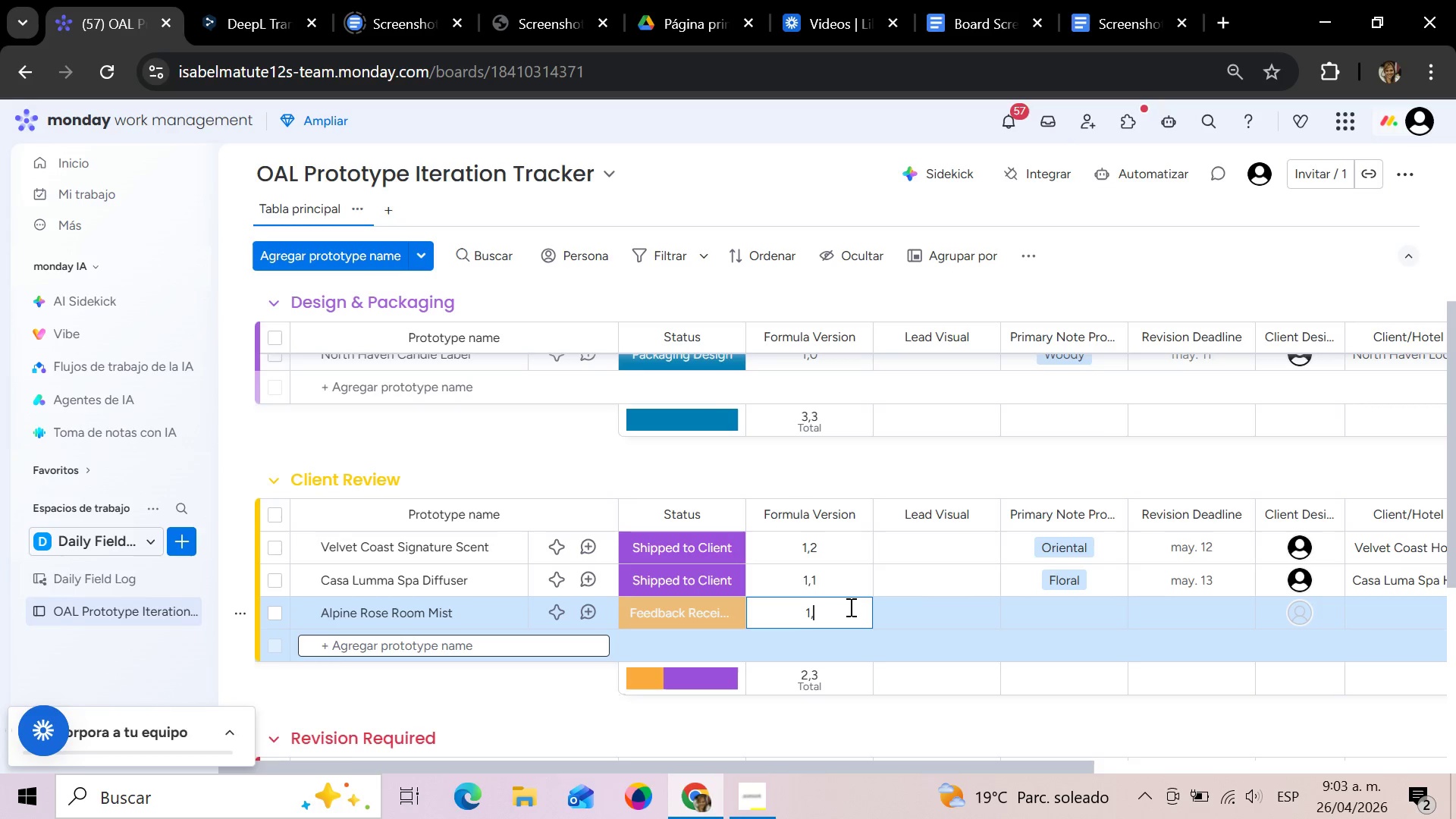 
key(3)
 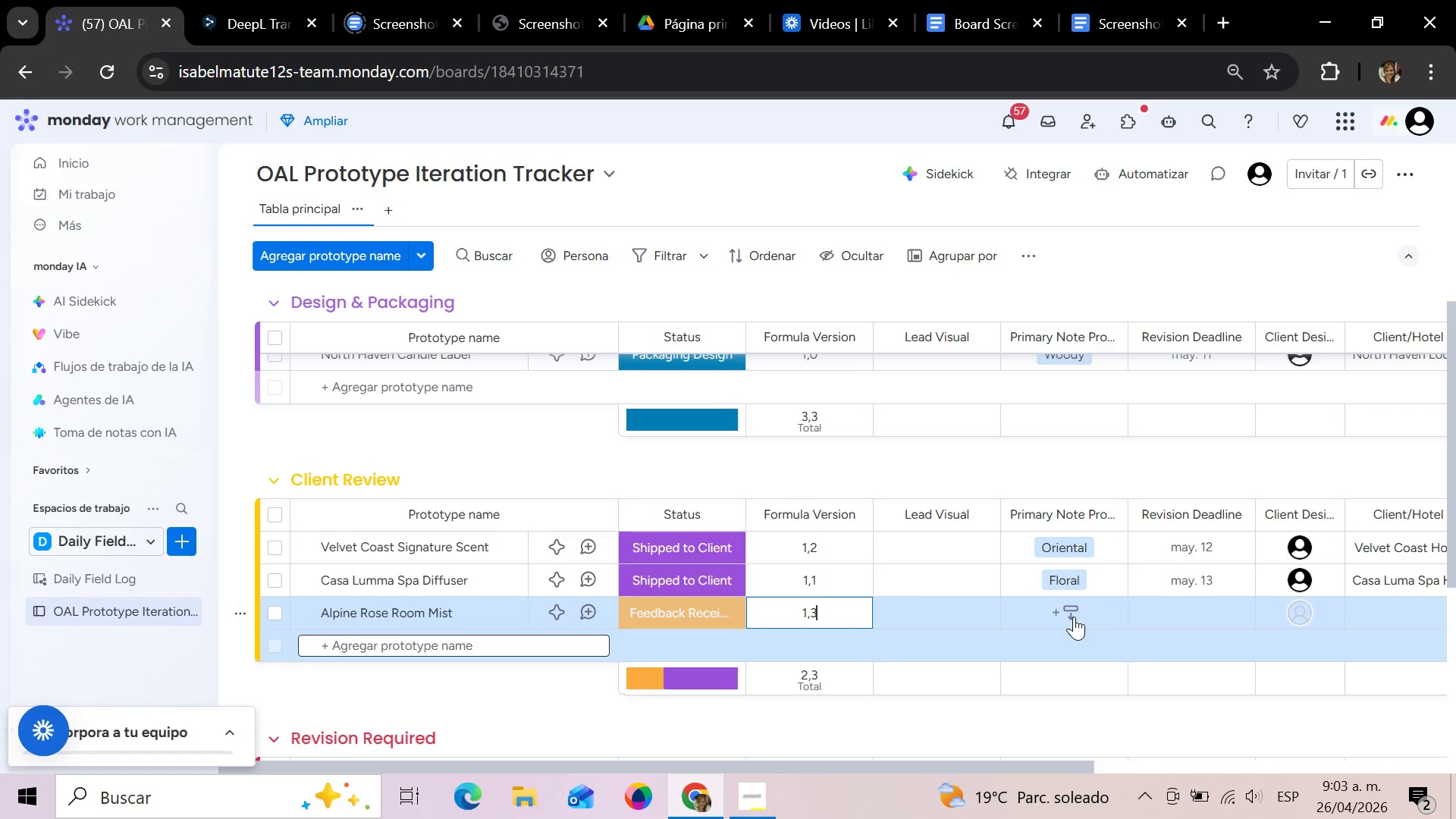 
left_click([1074, 617])
 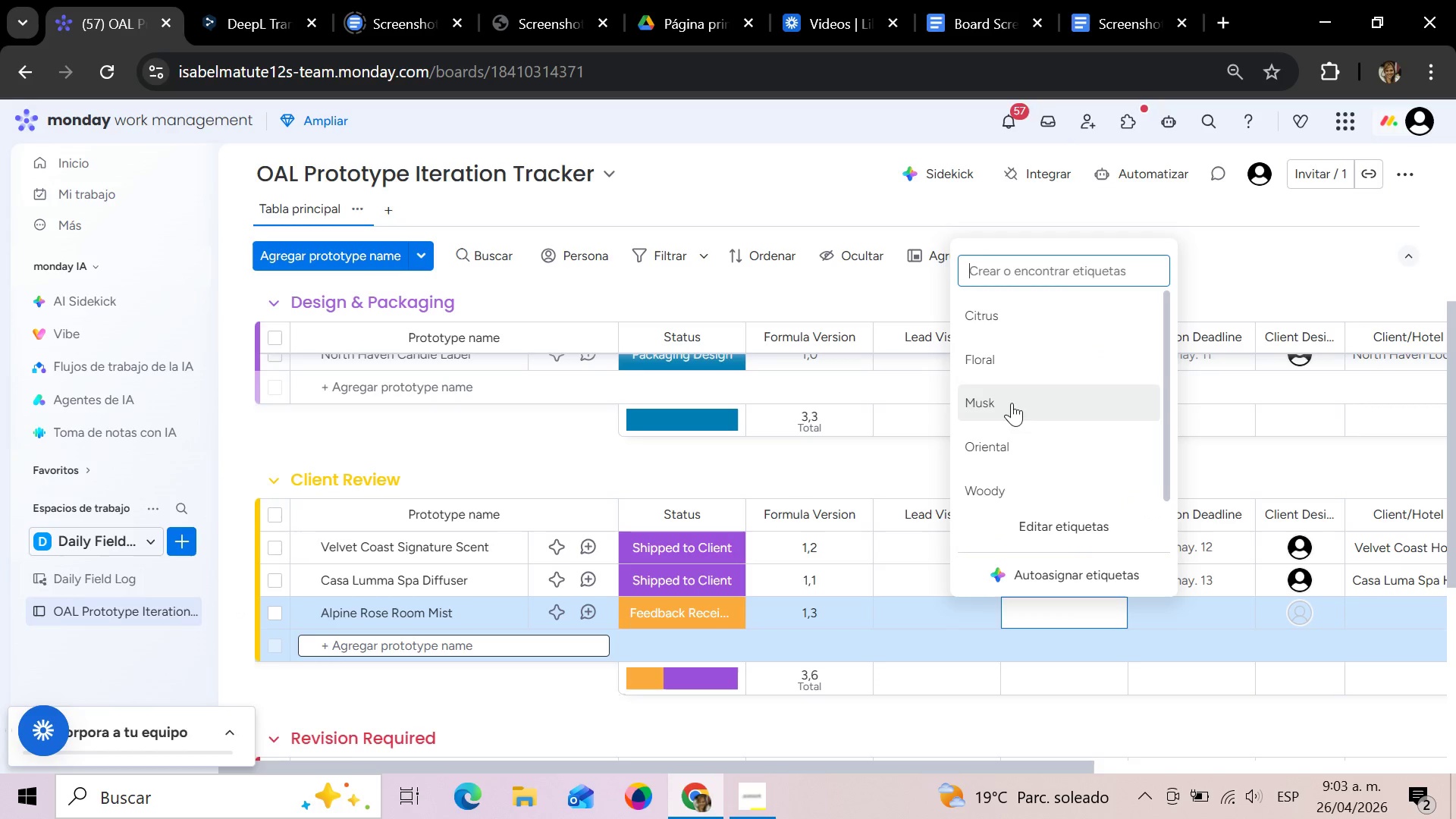 
left_click([1012, 368])
 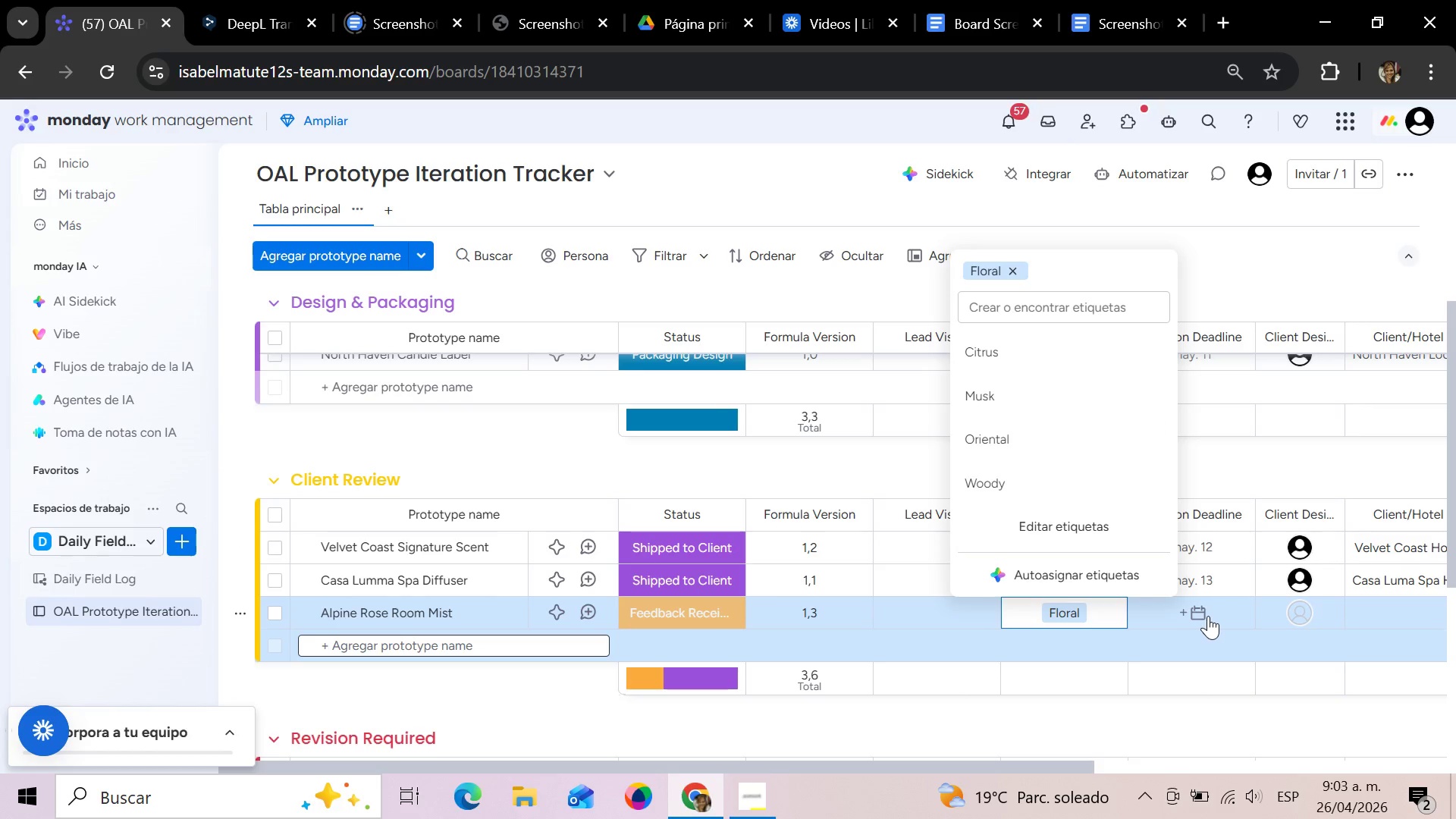 
left_click([1213, 618])
 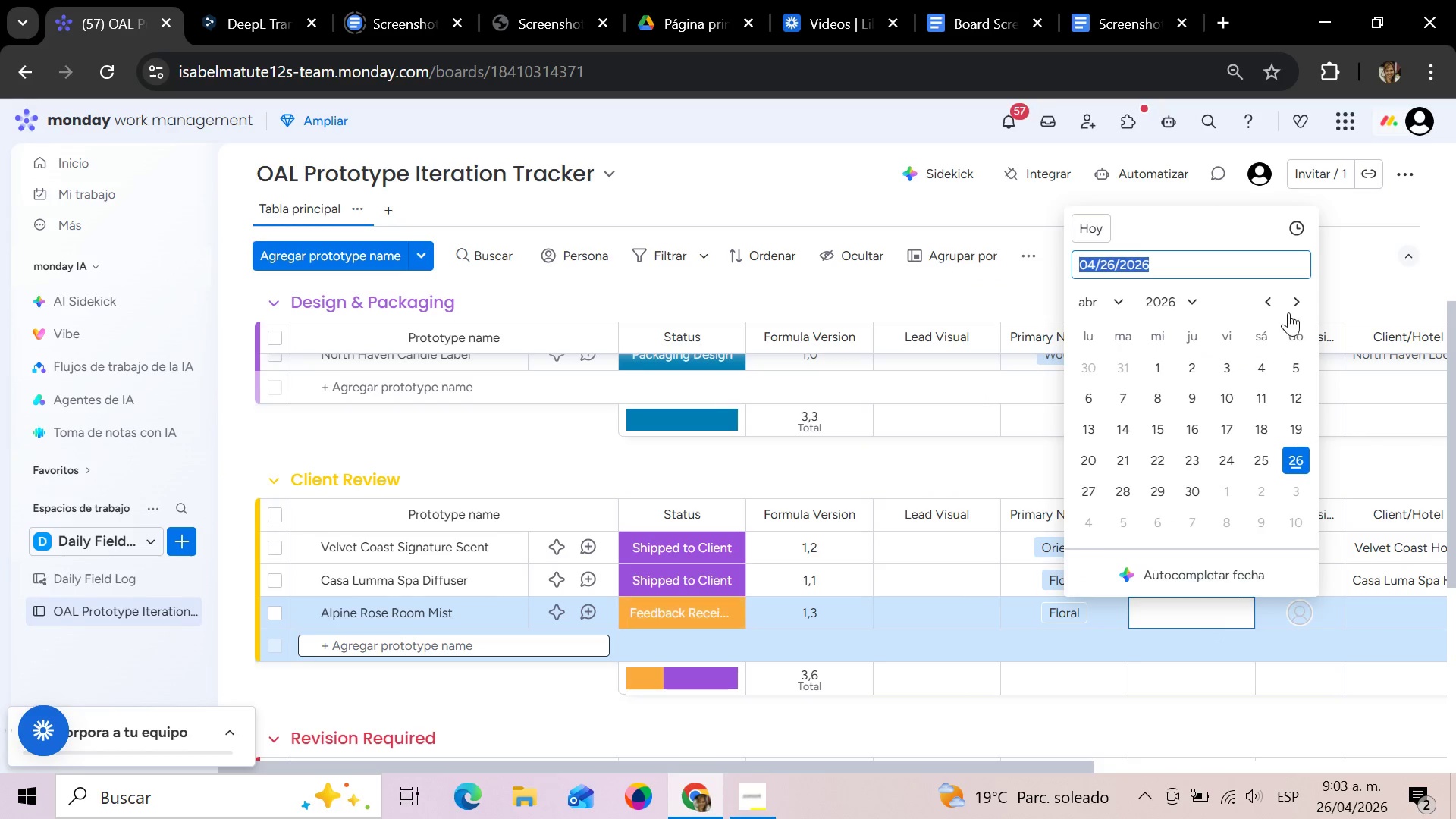 
left_click([1296, 305])
 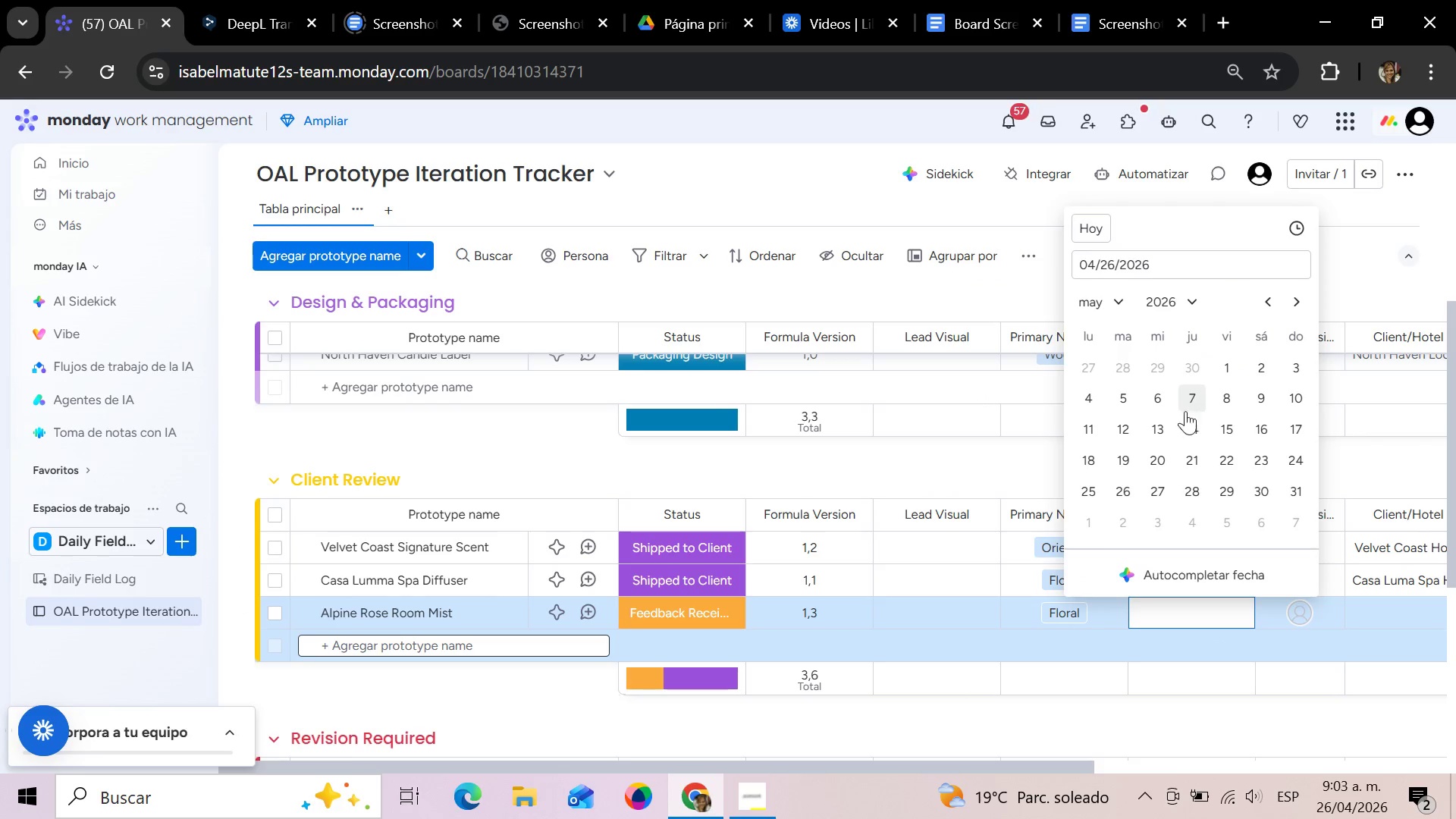 
left_click([1191, 435])
 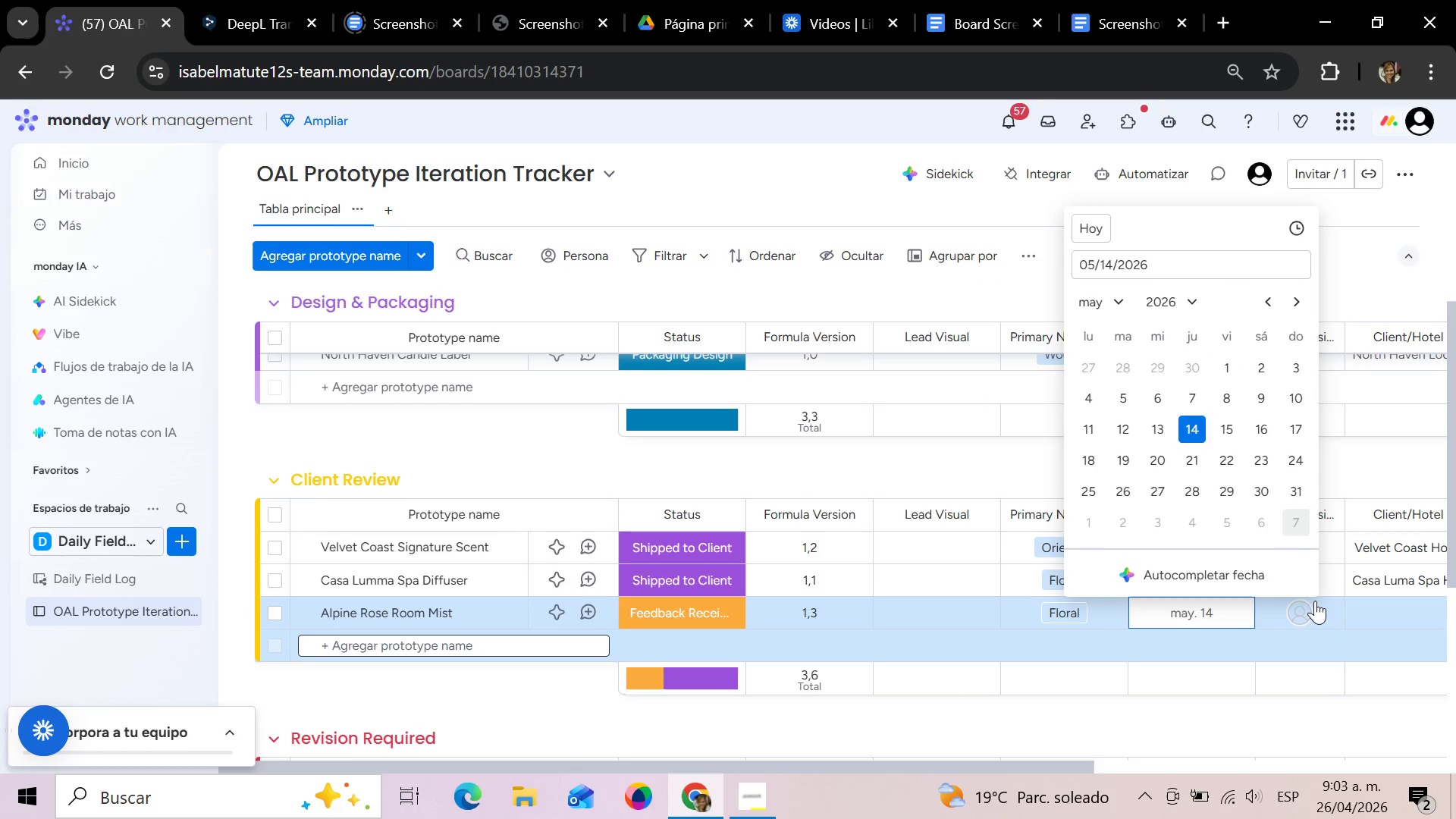 
left_click([1315, 610])
 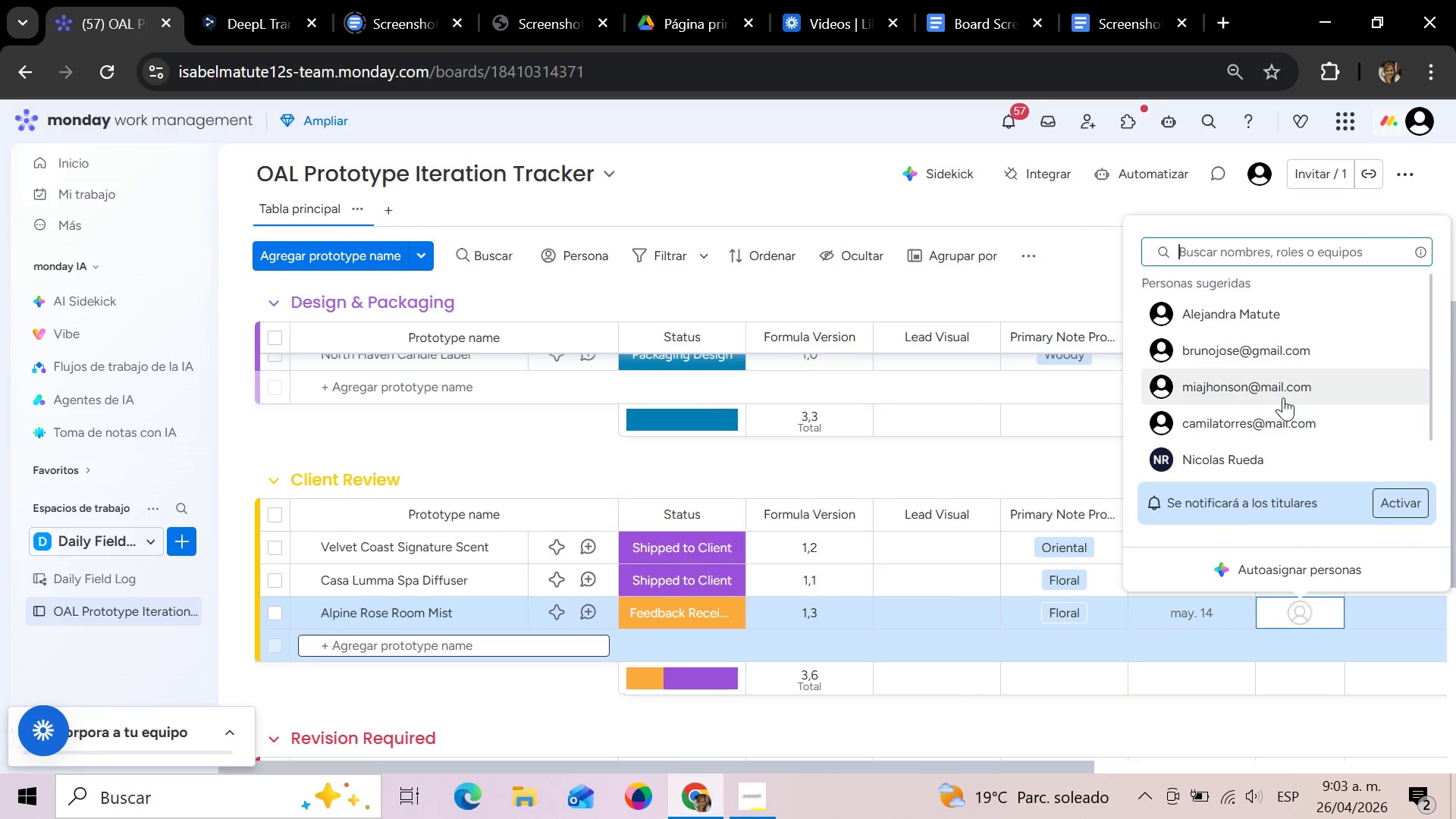 
left_click([1279, 413])
 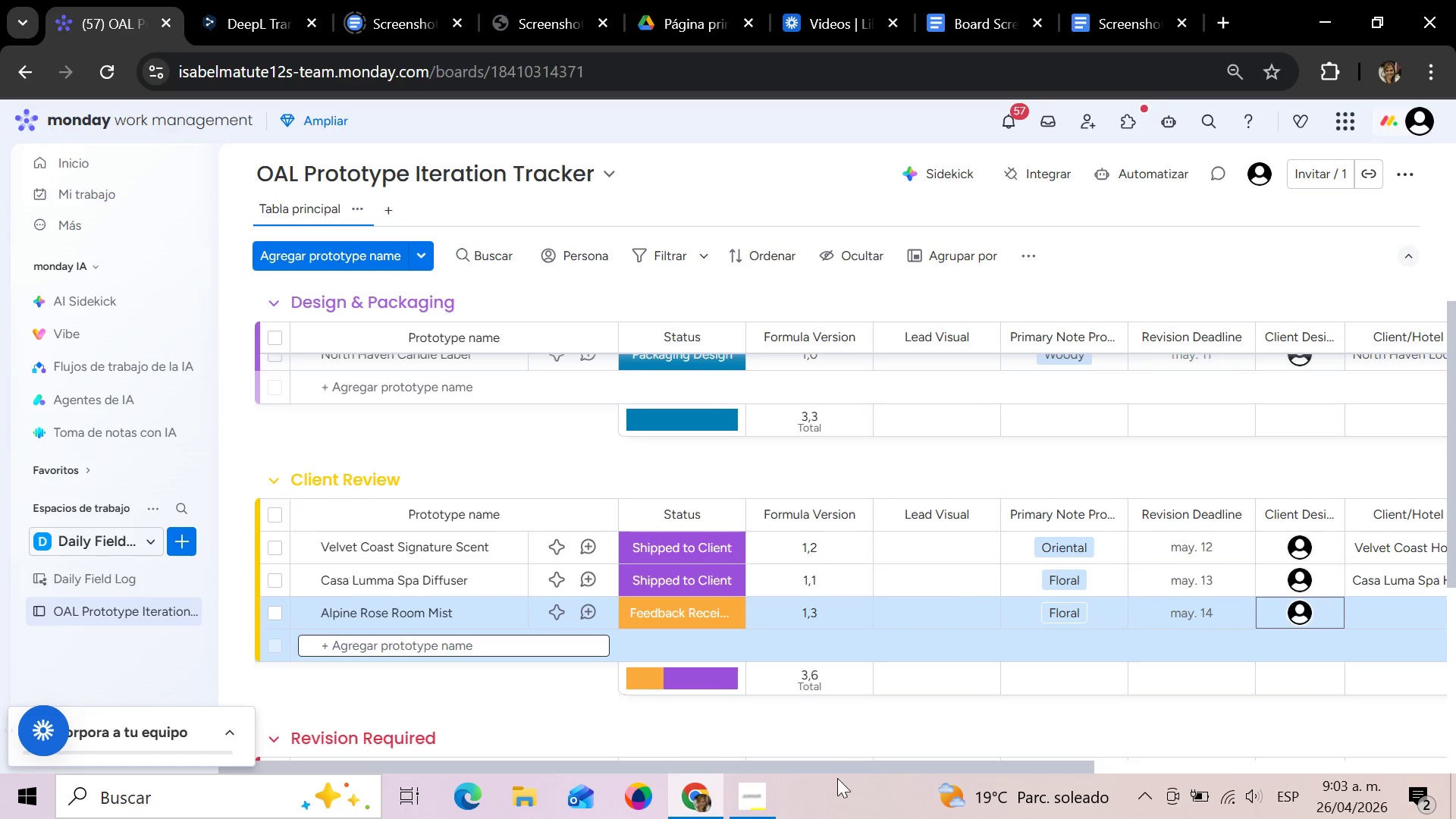 
left_click_drag(start_coordinate=[837, 763], to_coordinate=[1103, 746])
 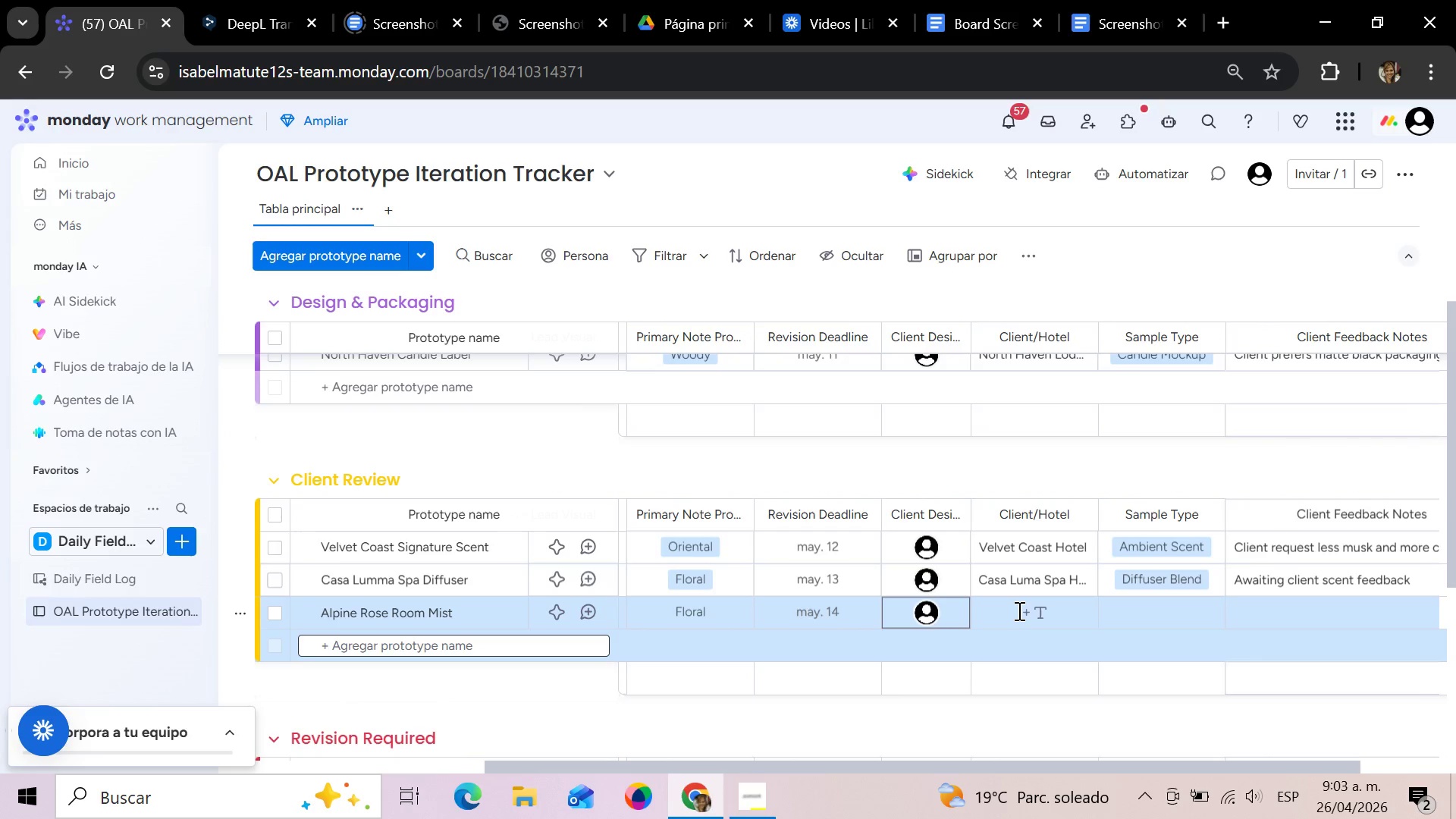 
left_click([1018, 610])
 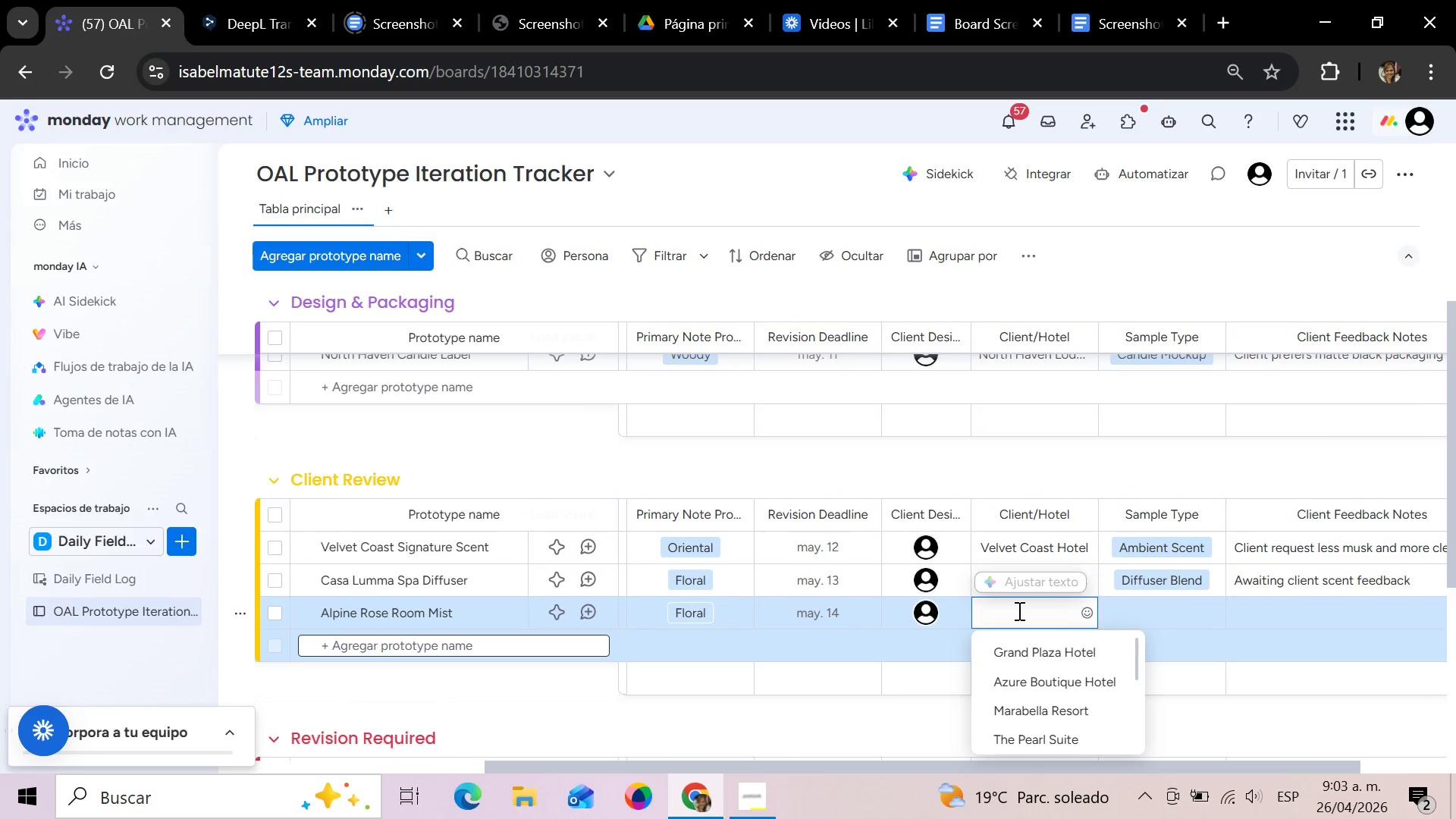 
type(Alpine Rose Hotel)
 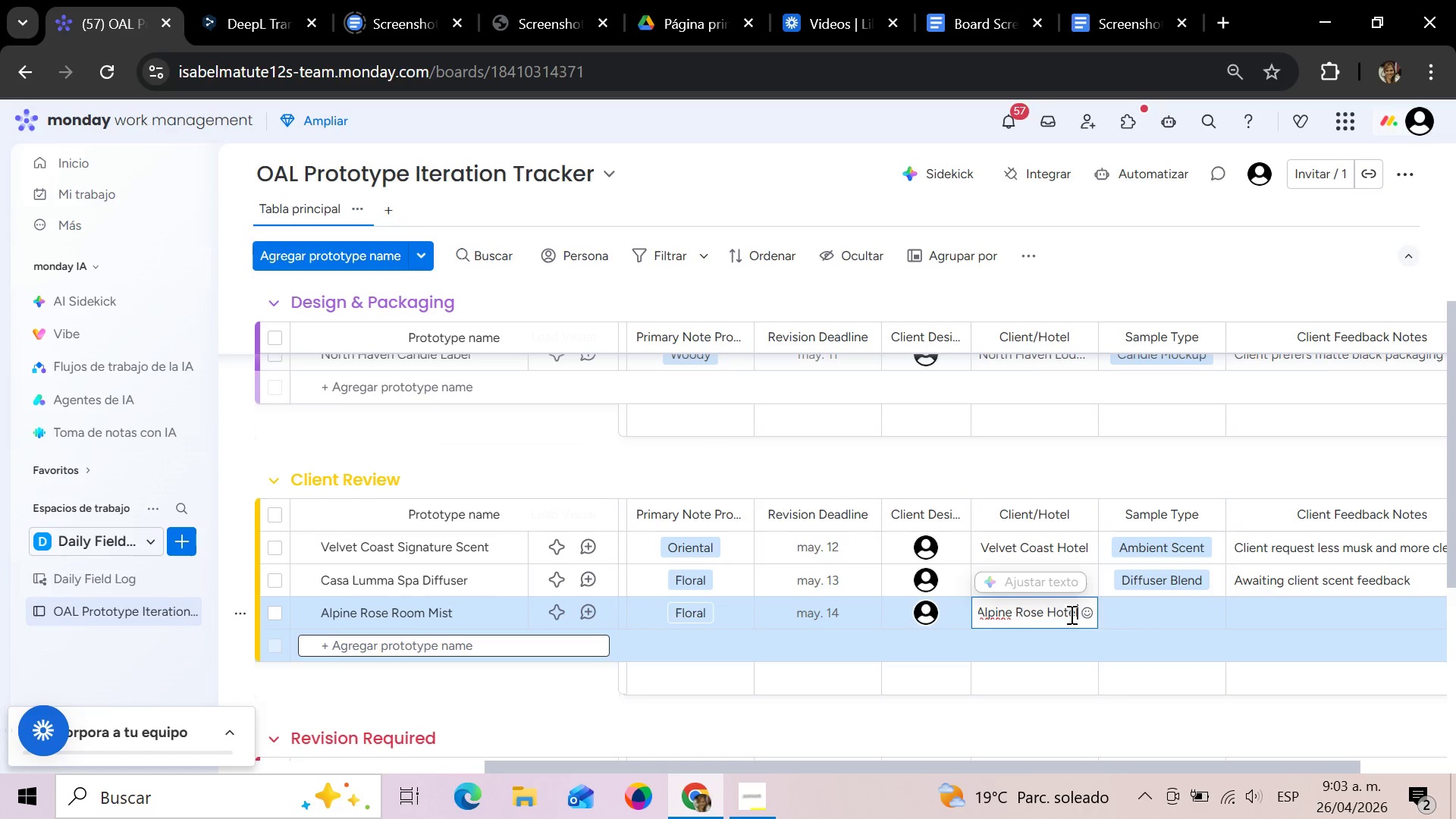 
left_click([1189, 608])
 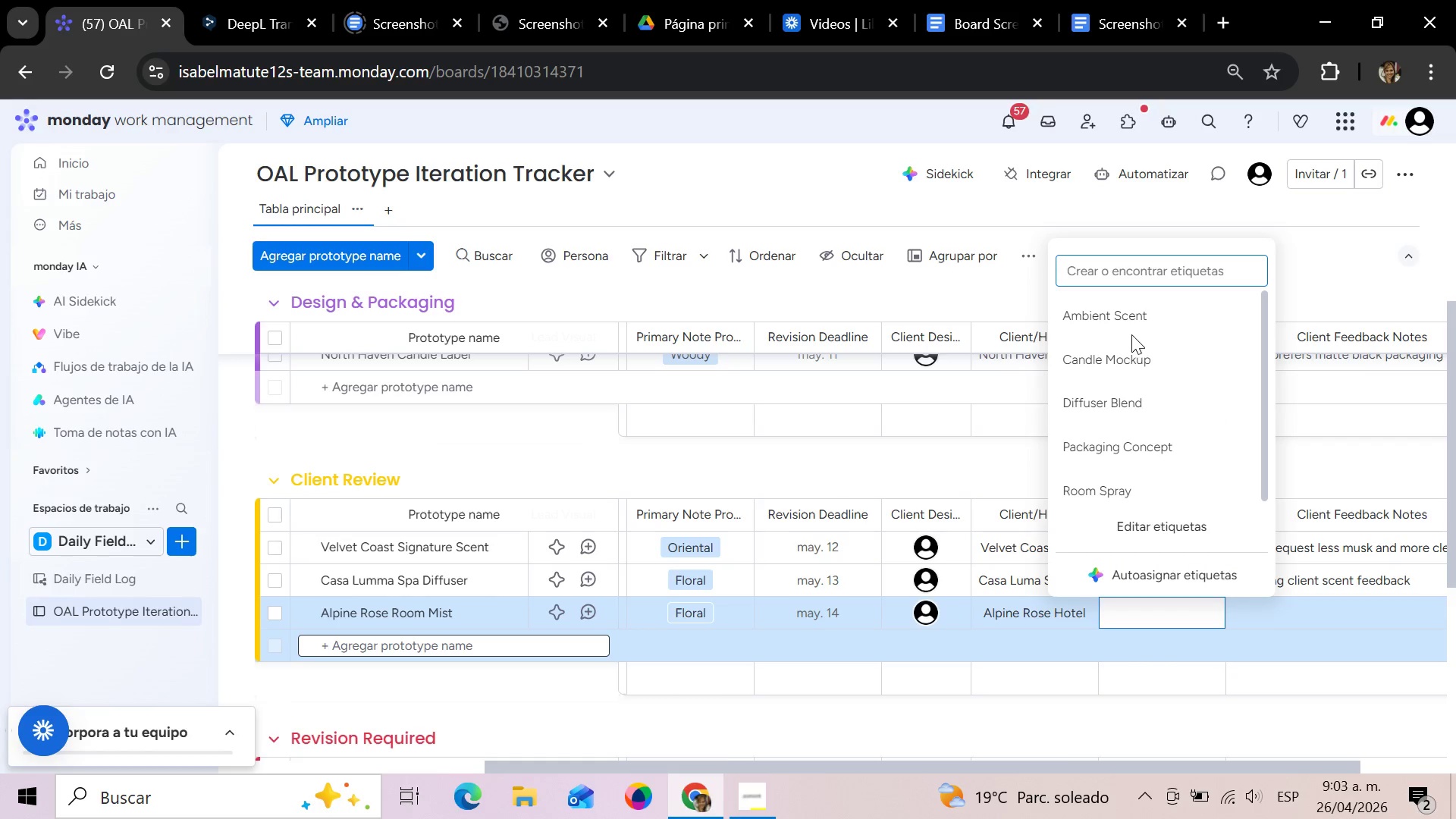 
left_click([1122, 494])
 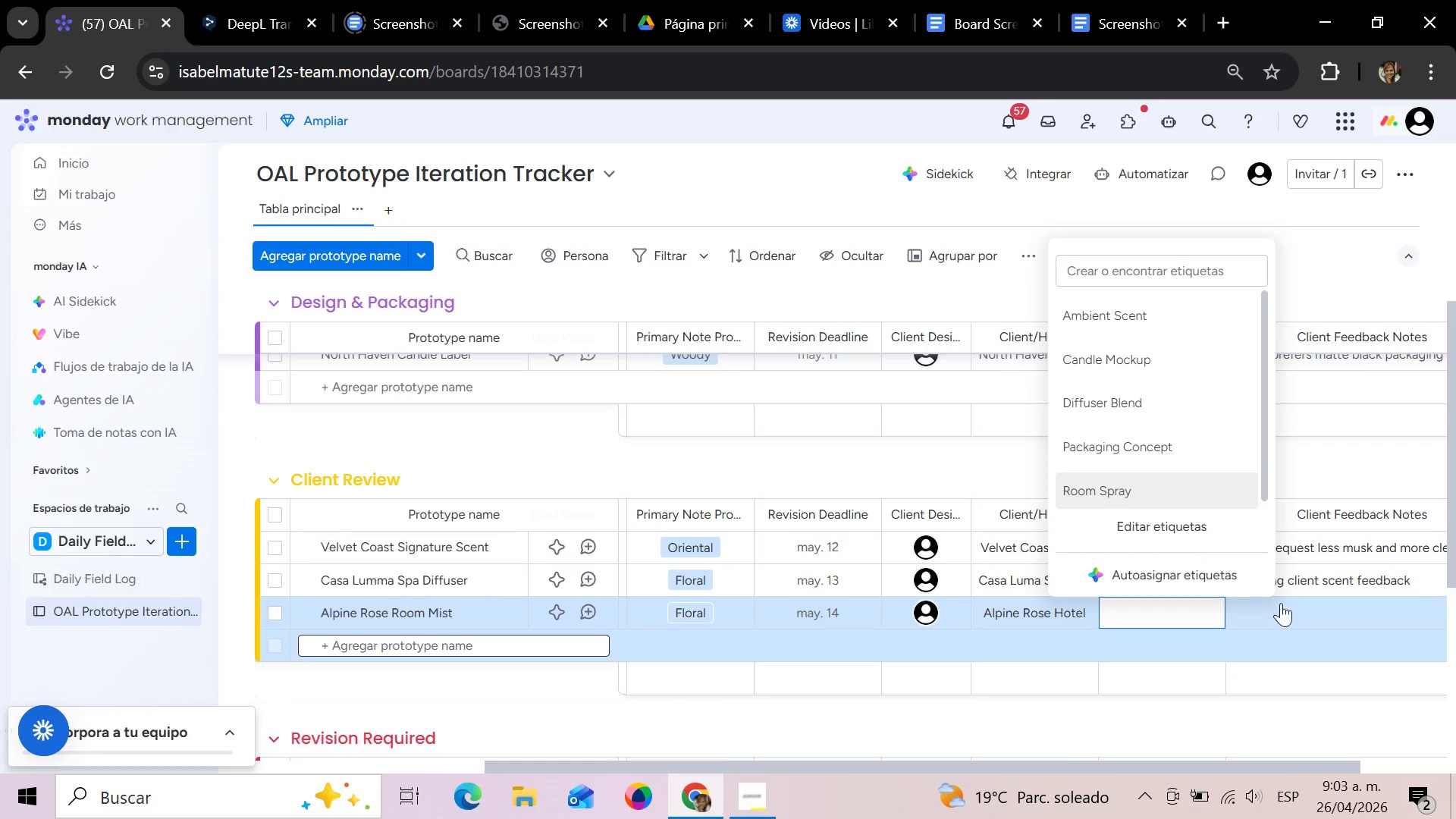 
mouse_move([1326, 604])
 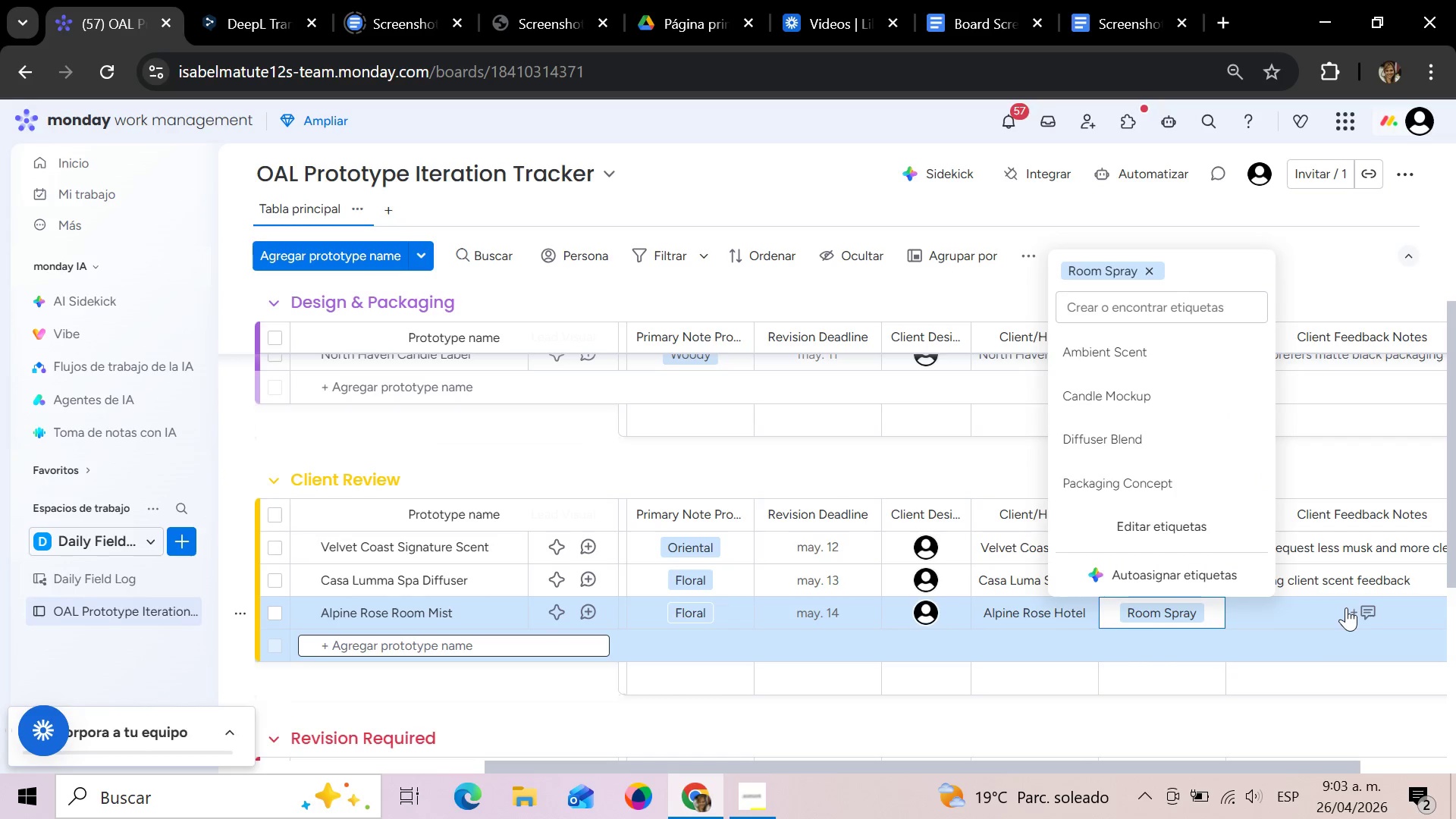 
left_click([1346, 607])
 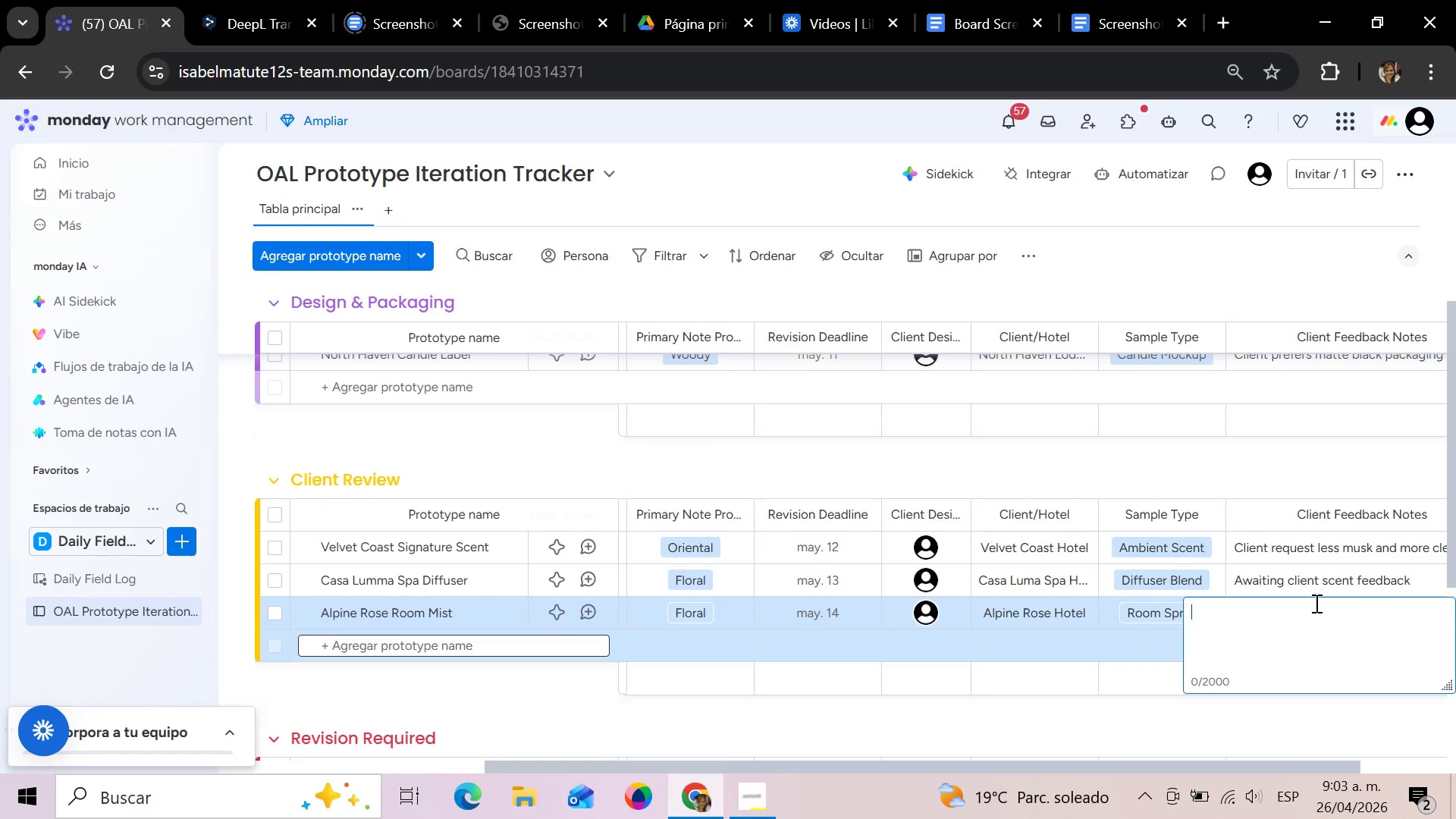 
type(Client Likes scent but request ligther floral intensity)
 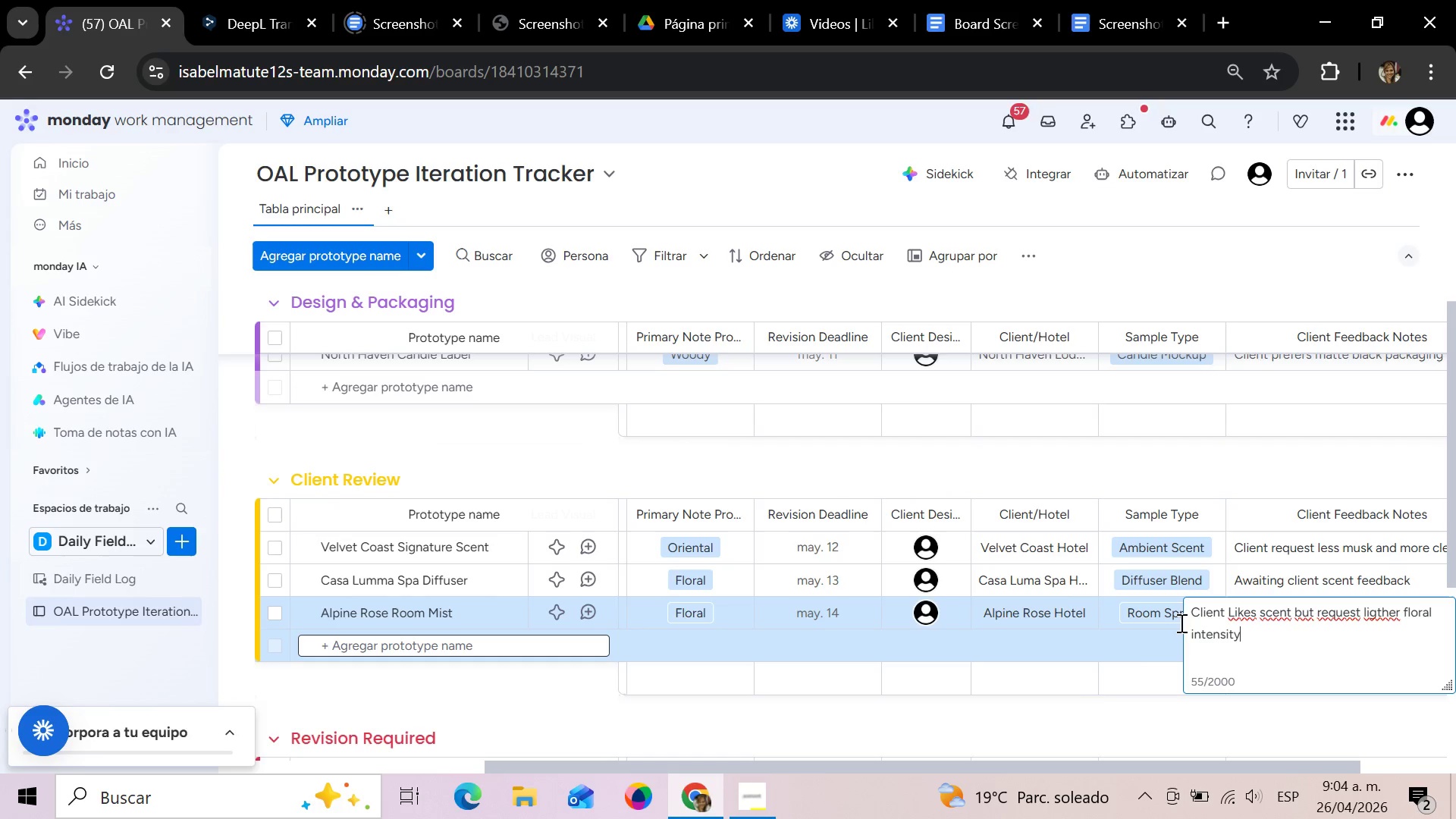 
left_click([1065, 695])
 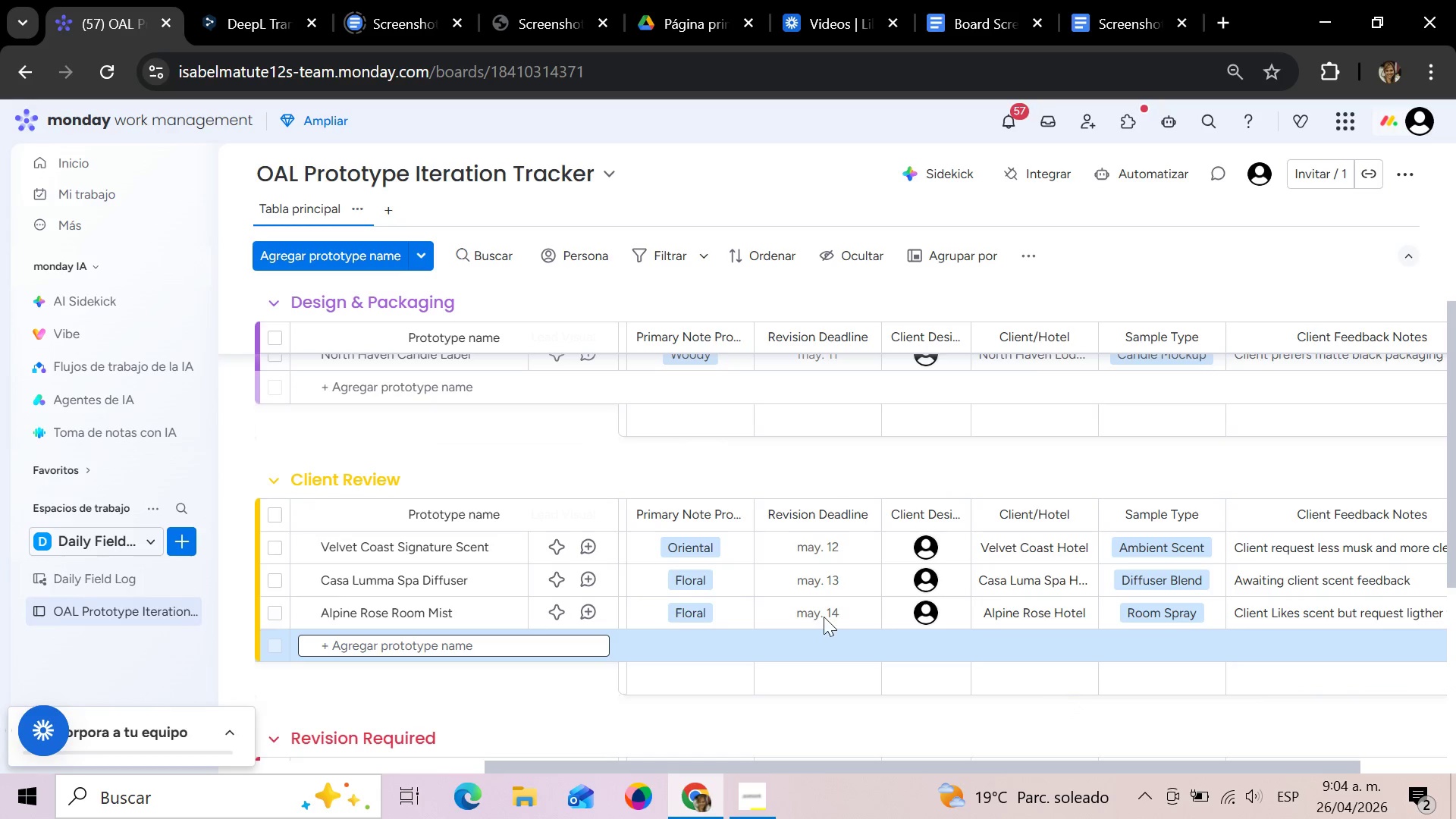 
scroll: coordinate [588, 545], scroll_direction: down, amount: 2.0
 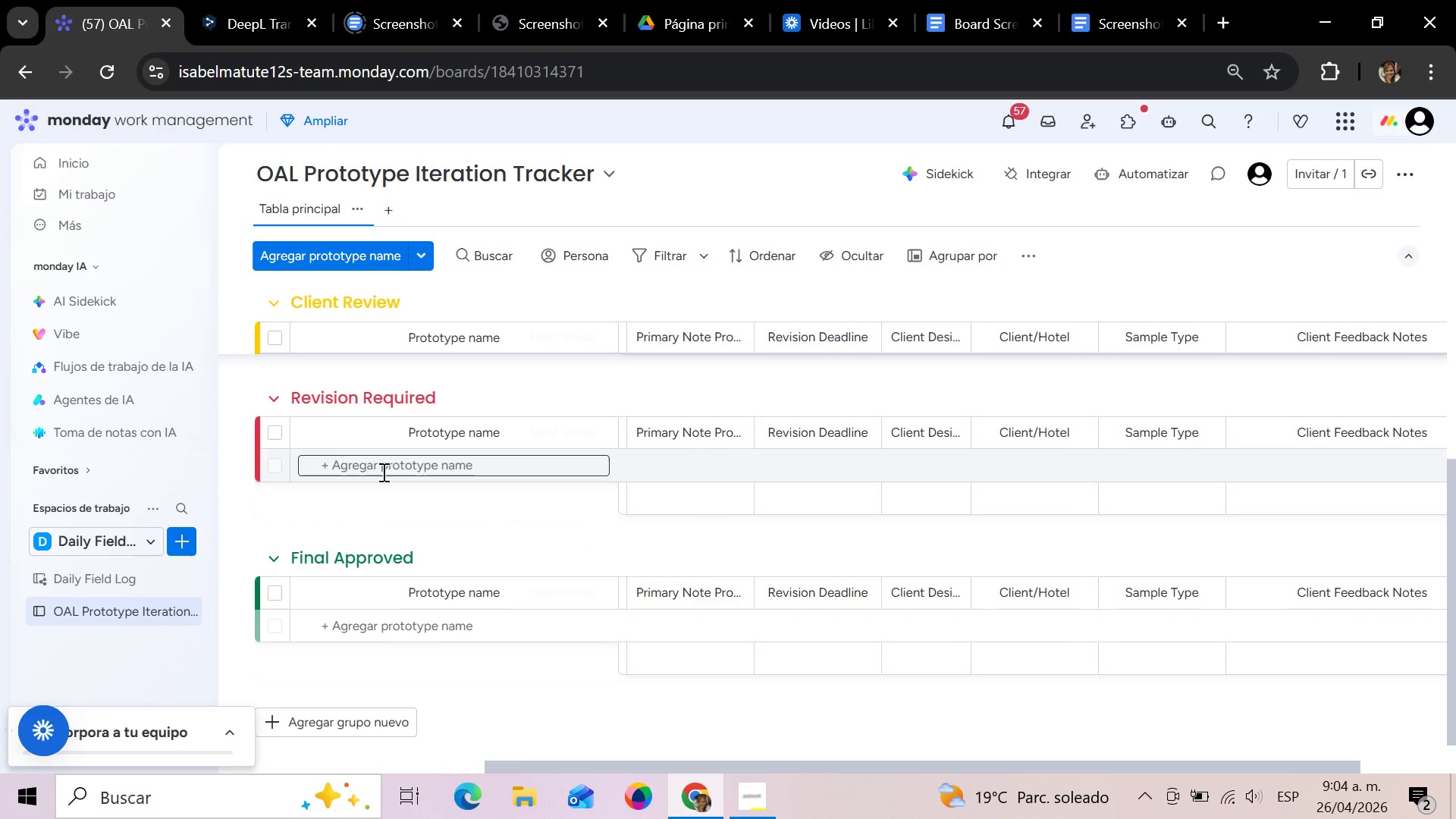 
wait(11.47)
 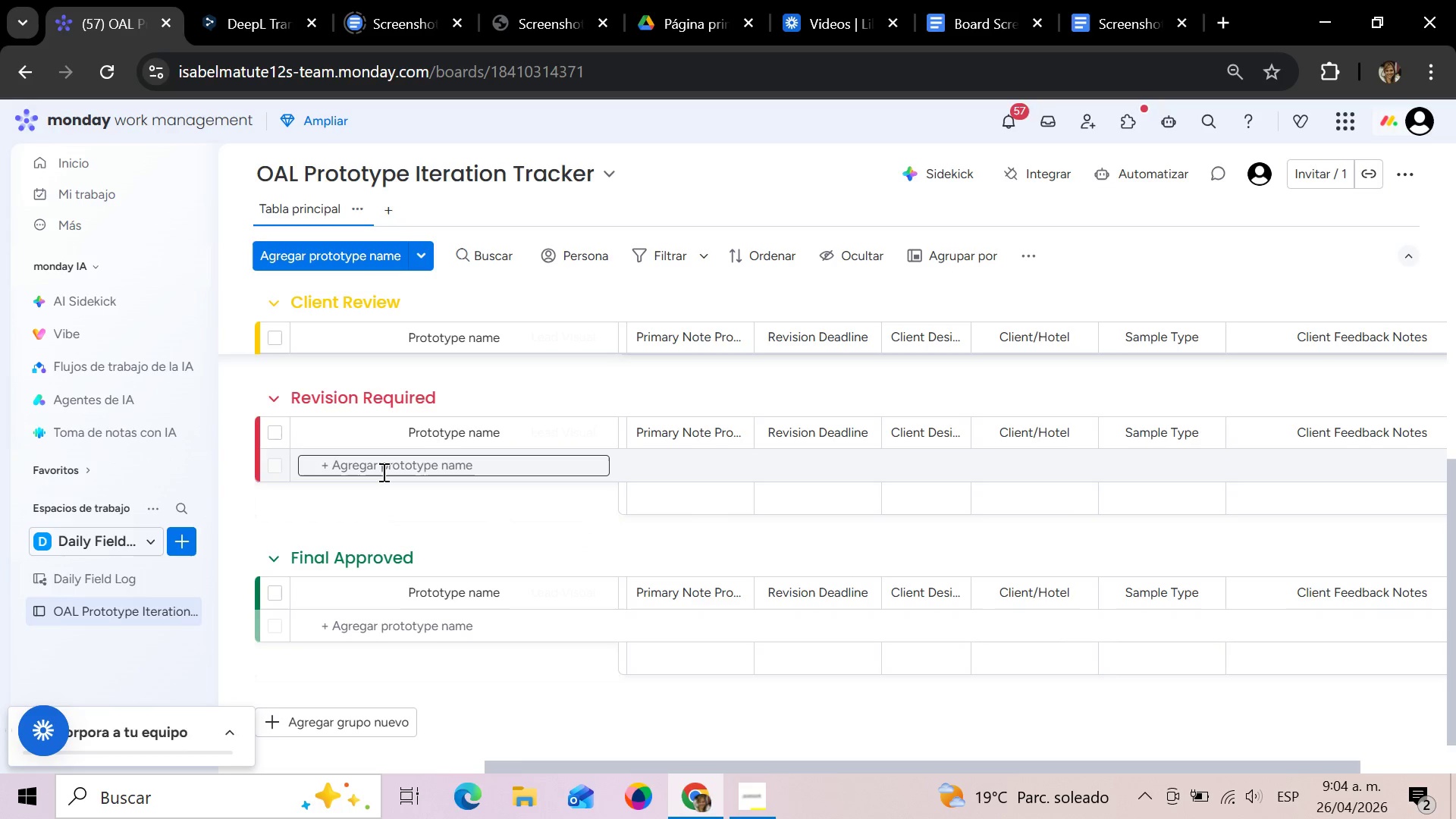 
left_click([414, 477])
 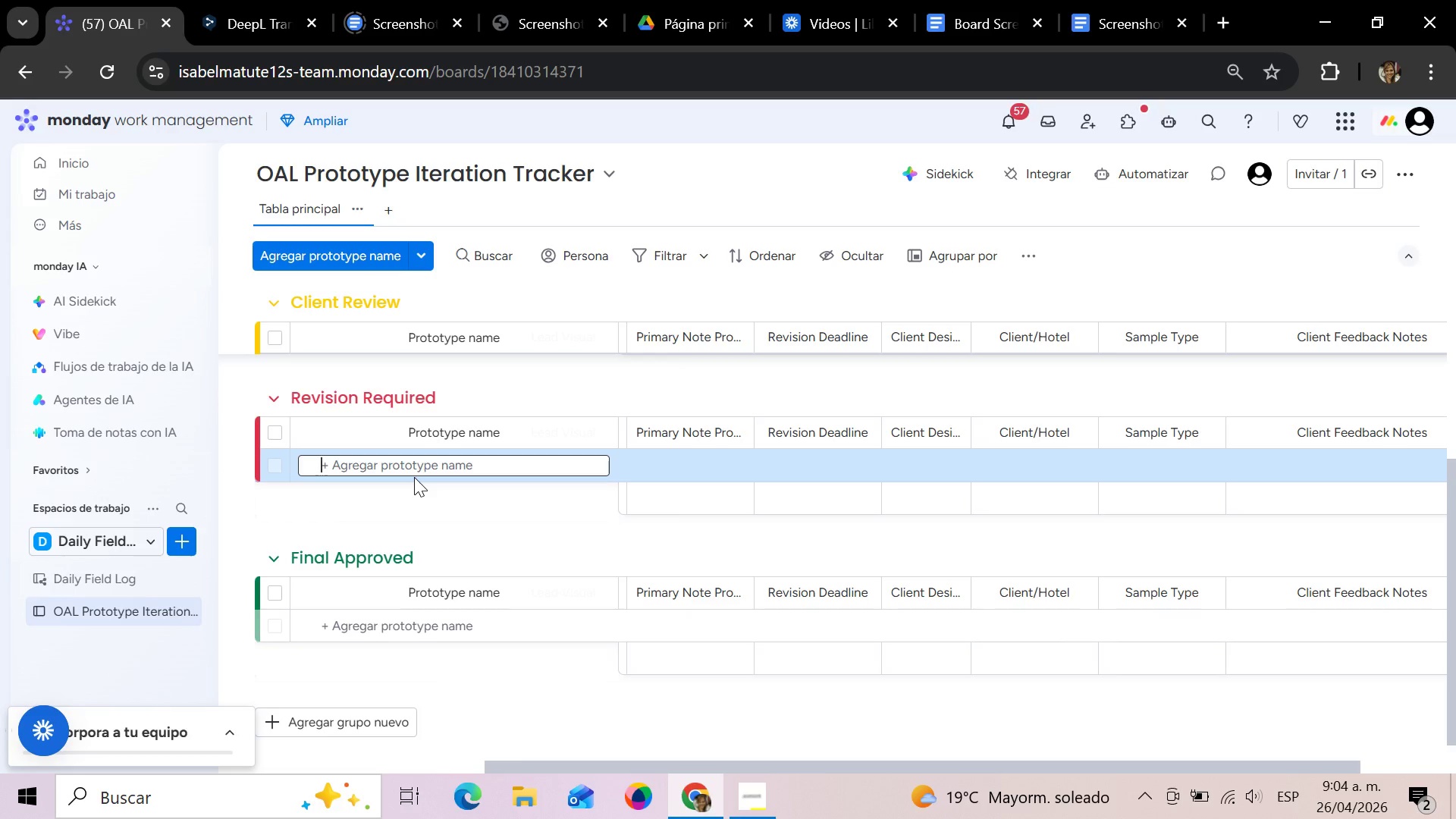 
type(Noir Garden Lobby Scent )
 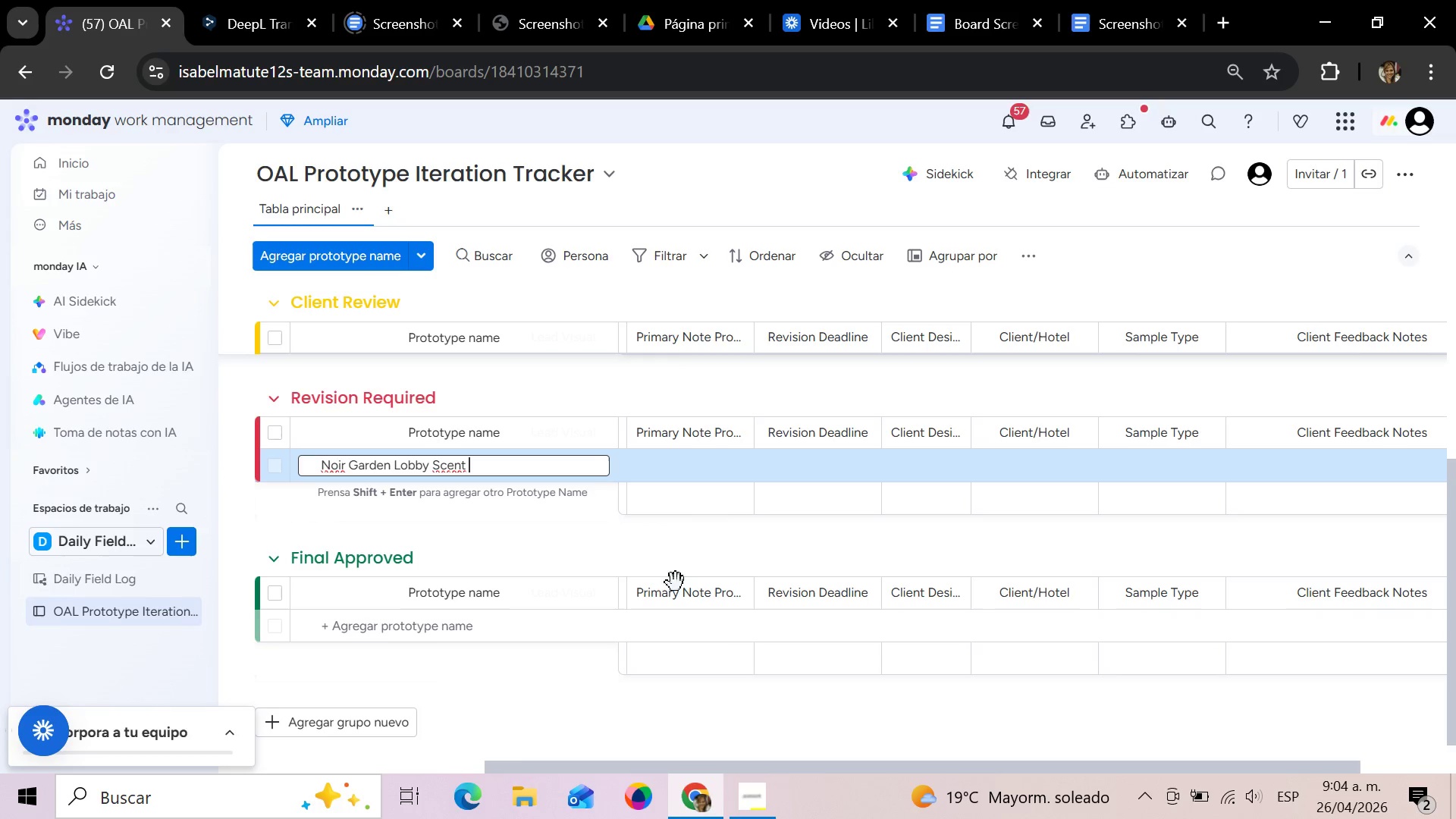 
left_click_drag(start_coordinate=[747, 764], to_coordinate=[474, 764])
 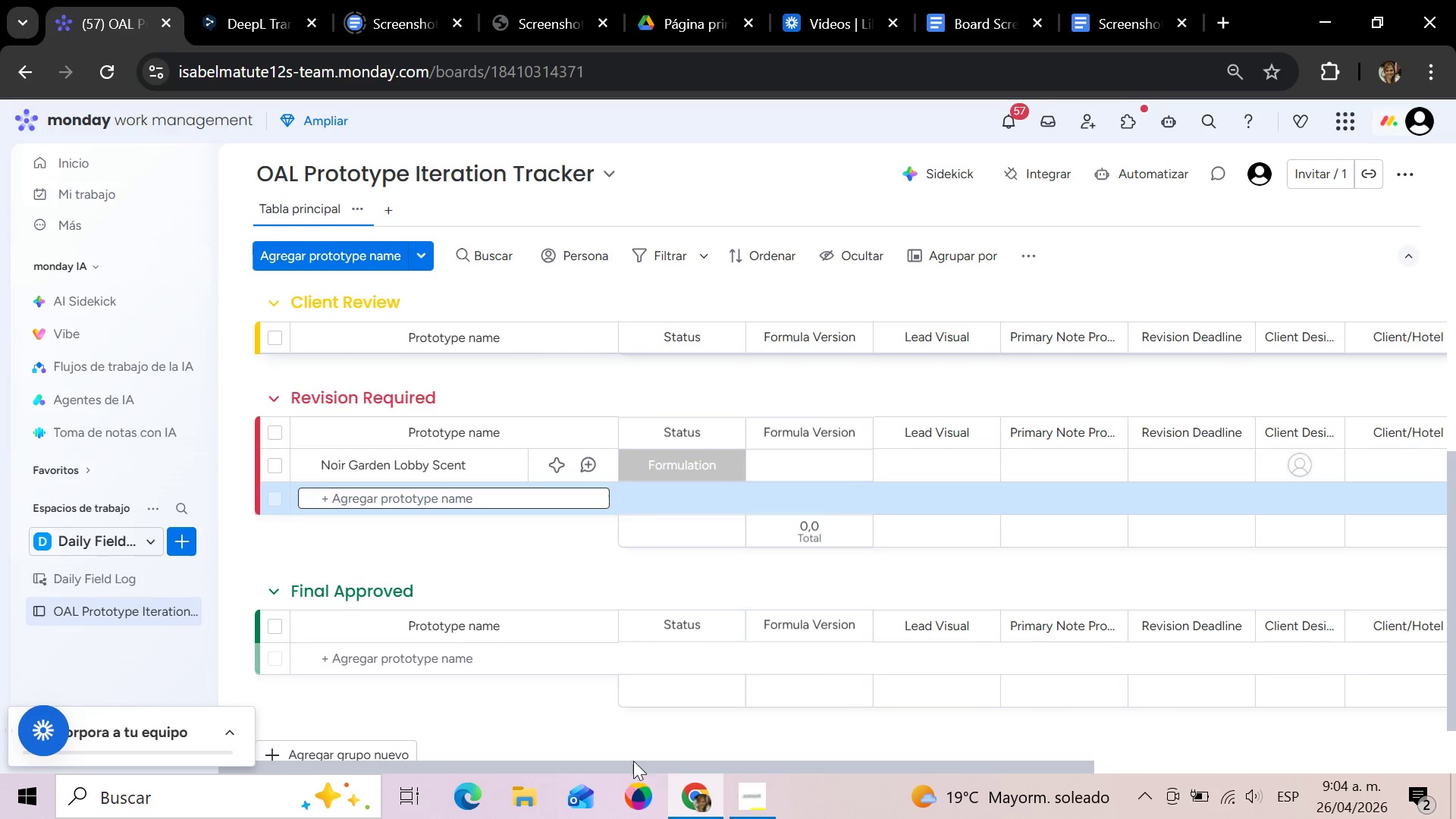 
mouse_move([758, 472])
 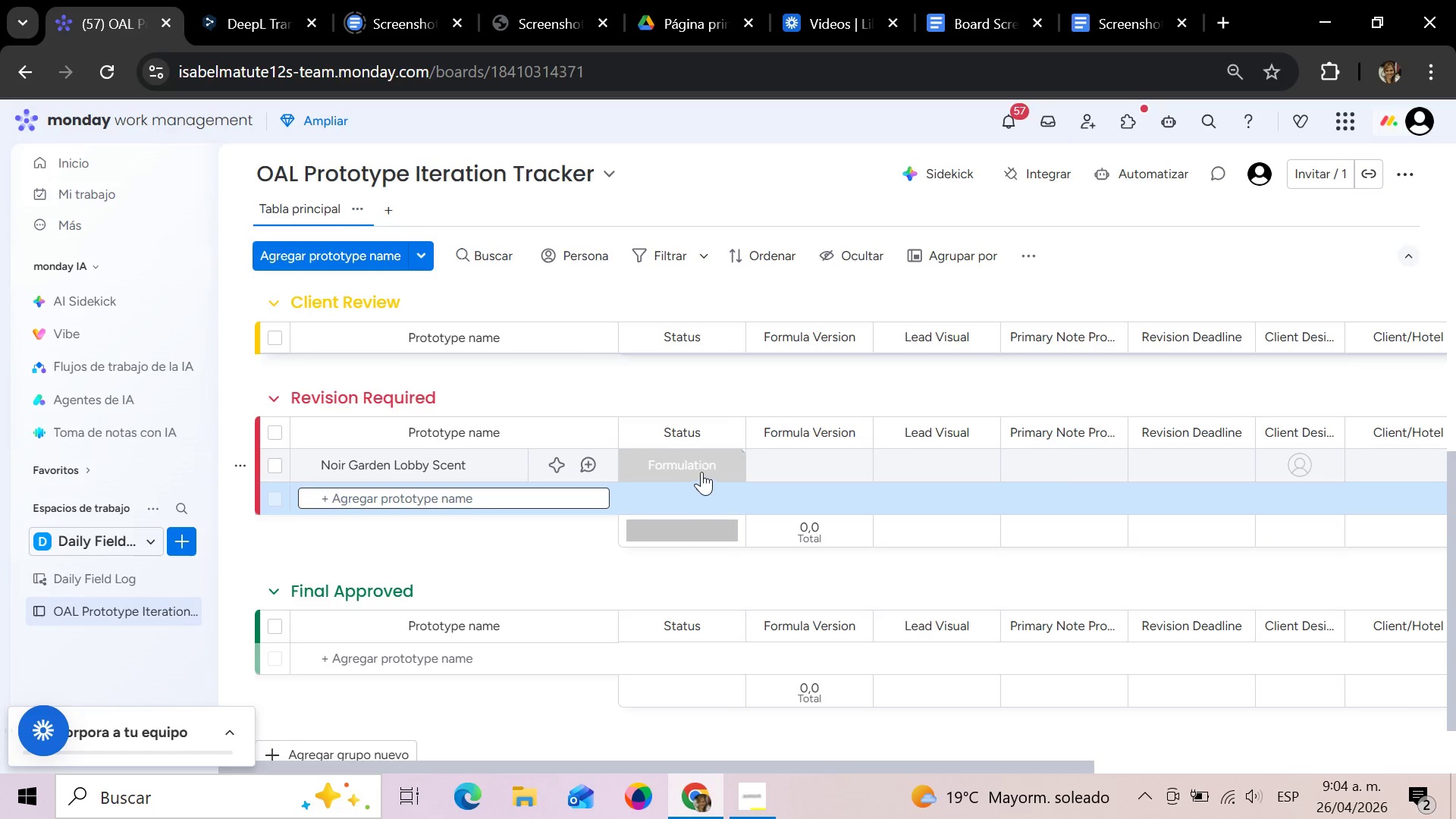 
left_click([702, 471])
 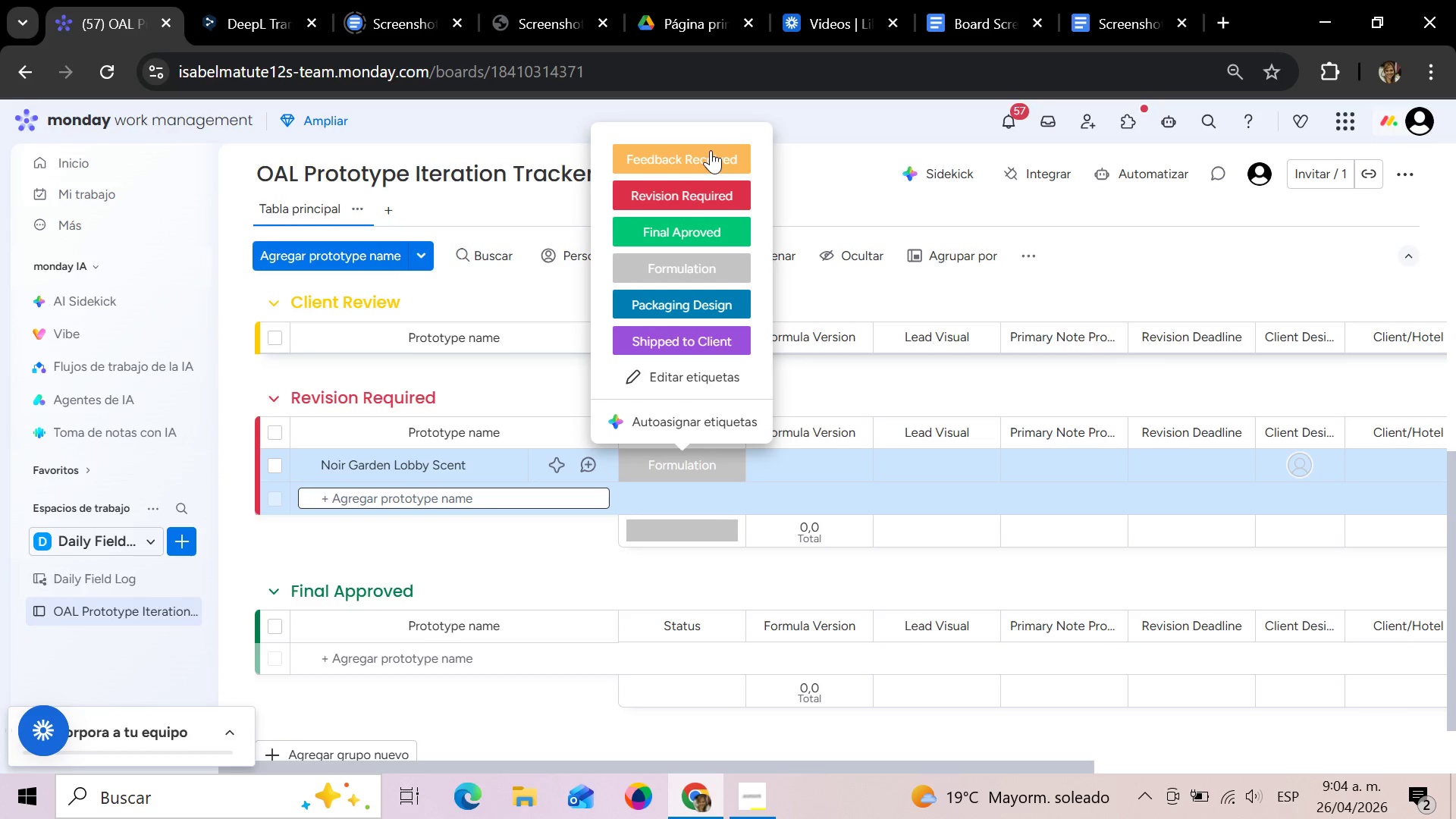 
left_click([704, 193])
 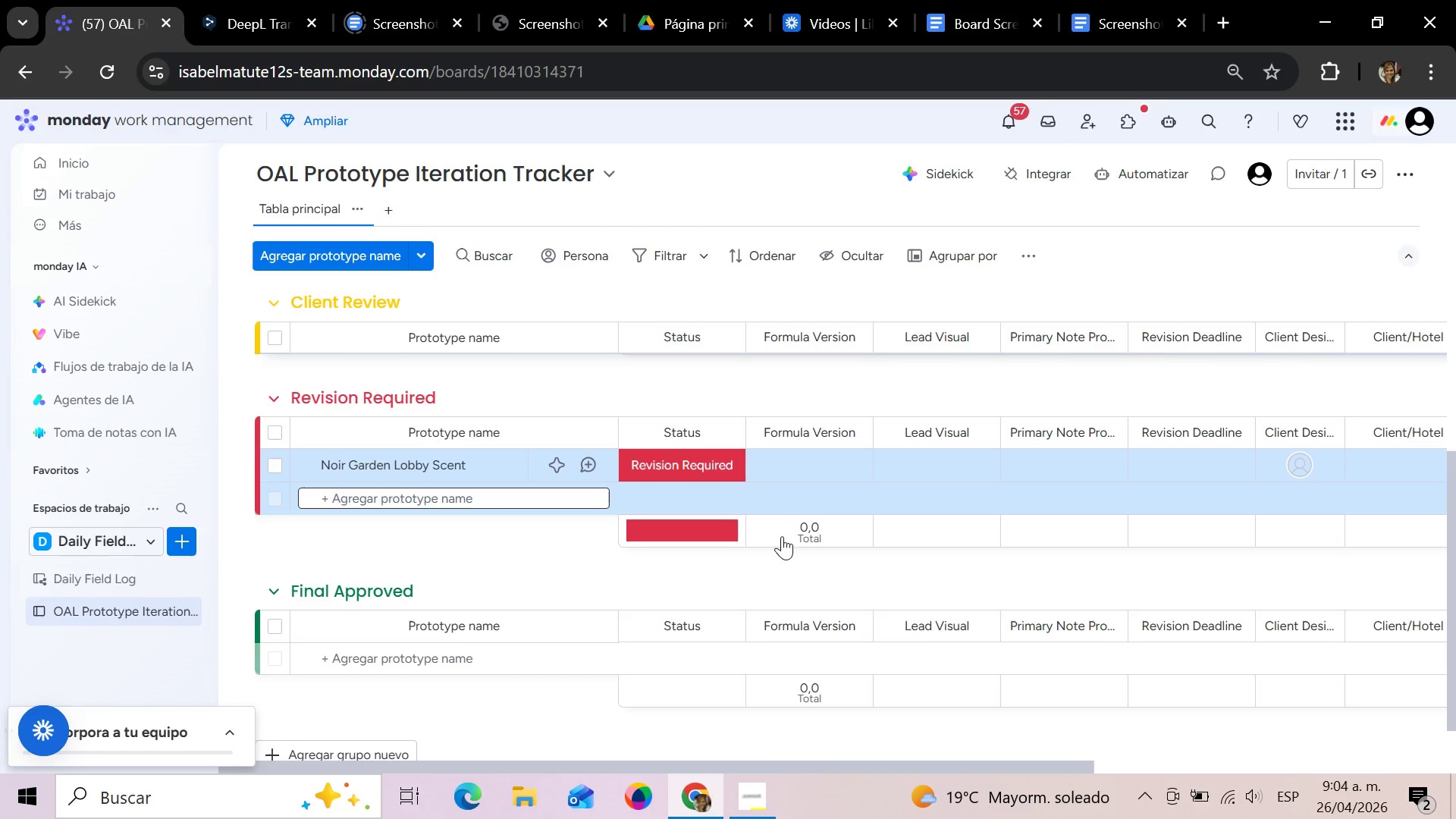 
mouse_move([900, 458])
 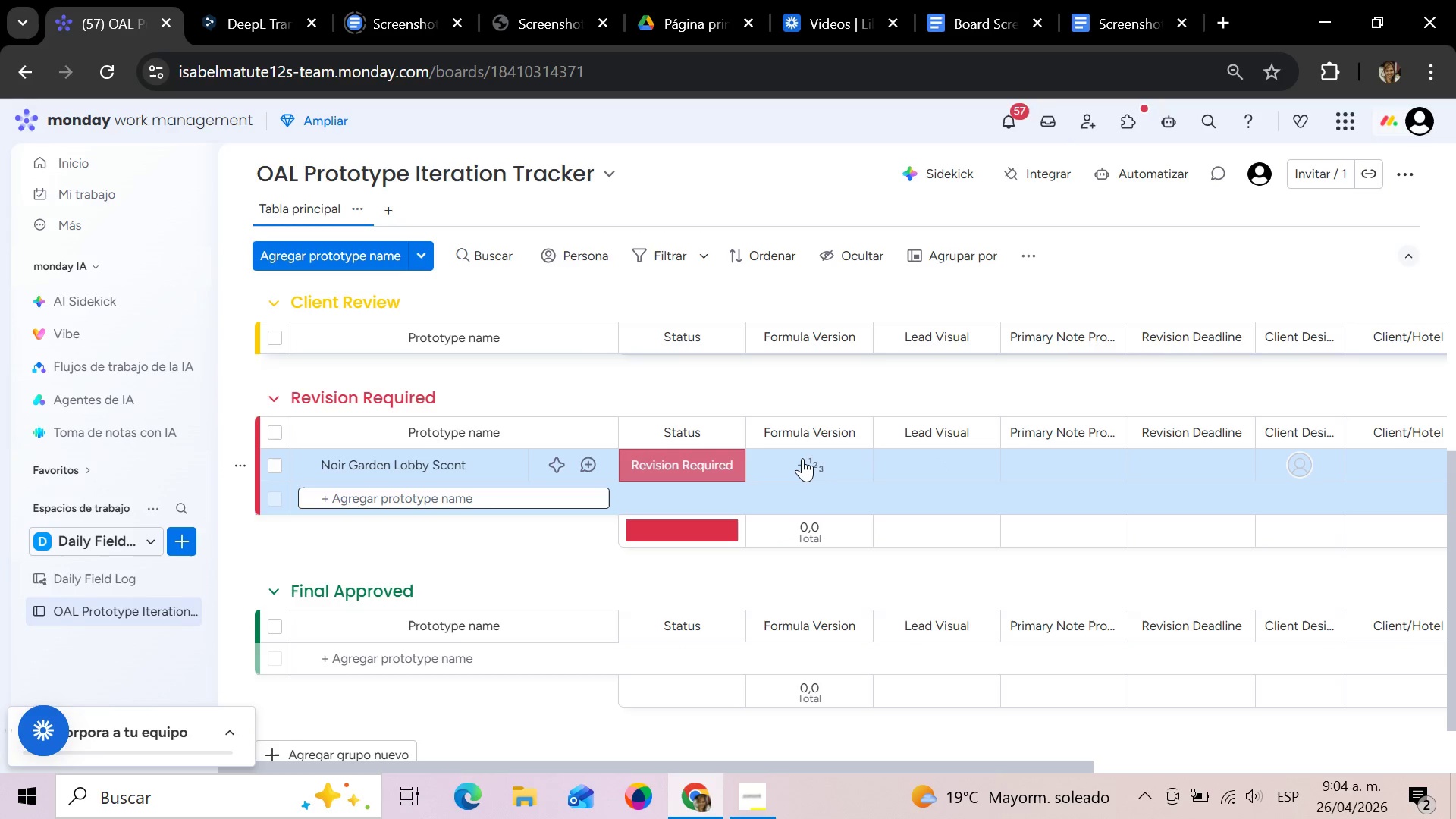 
left_click([802, 458])
 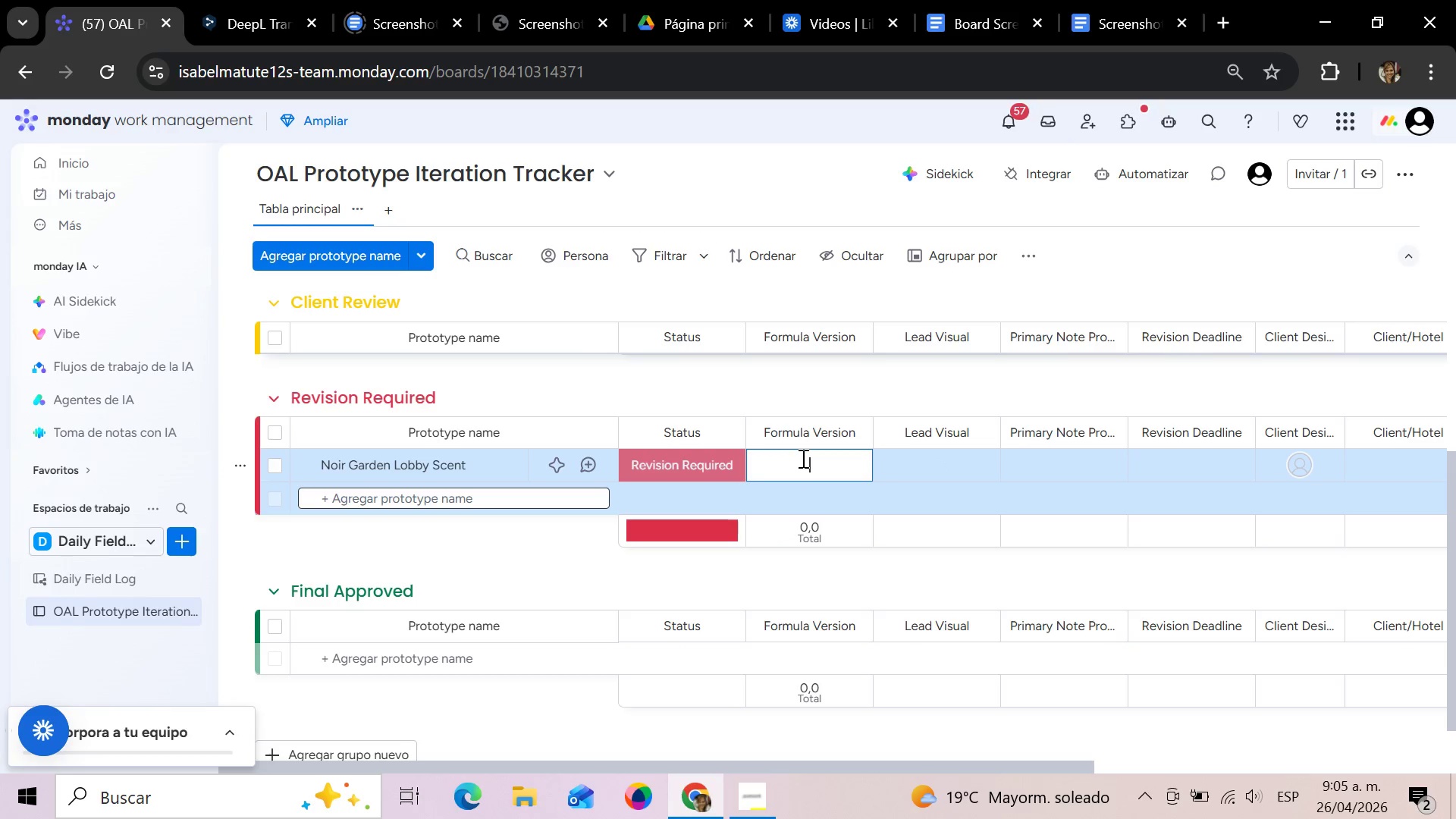 
key(1)
 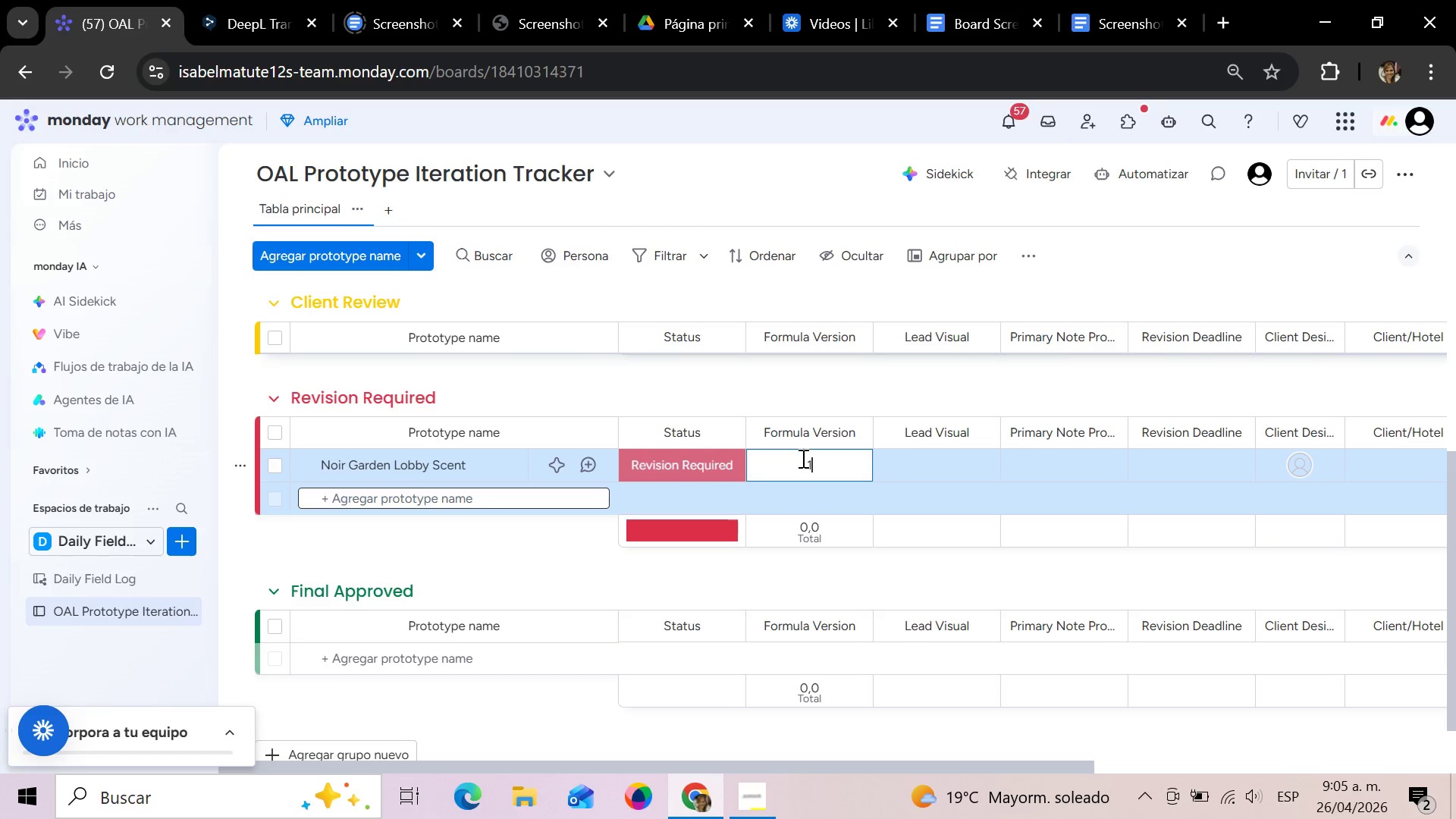 
key(Comma)
 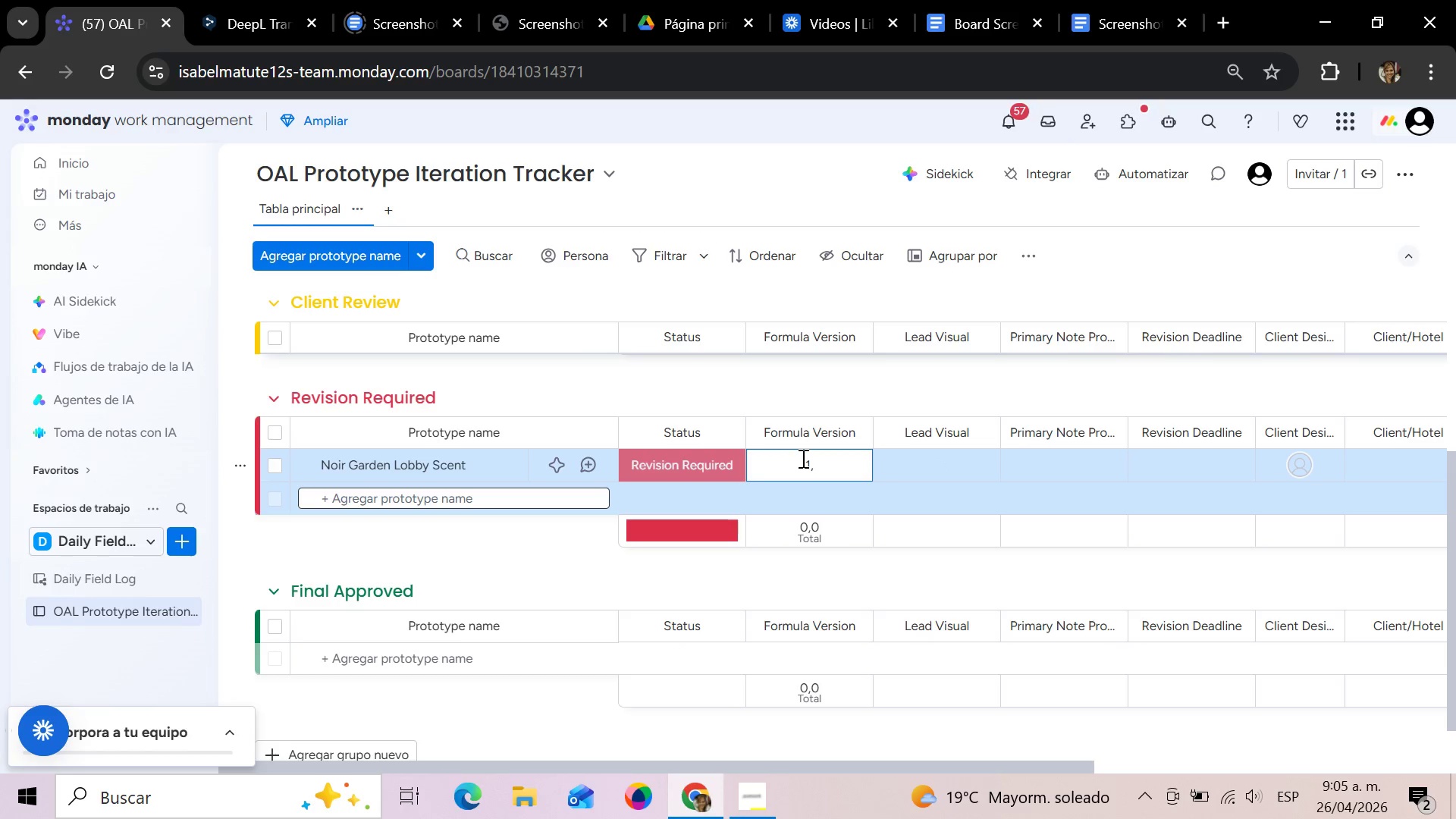 
key(4)
 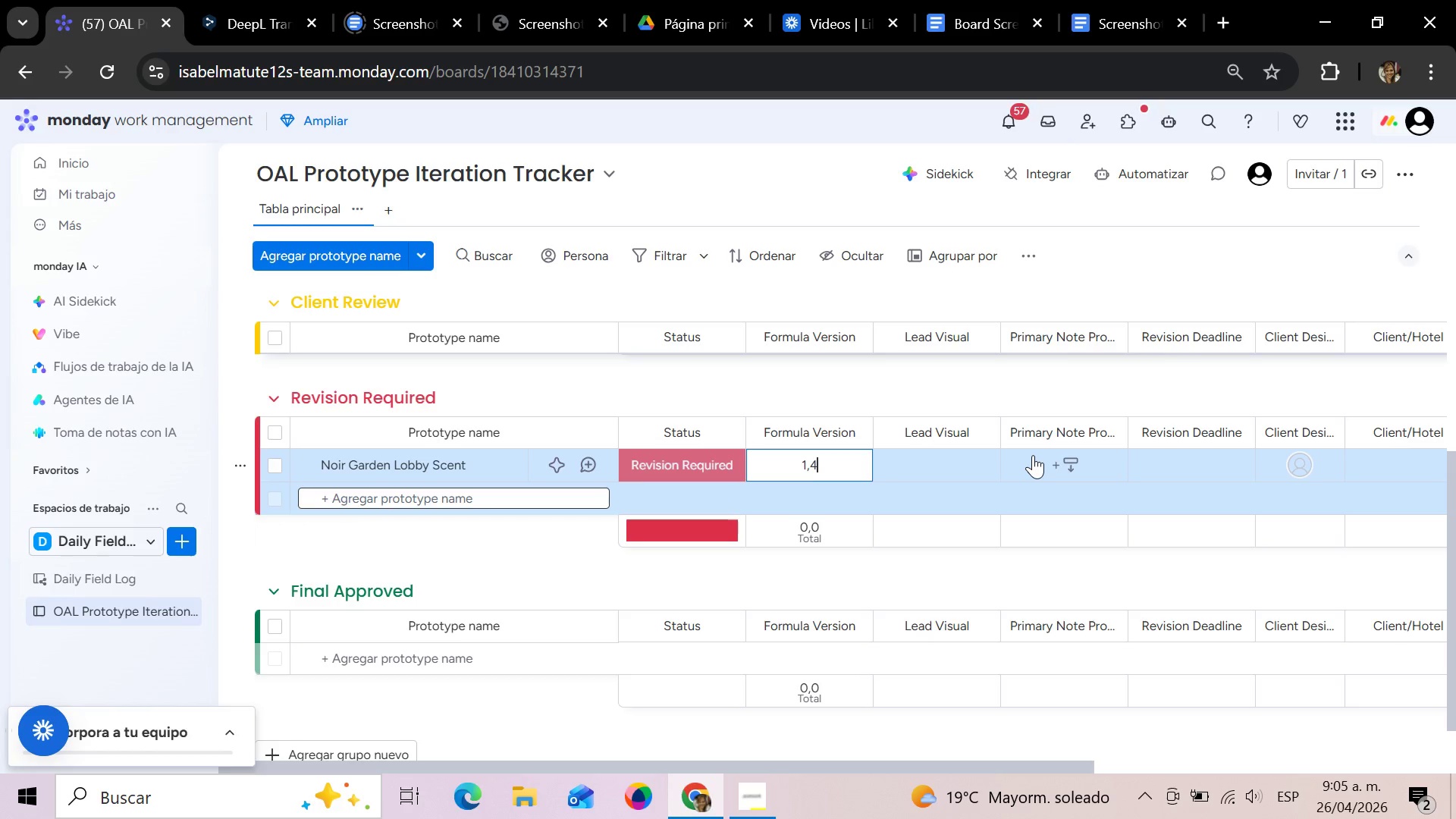 
left_click([1033, 455])
 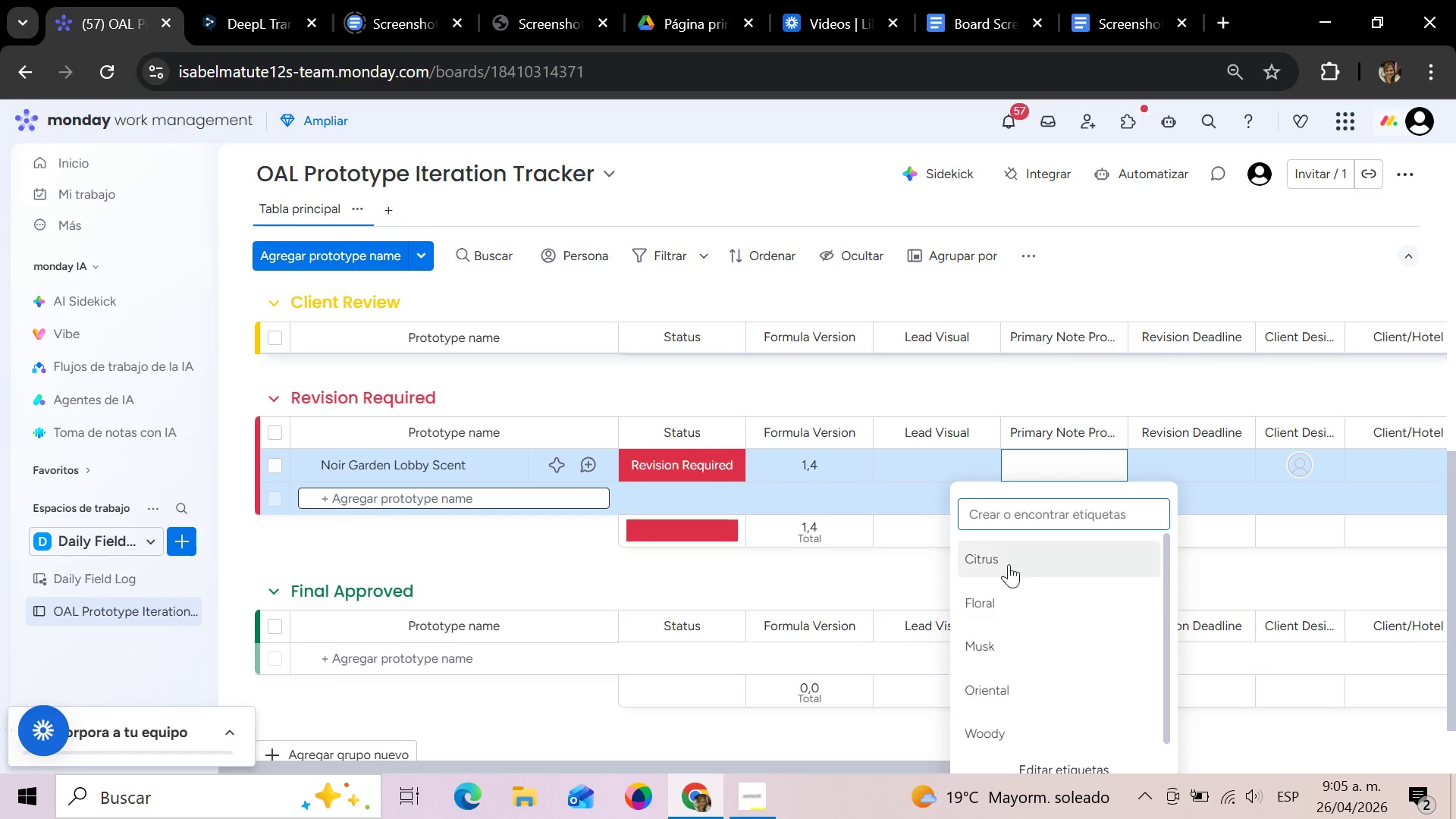 
left_click([998, 636])
 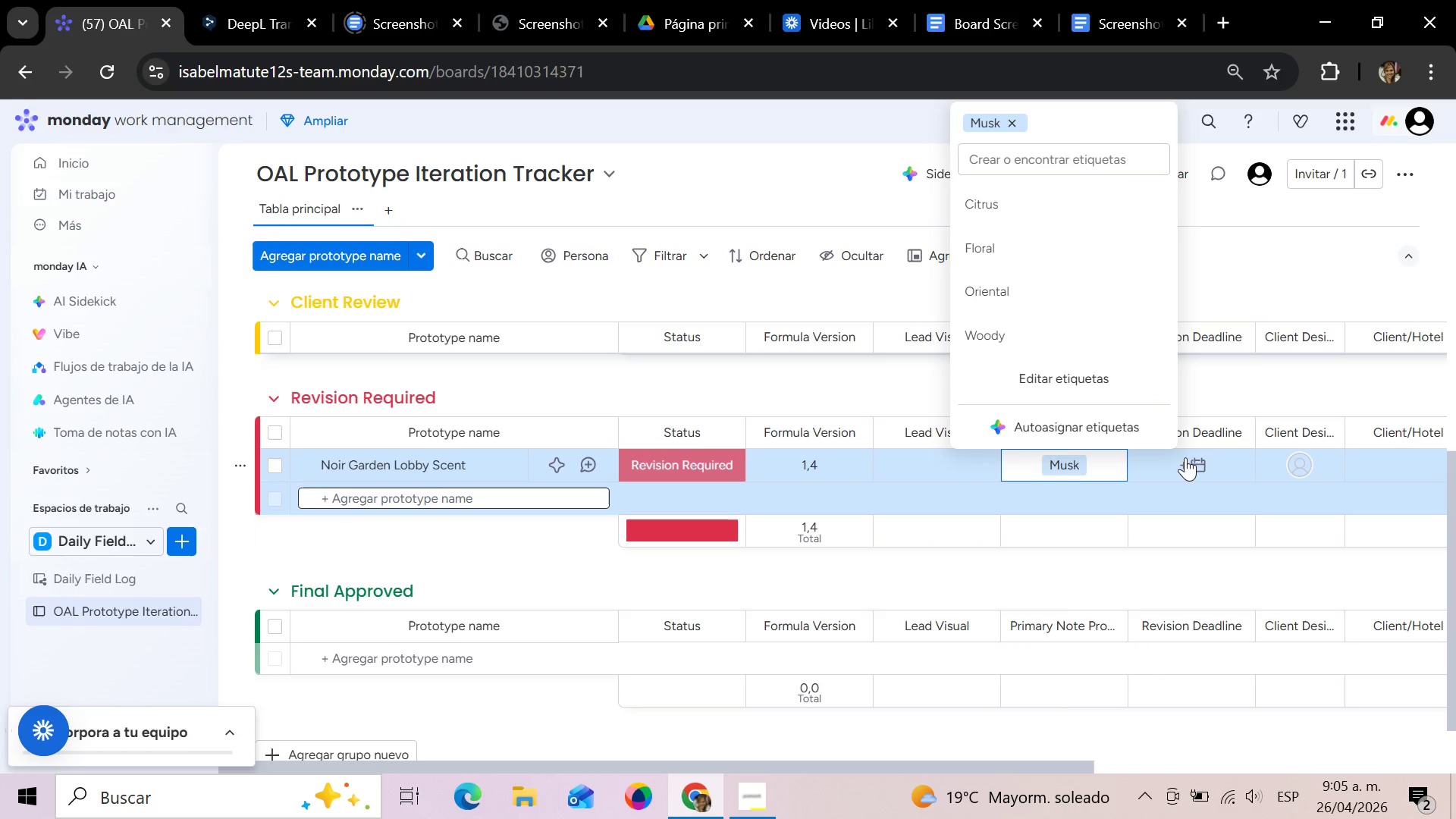 
left_click([1185, 457])
 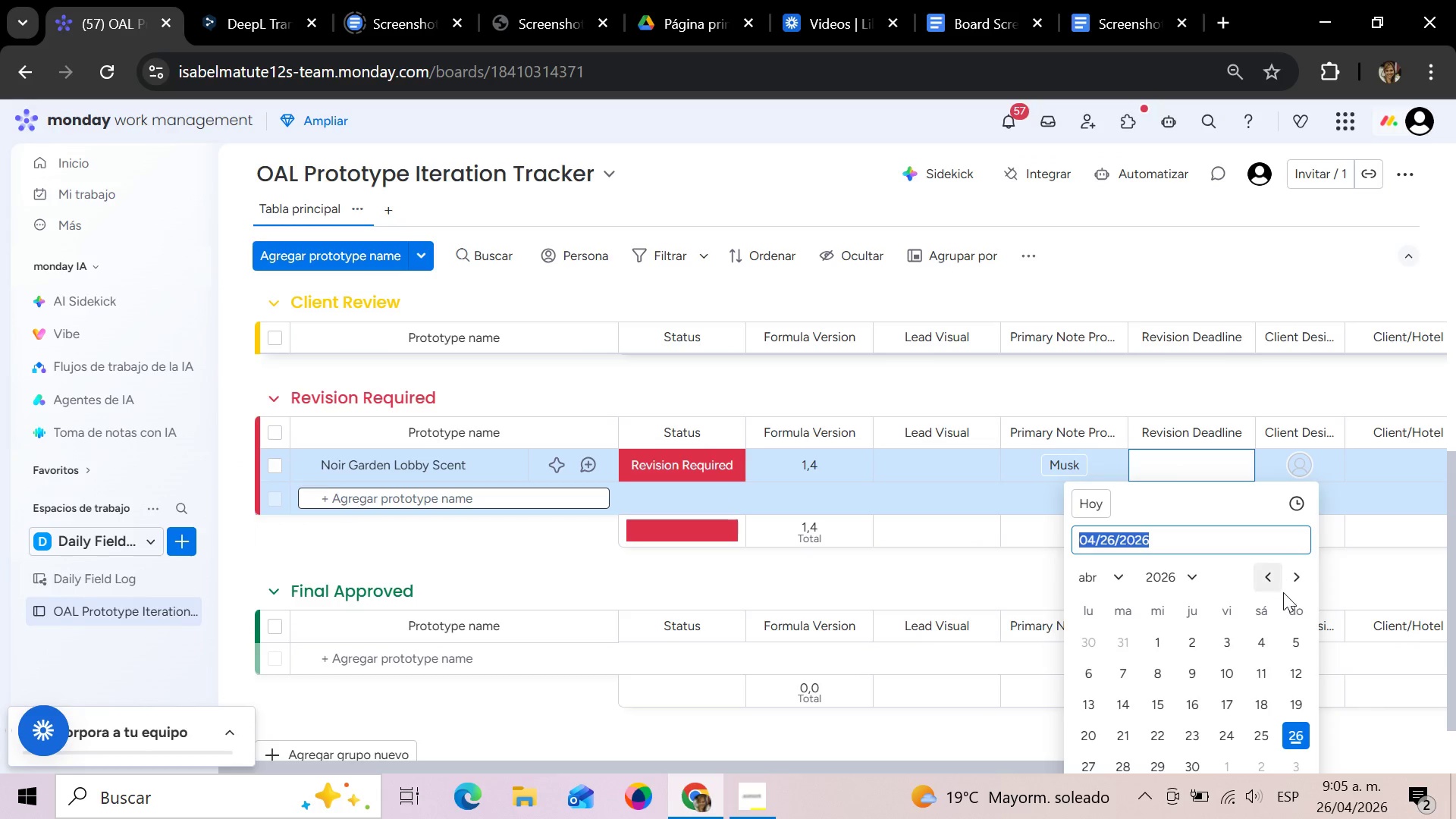 
left_click([1300, 572])
 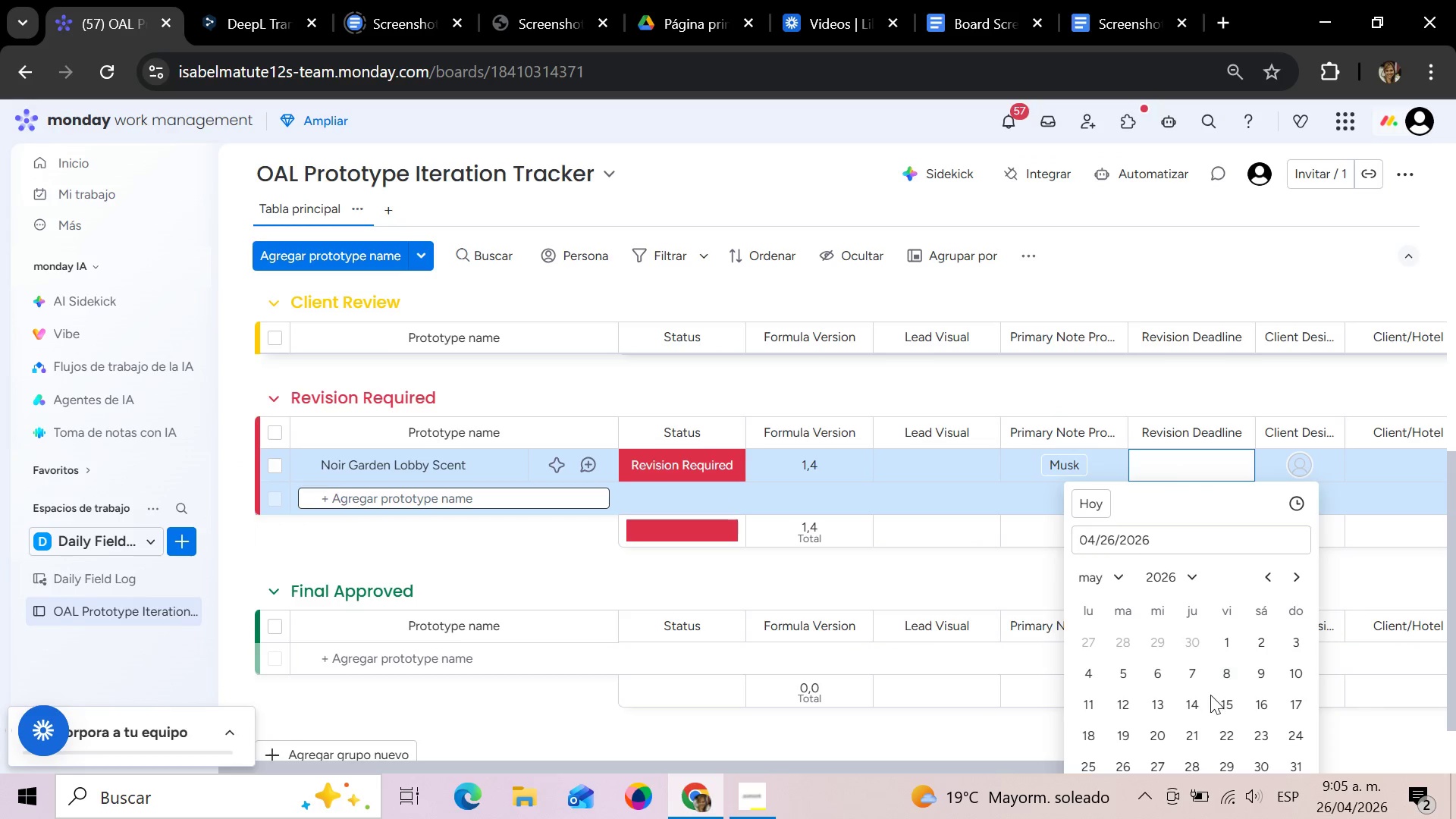 
left_click([1231, 701])
 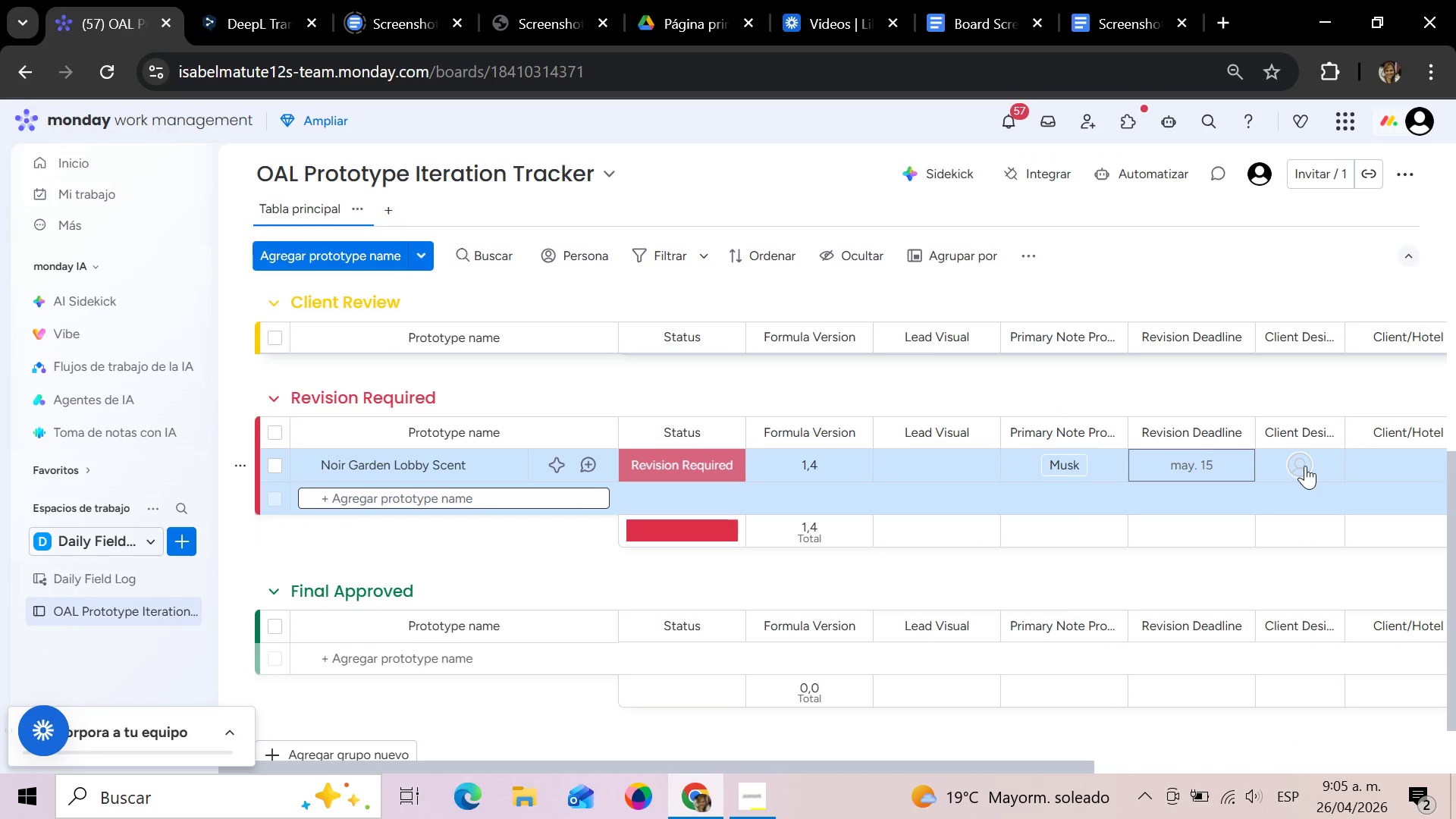 
left_click([1305, 466])
 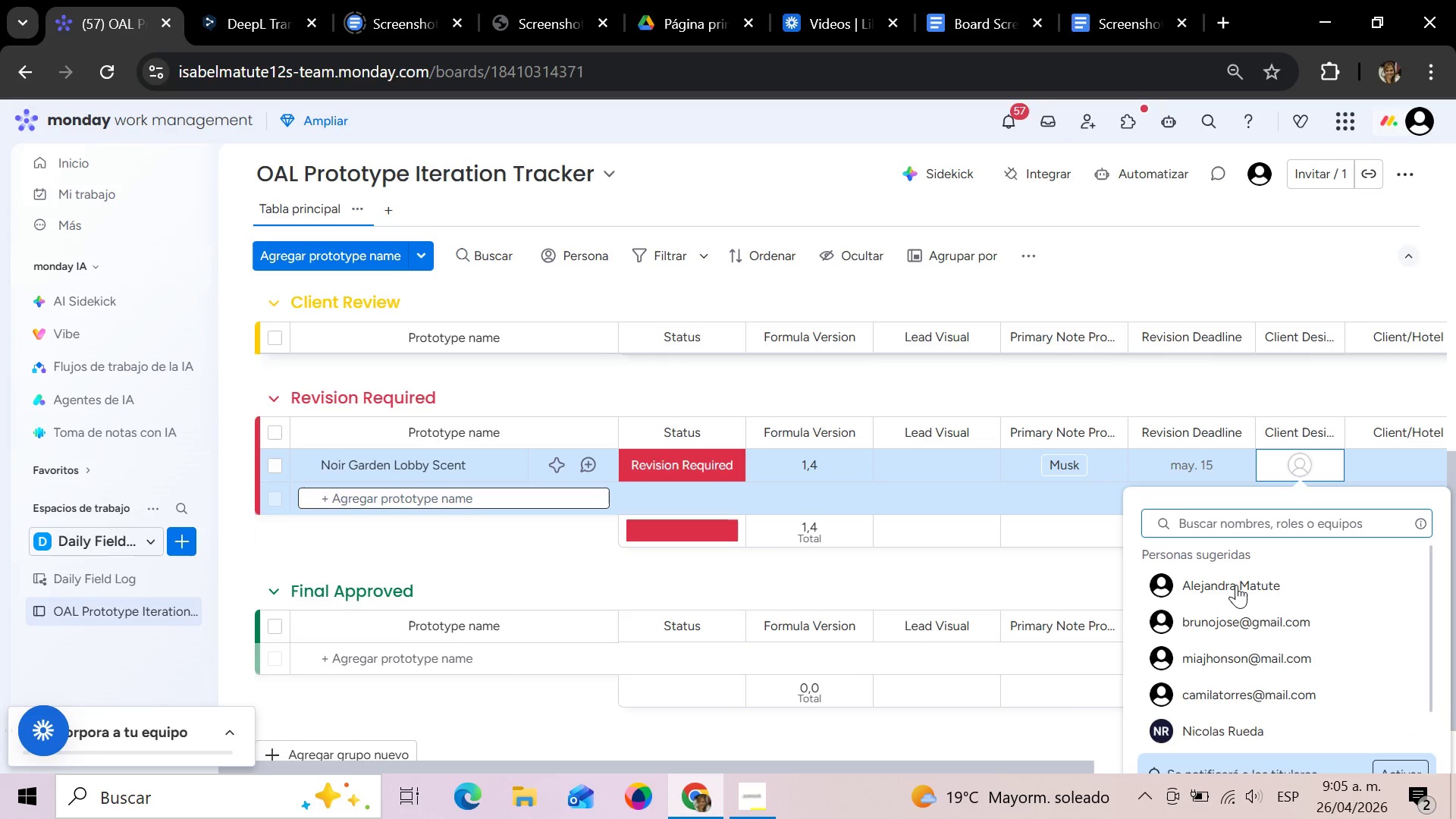 
left_click([1224, 623])
 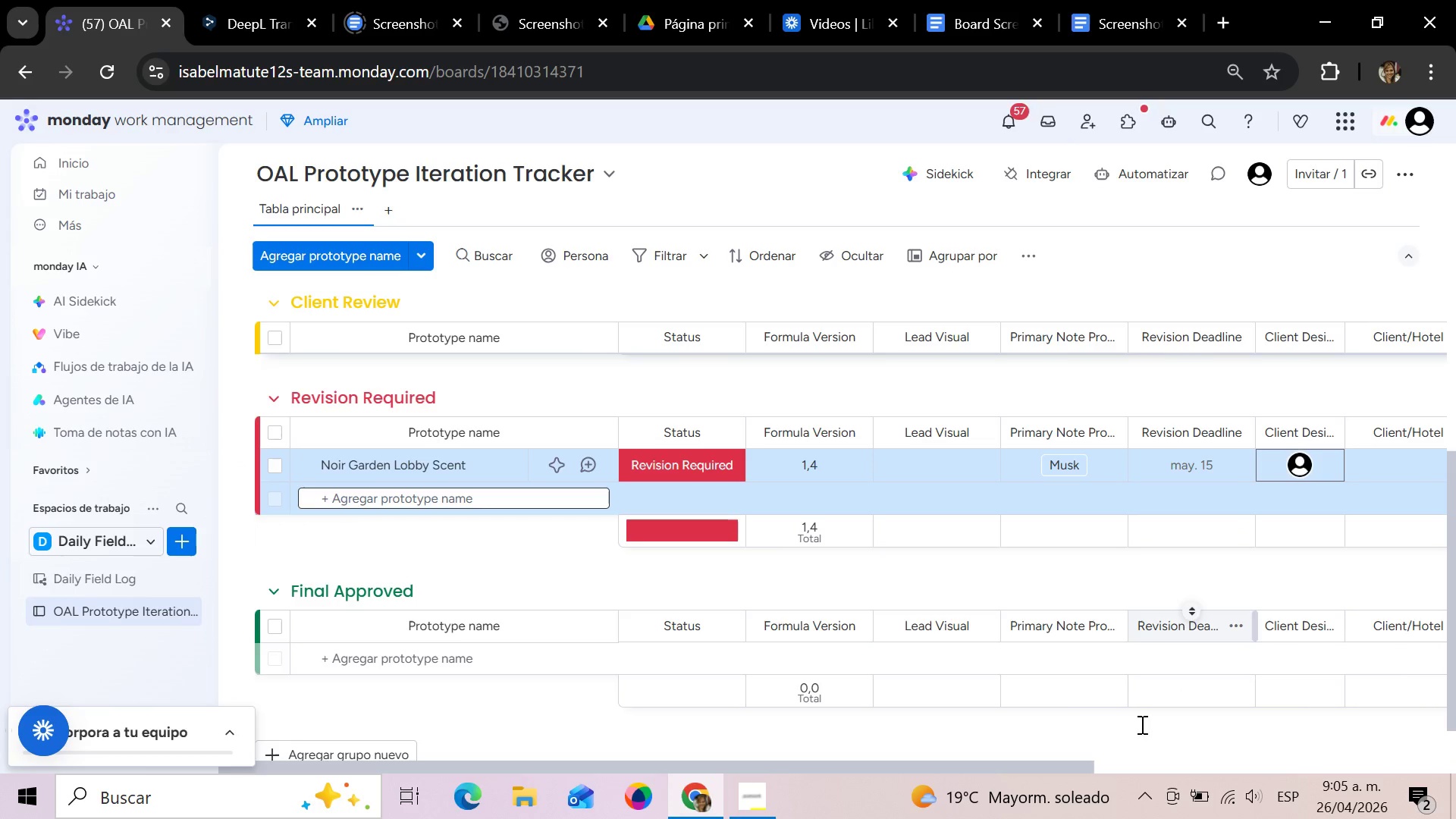 
left_click_drag(start_coordinate=[1003, 767], to_coordinate=[1267, 761])
 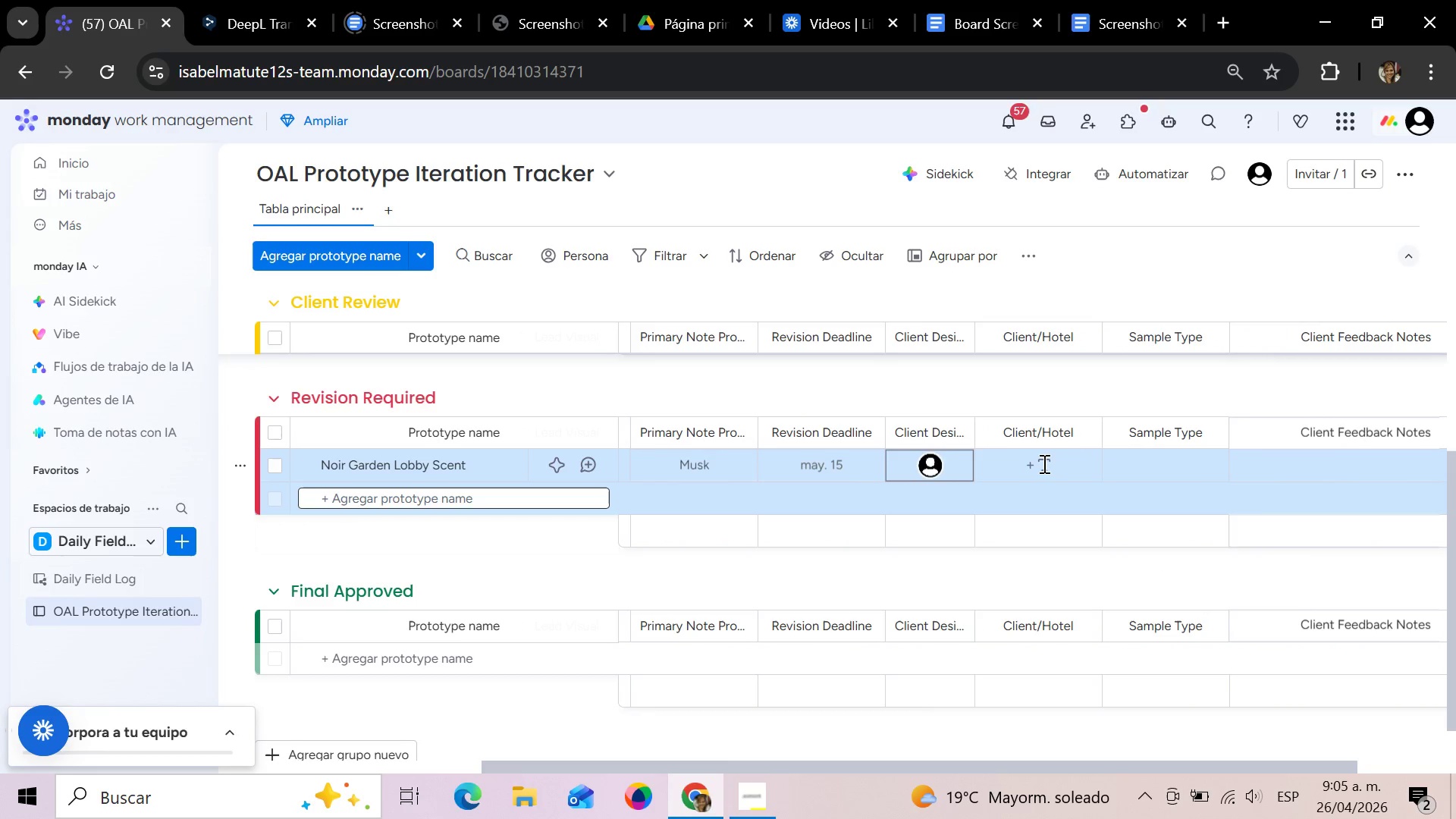 
left_click_drag(start_coordinate=[1042, 463], to_coordinate=[1046, 465])
 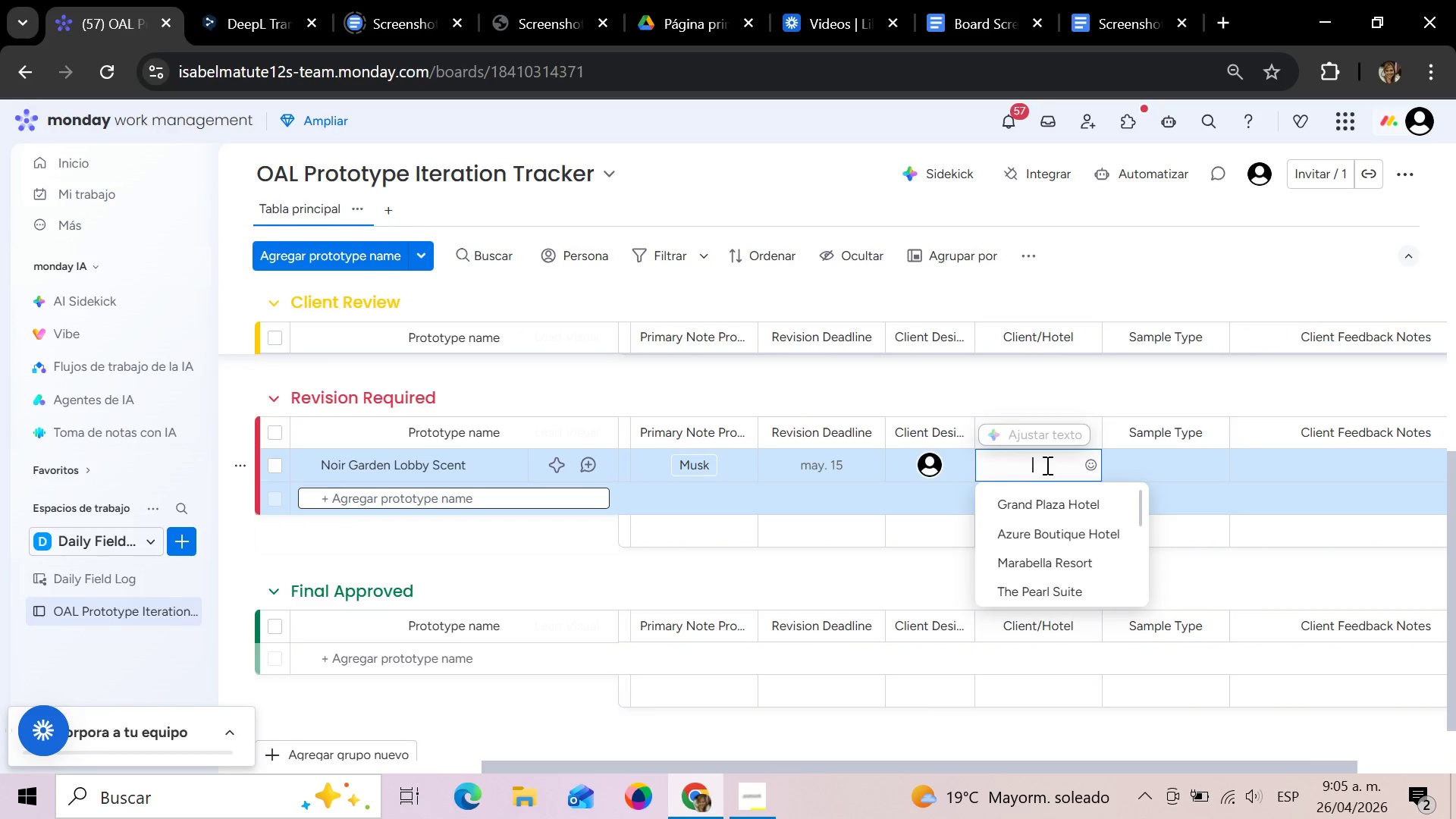 
type(Noir Garden Hotel)
 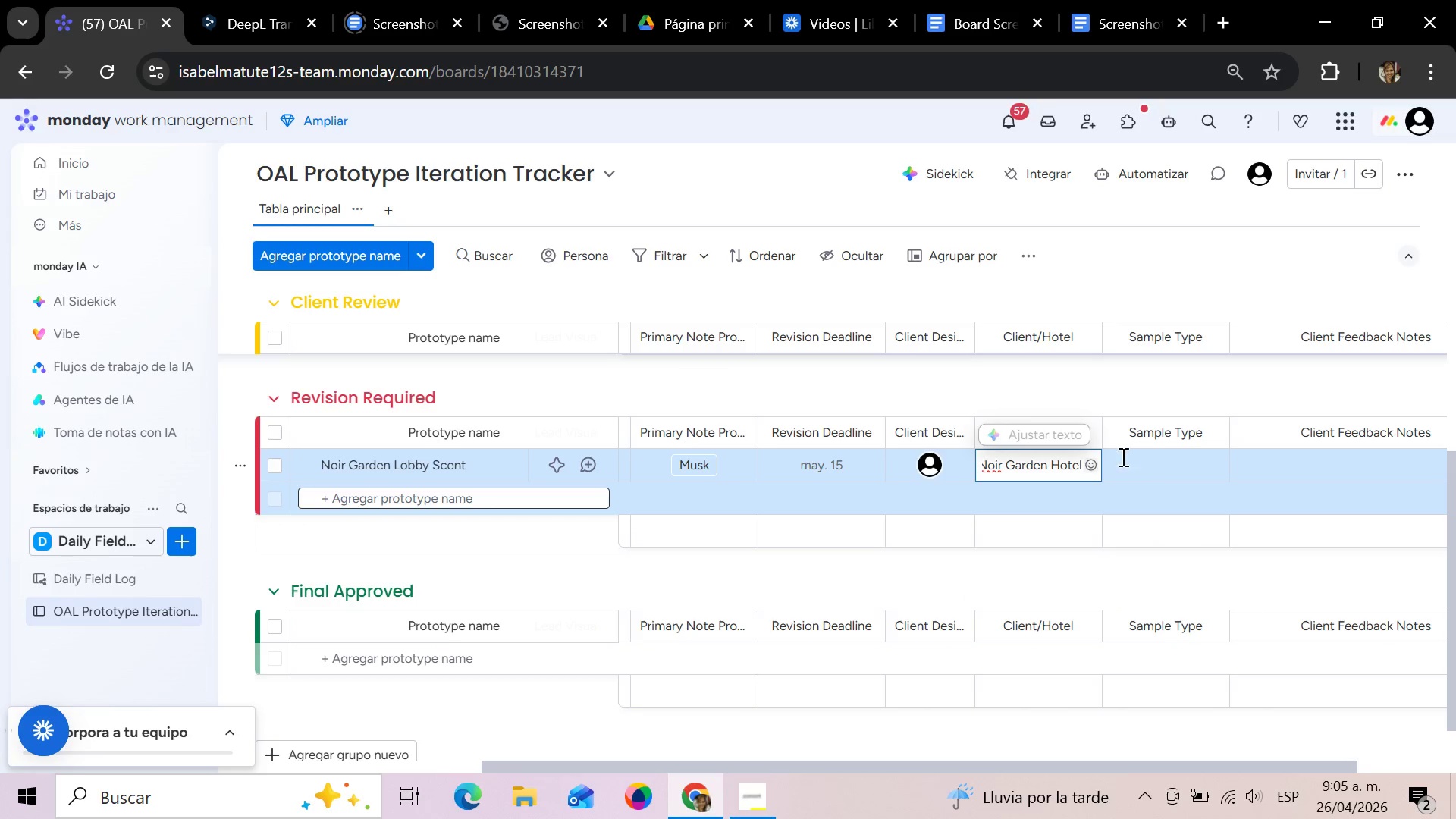 
left_click([1172, 452])
 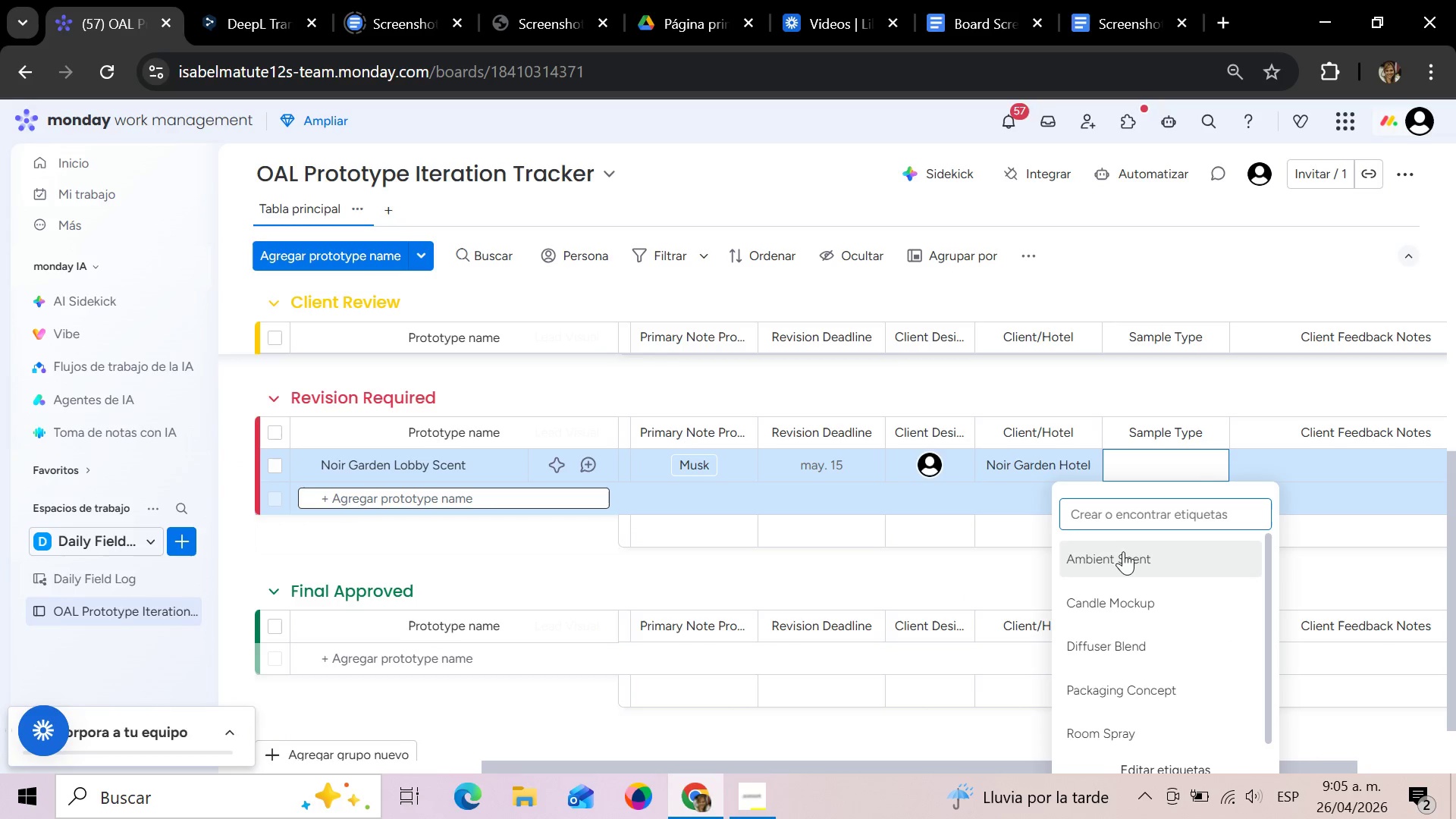 
left_click([1121, 561])
 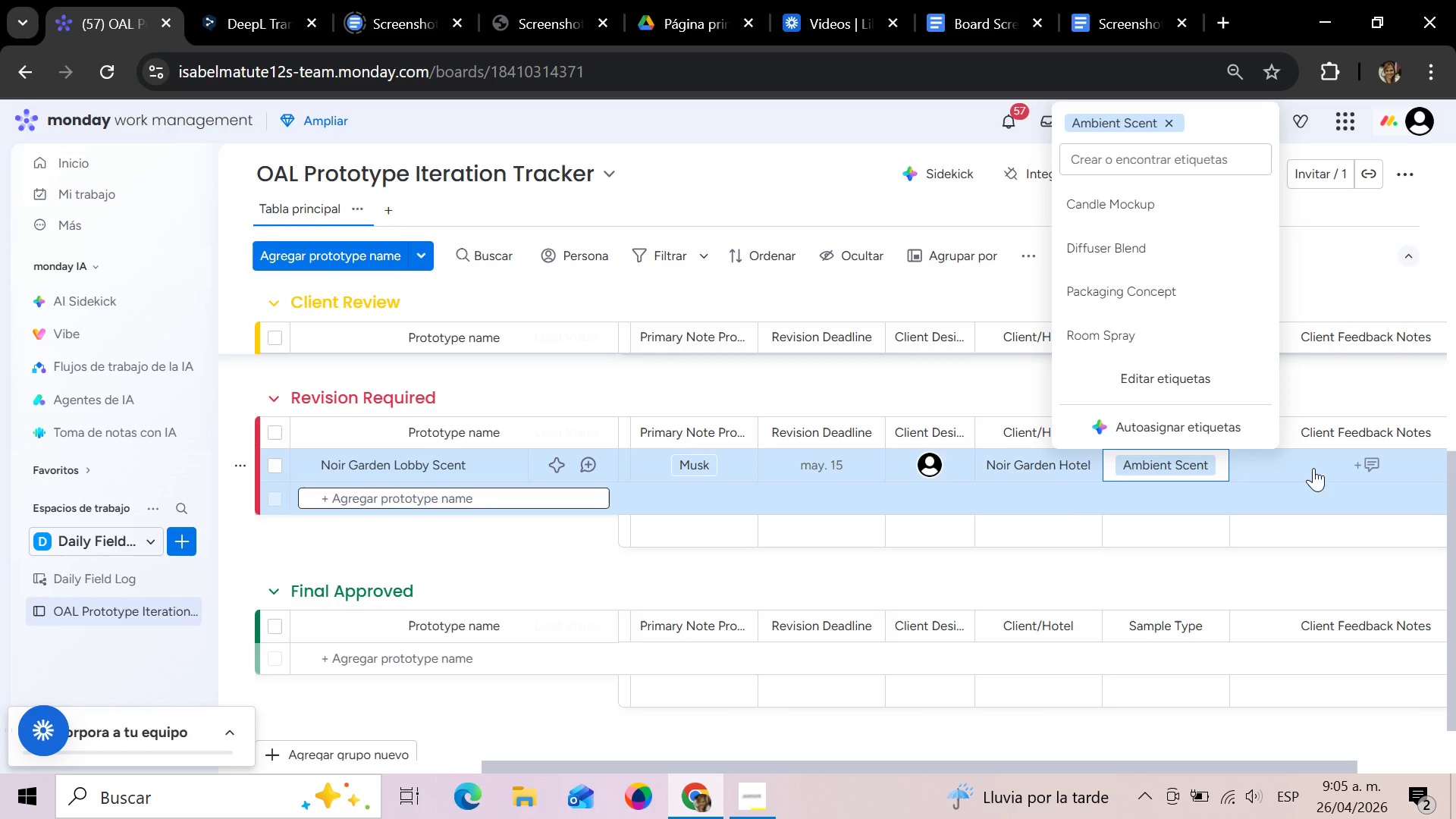 
left_click([1313, 460])
 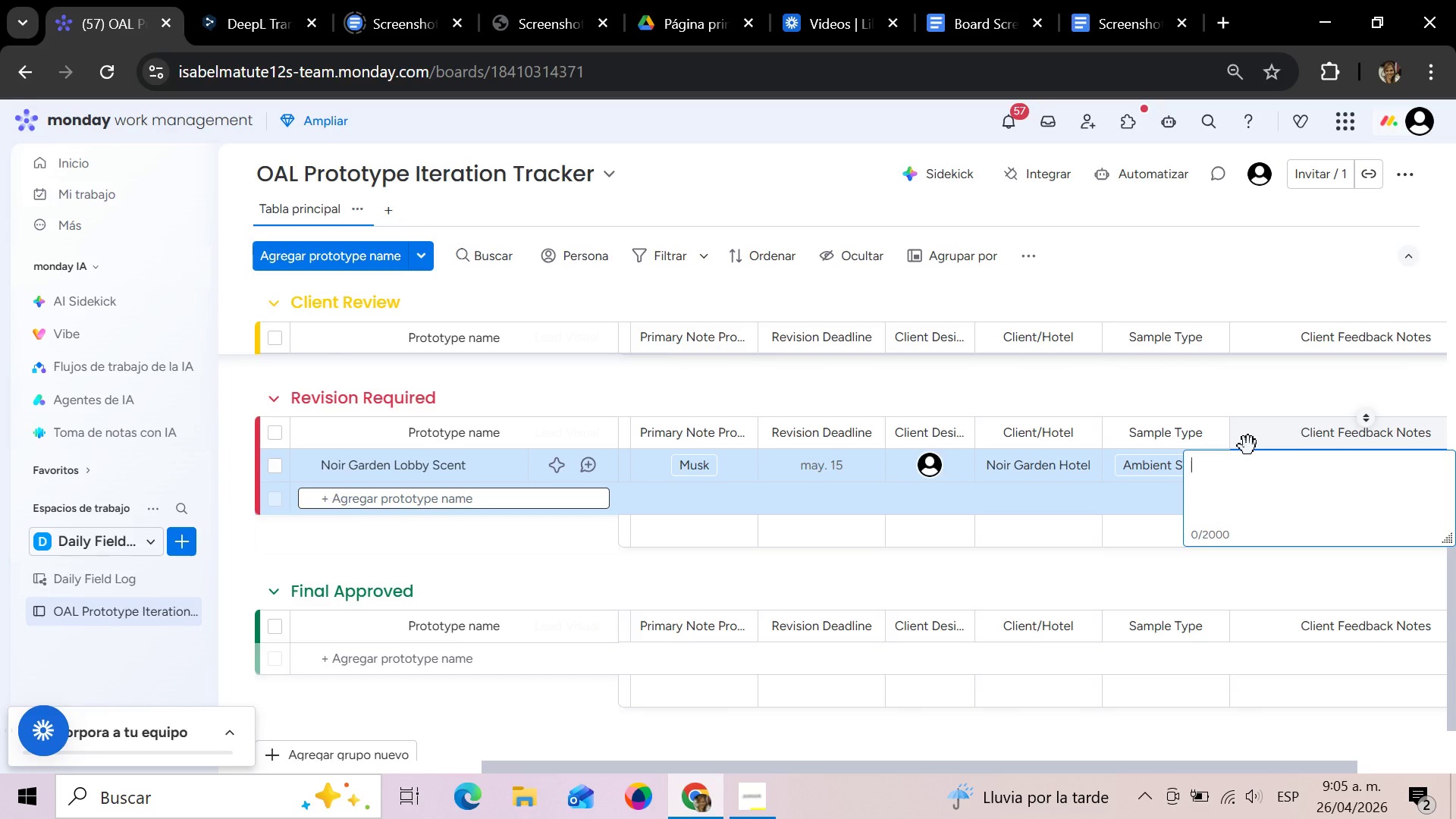 
type(Client request less musk and more clean linen notes)
 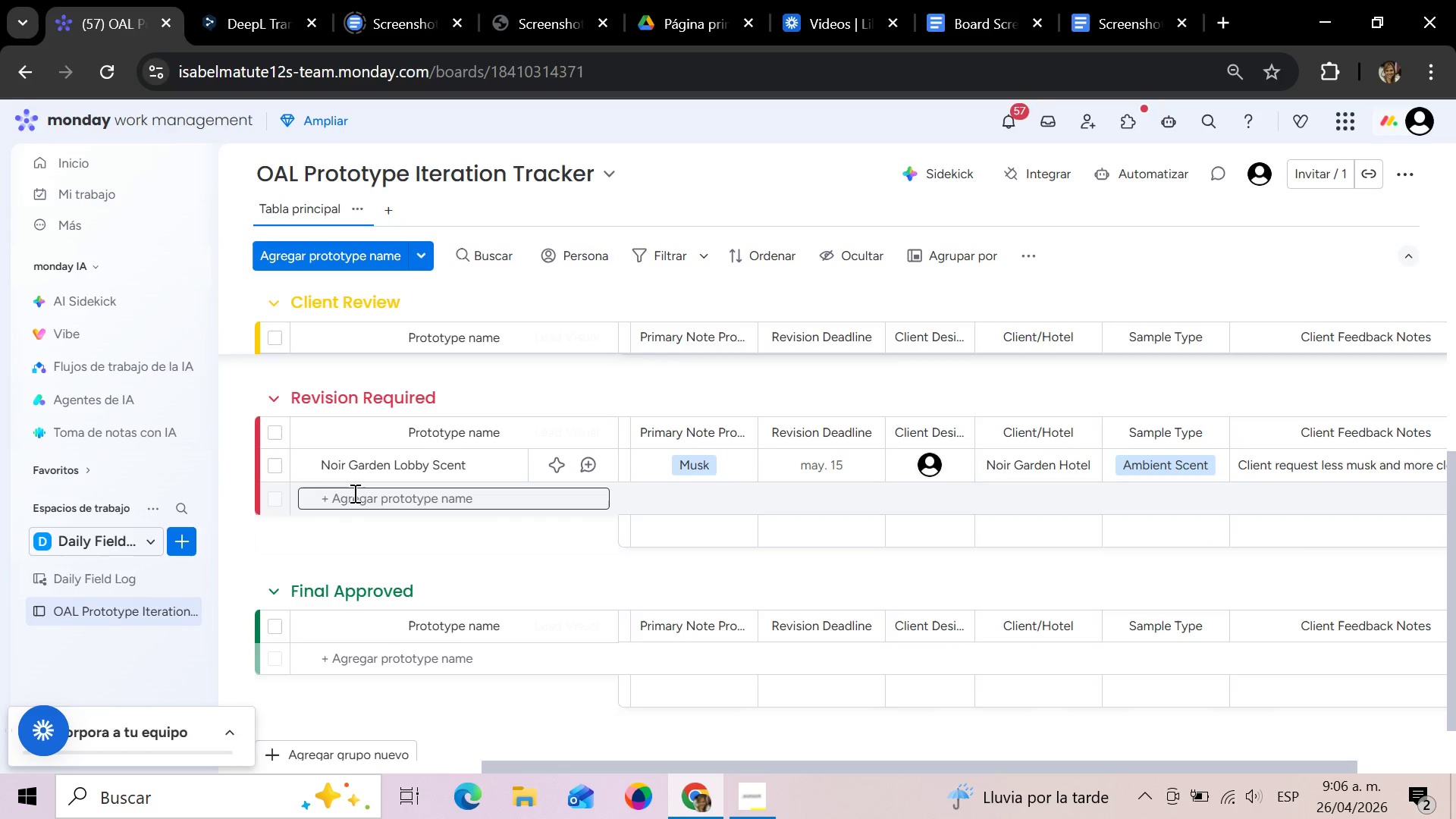 
wait(5.09)
 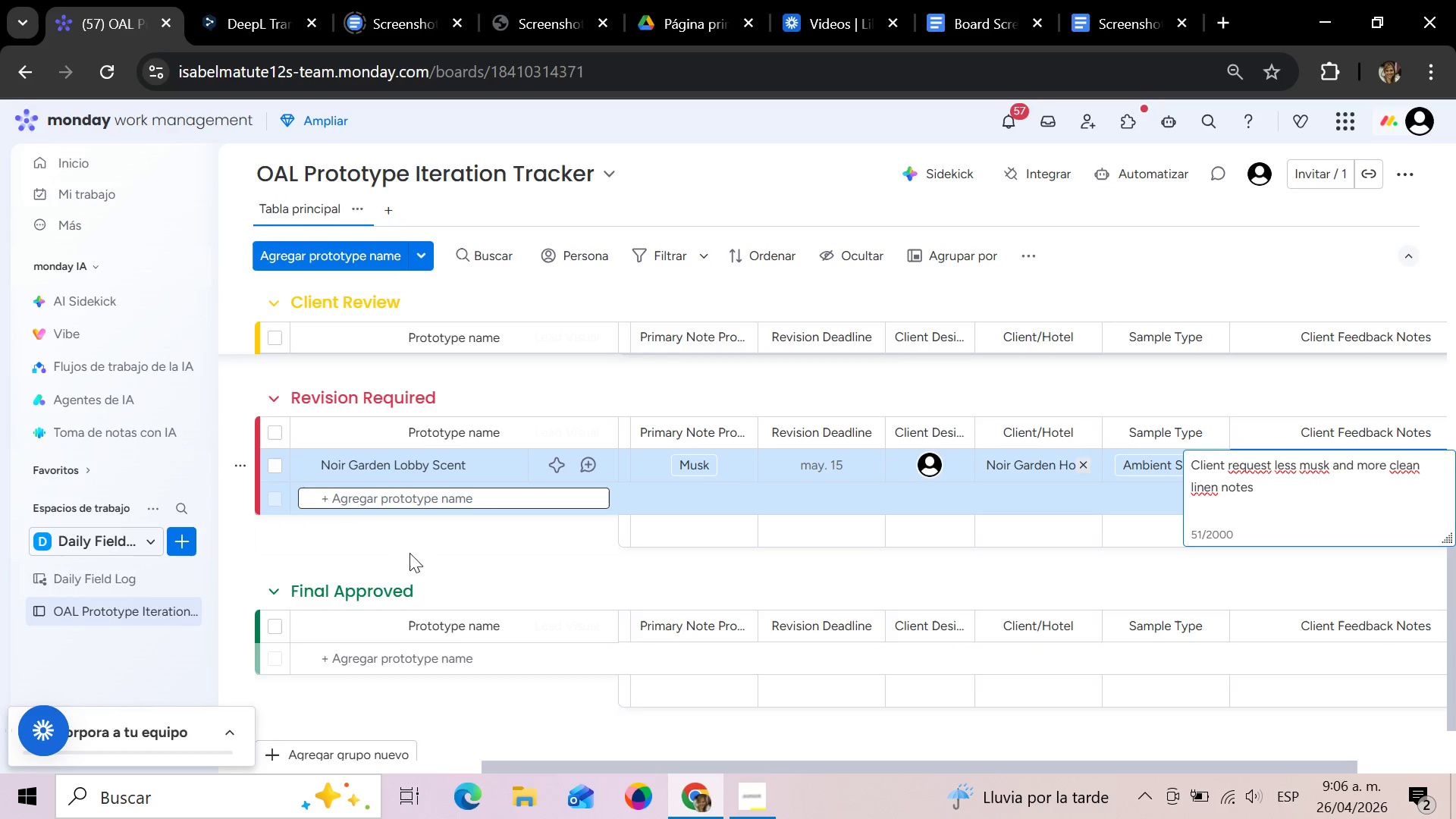 
key(CapsLock)
 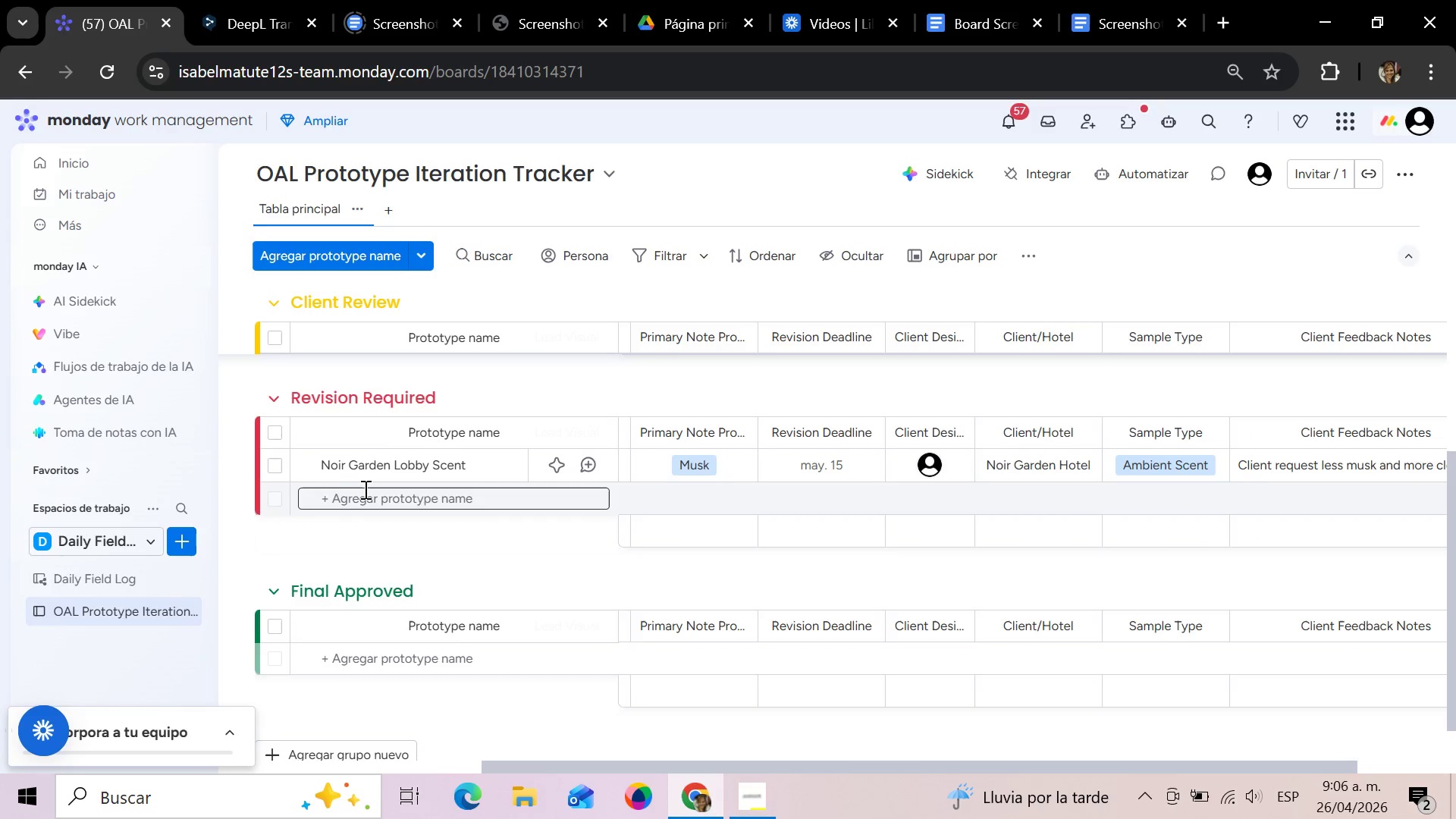 
left_click([364, 489])
 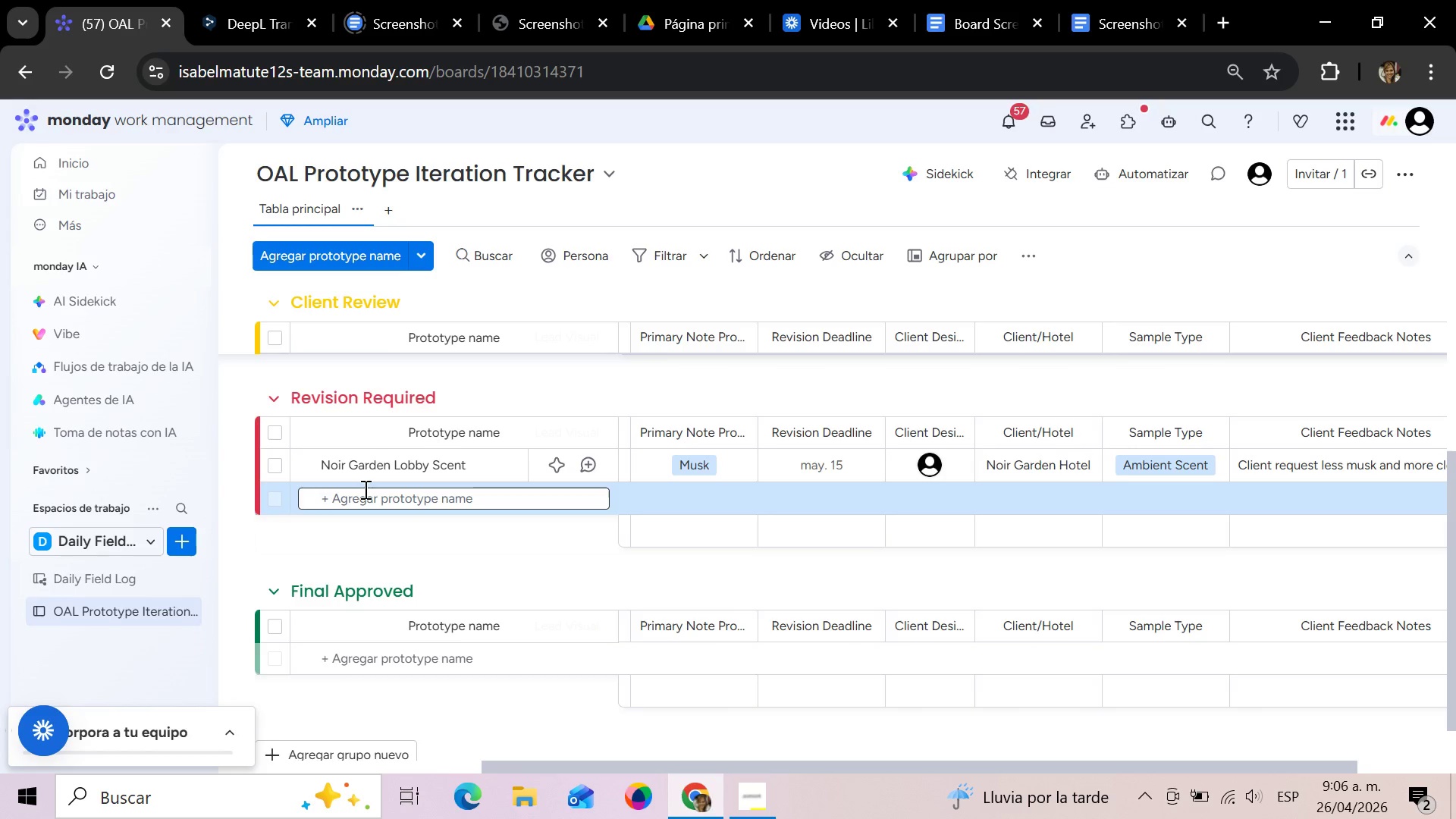 
type(gOLDEGolden Dune Candle Mockup)
 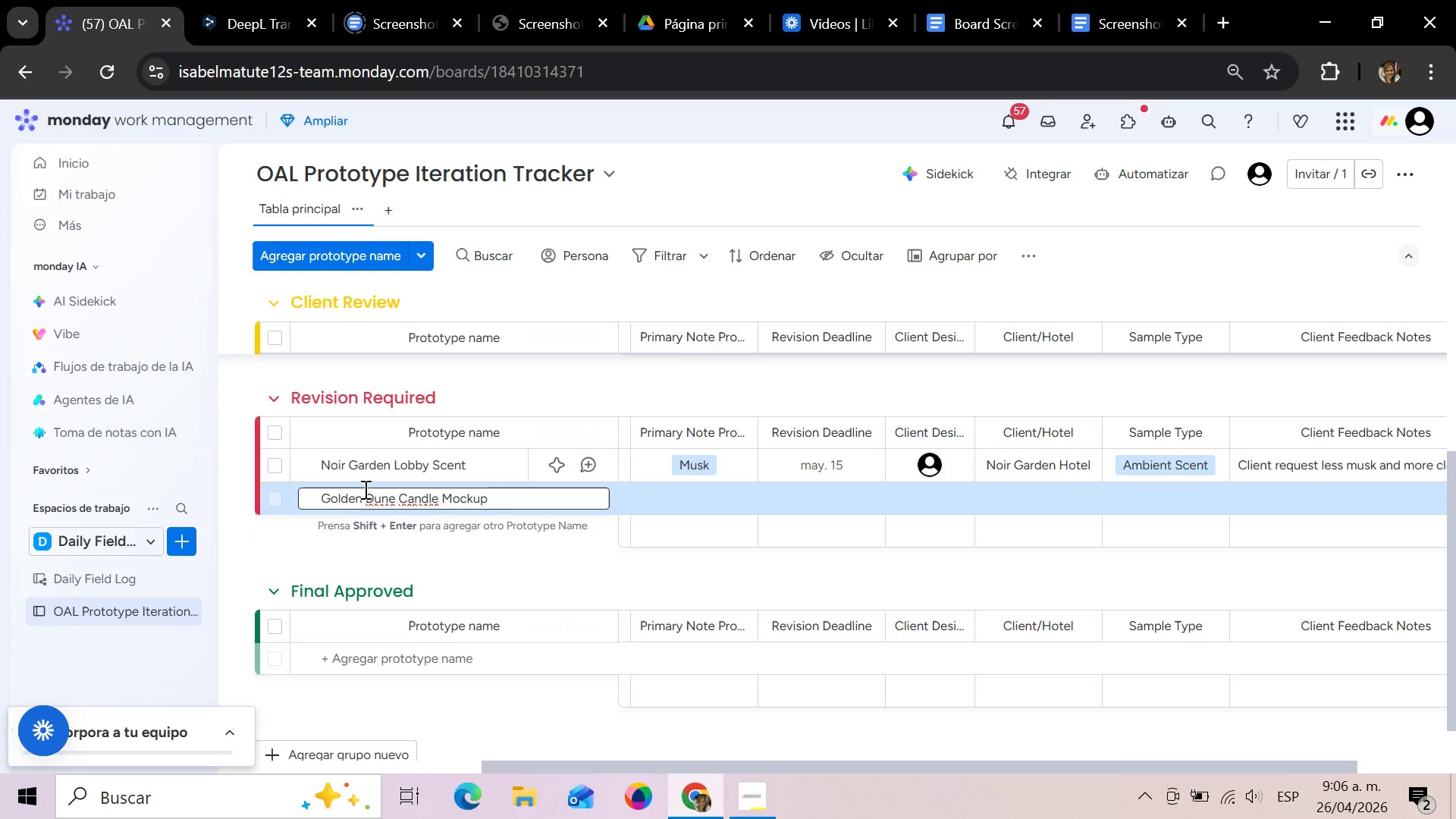 
hold_key(key=Backspace, duration=0.91)
 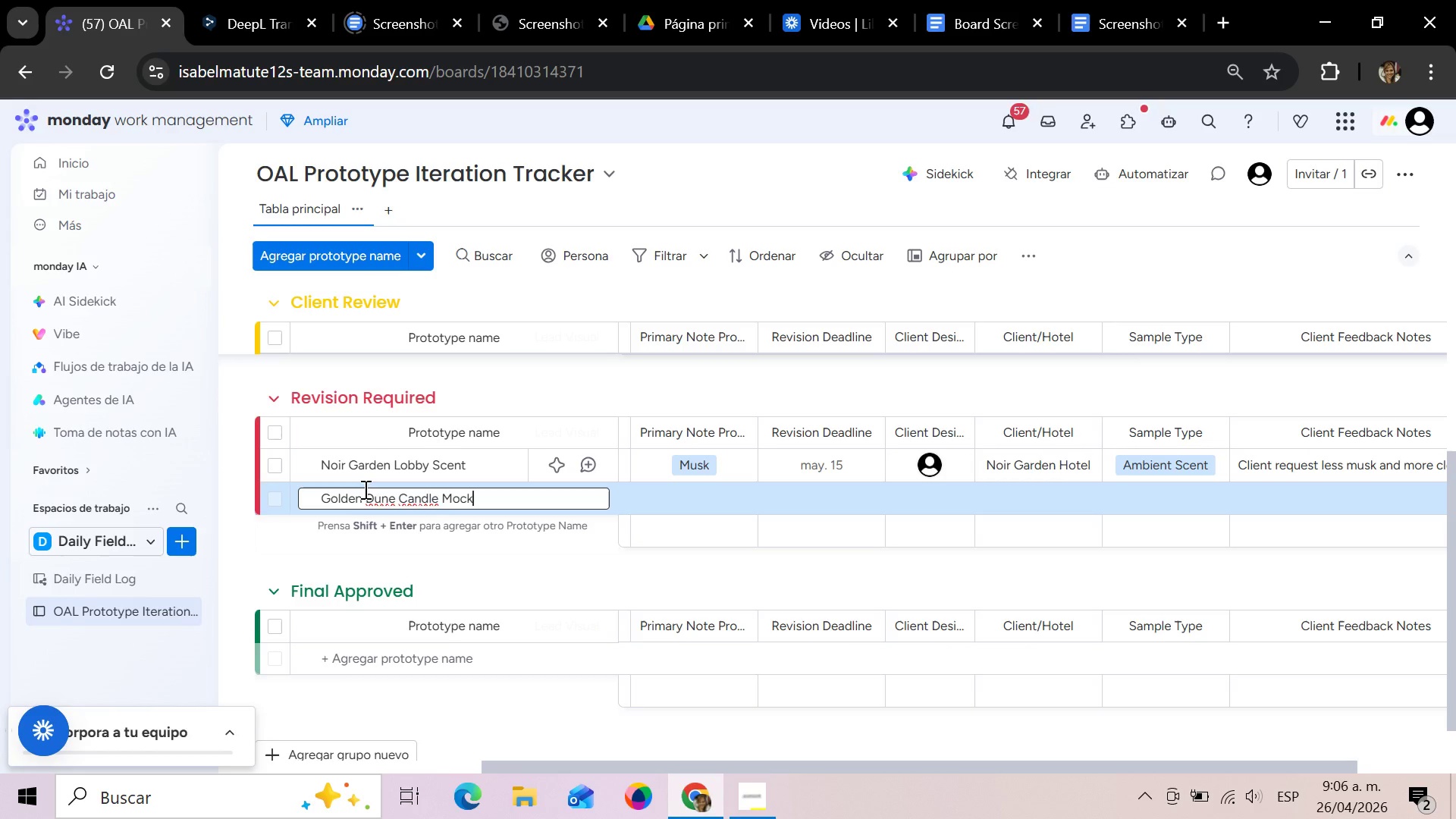 
left_click_drag(start_coordinate=[617, 762], to_coordinate=[350, 764])
 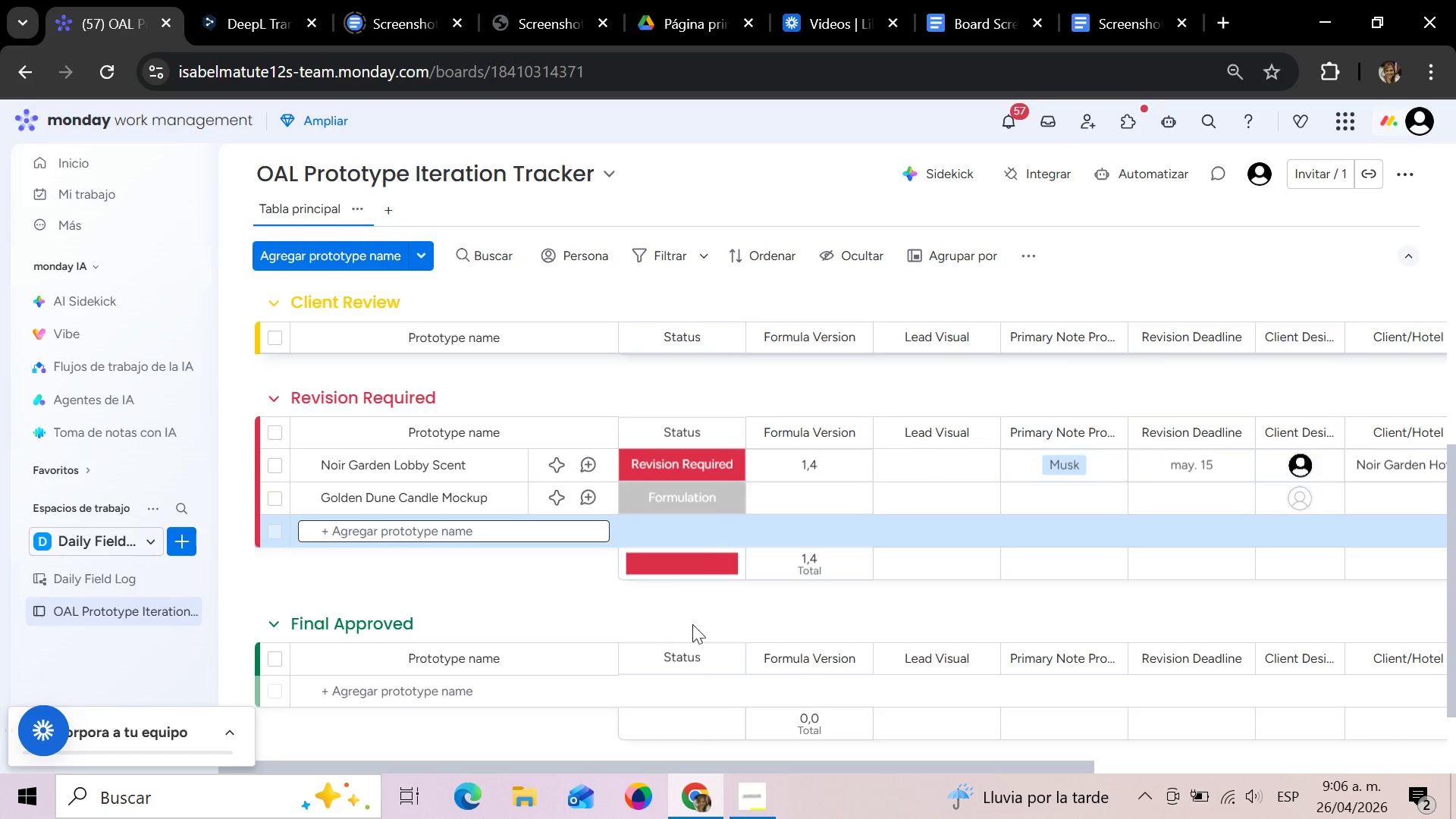 
left_click([695, 490])
 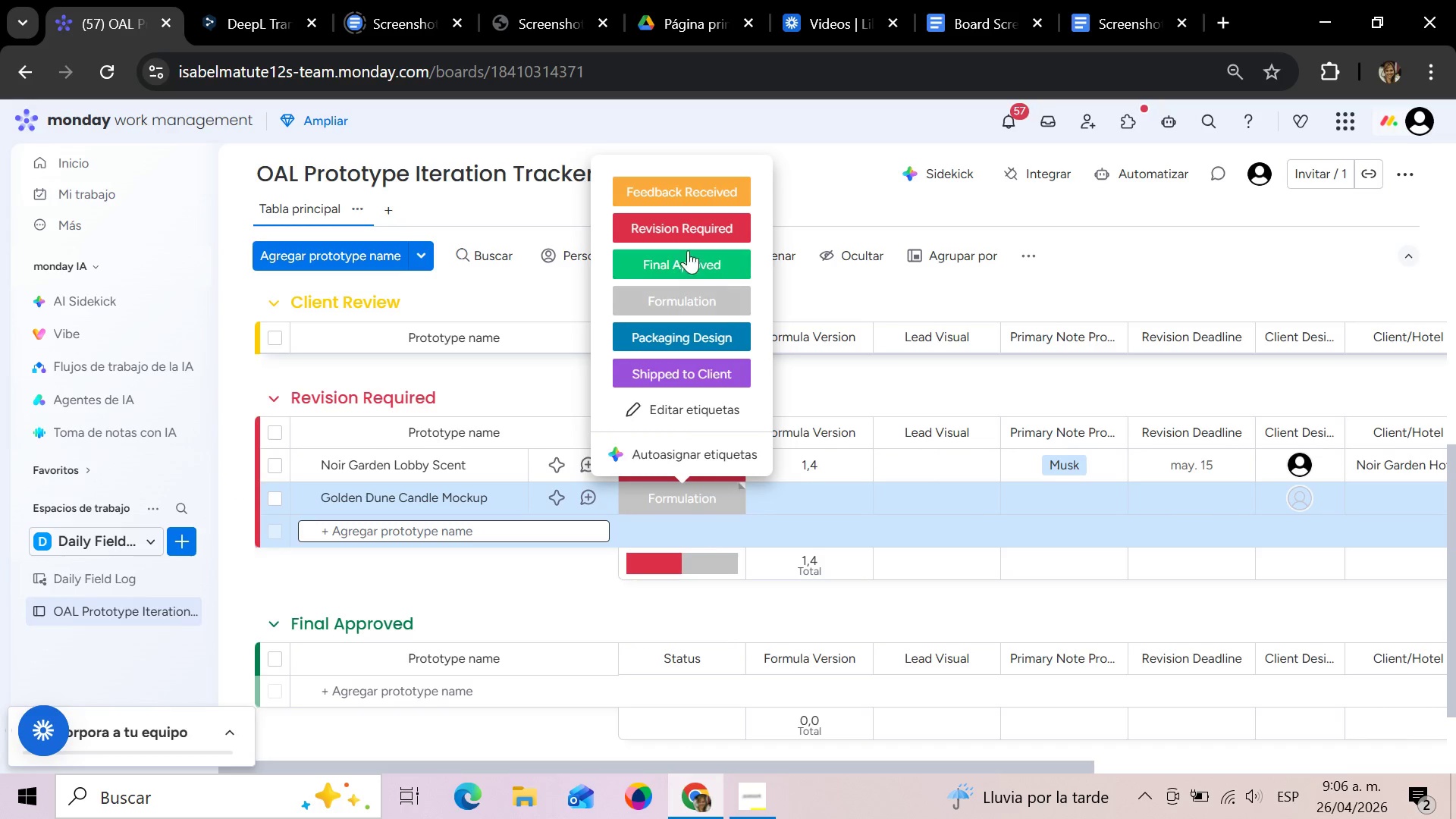 
left_click([686, 223])
 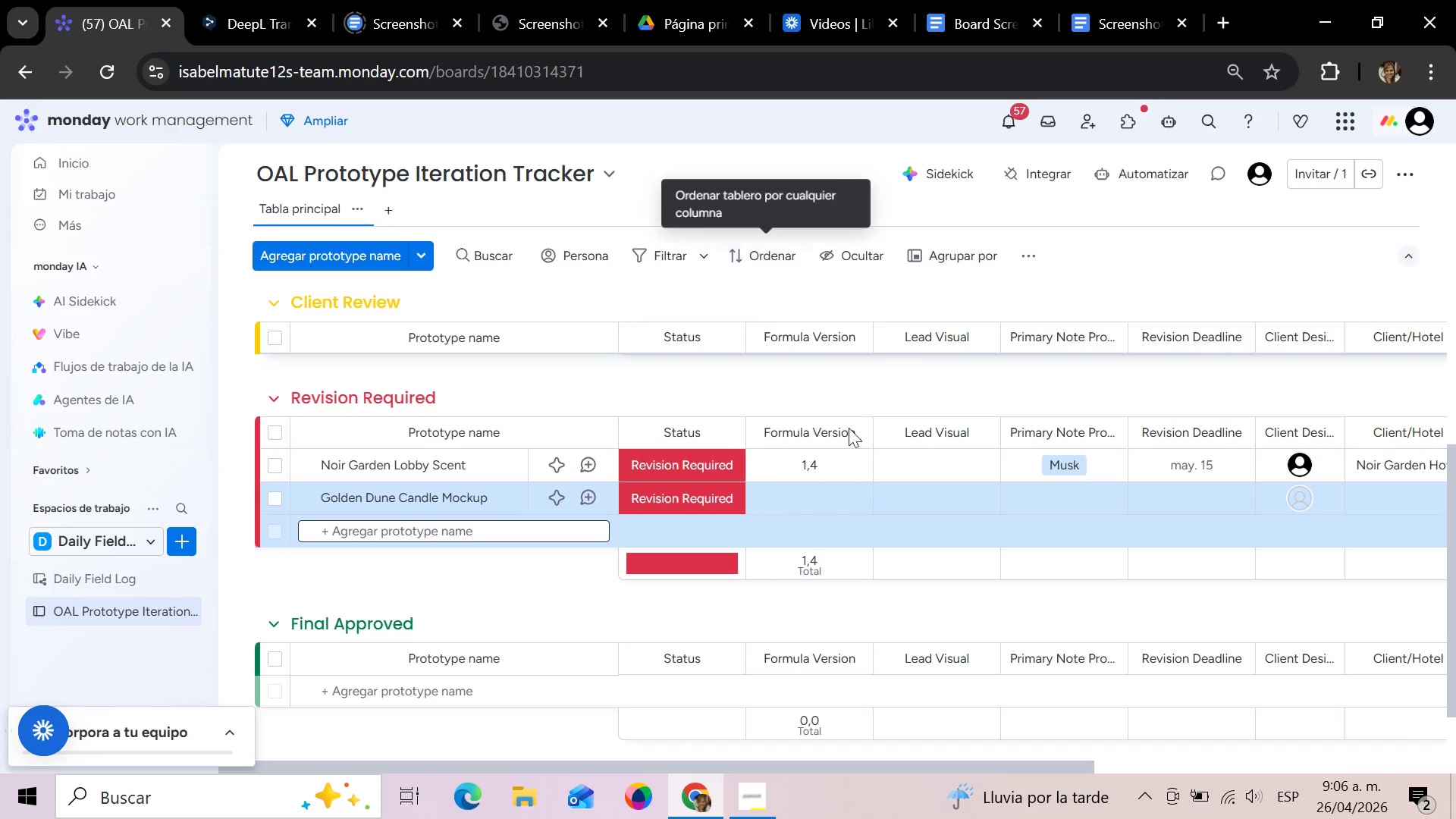 
left_click([807, 487])
 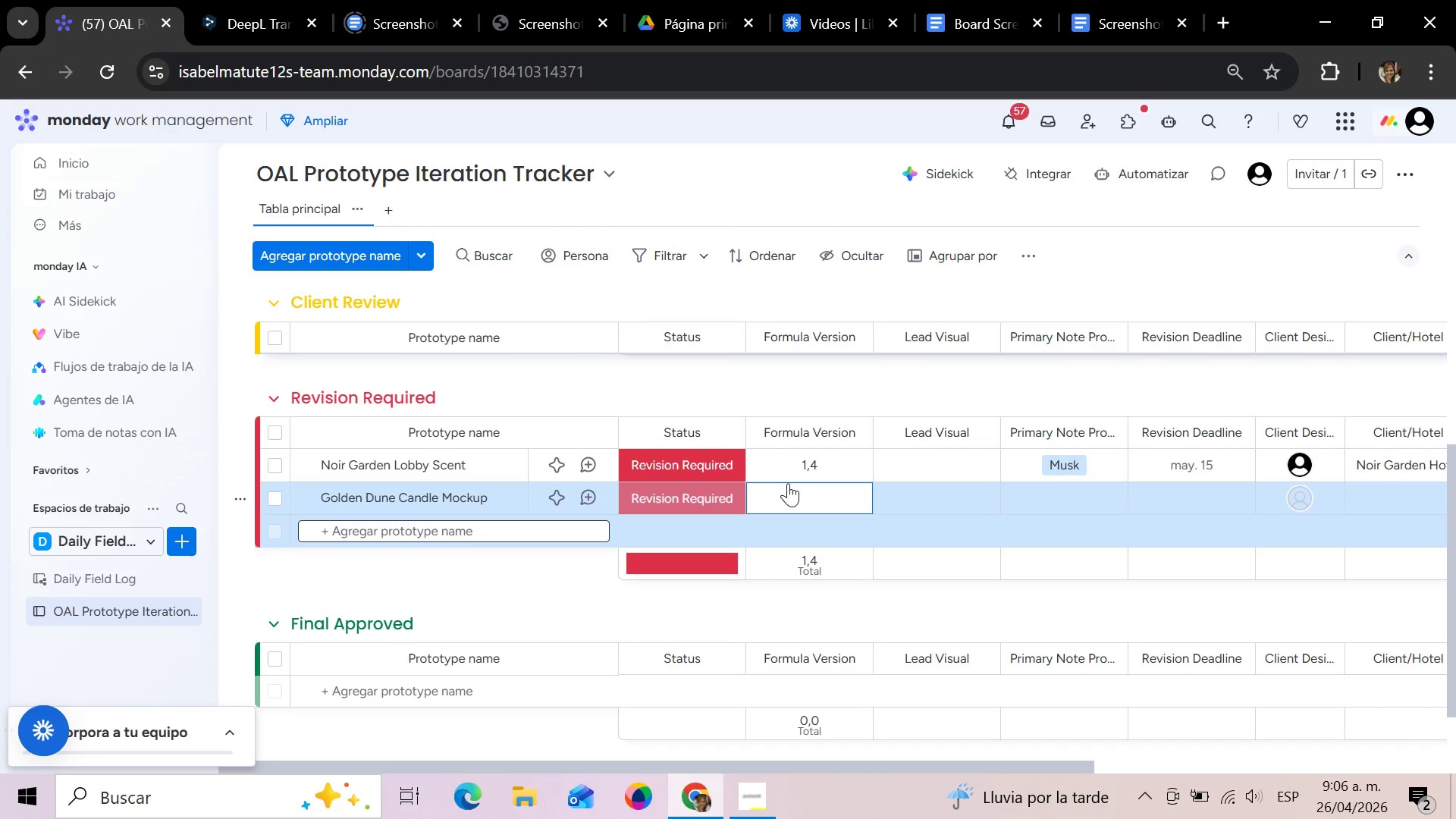 
key(1)
 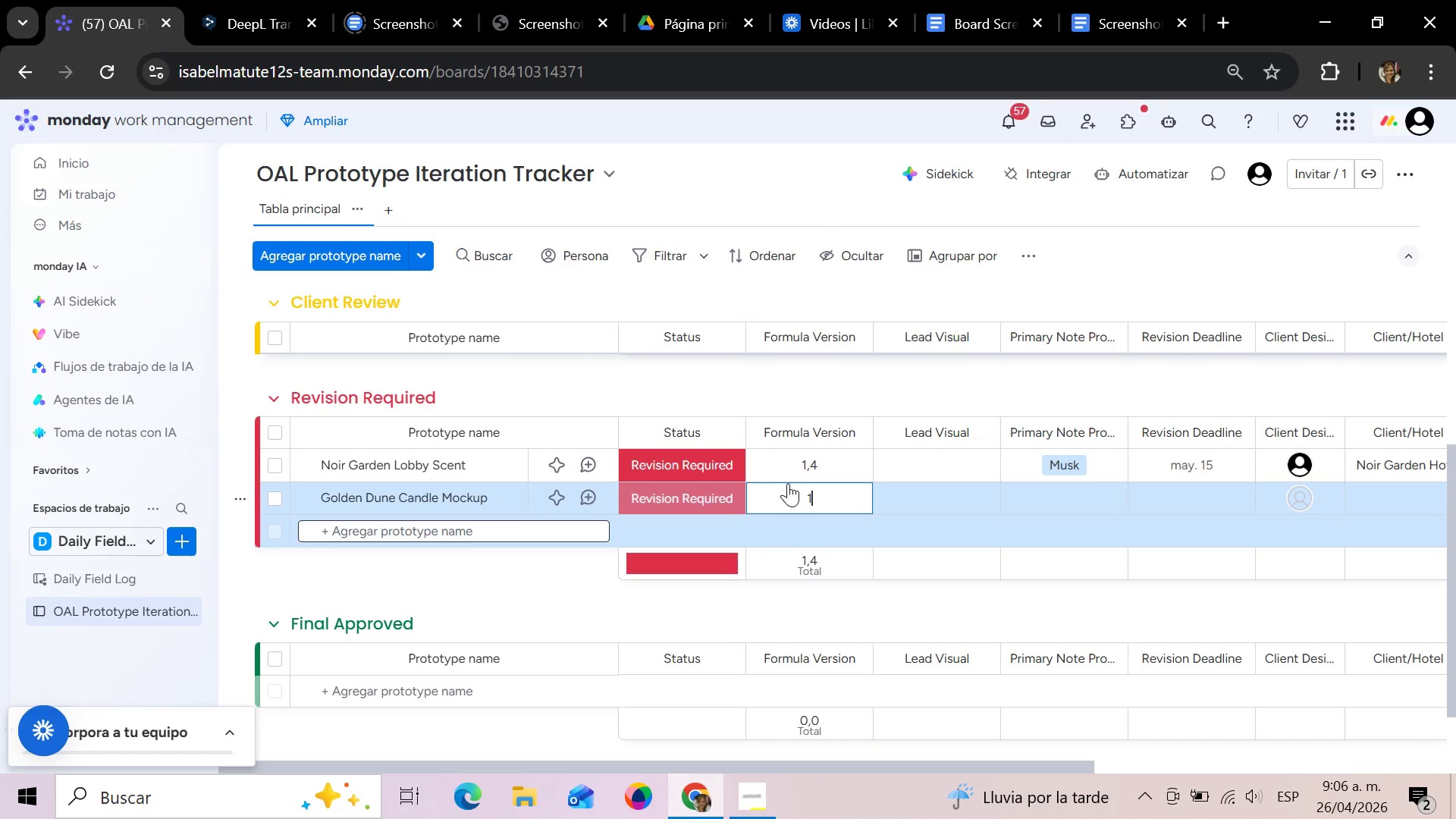 
key(Comma)
 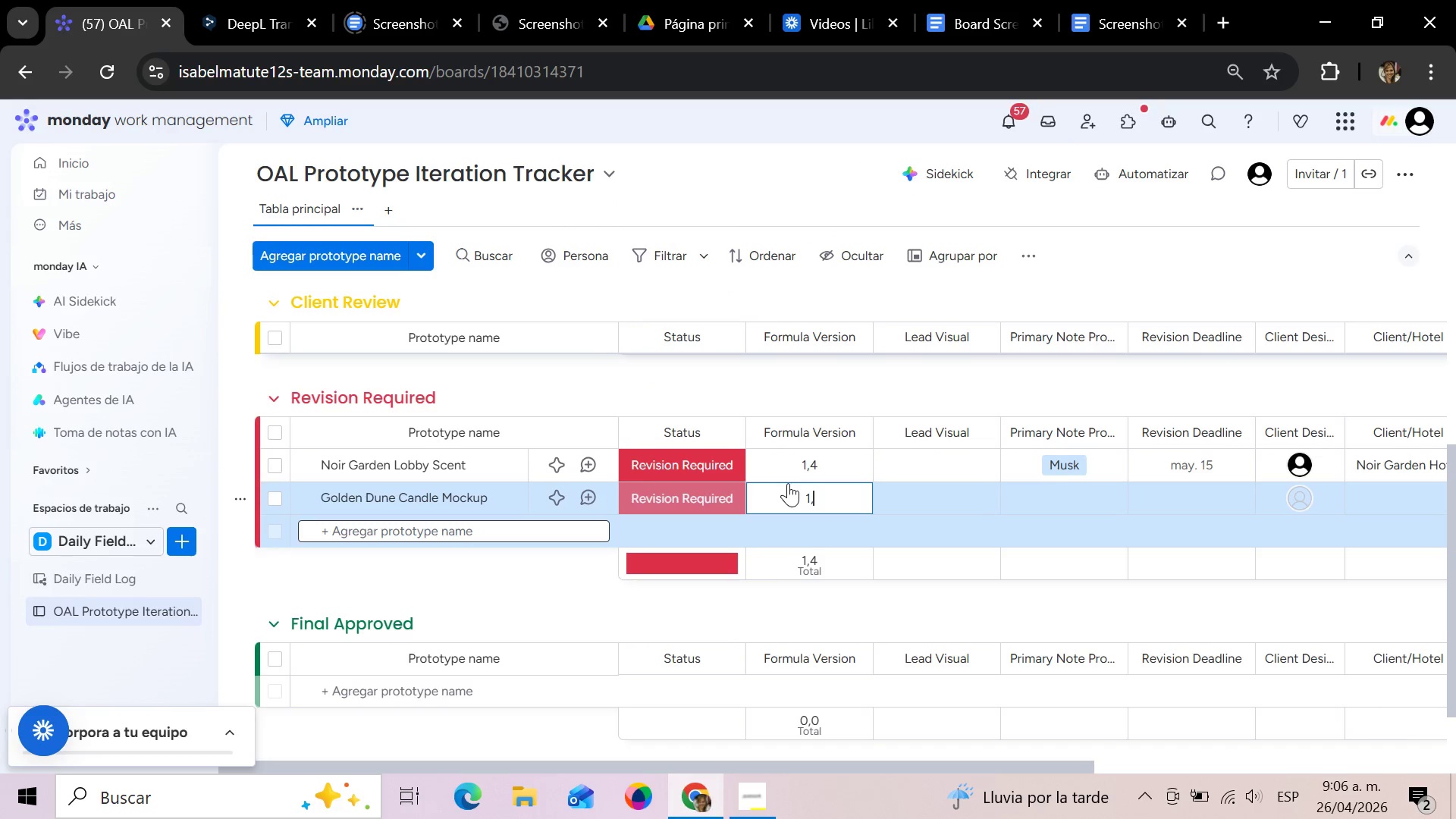 
key(2)
 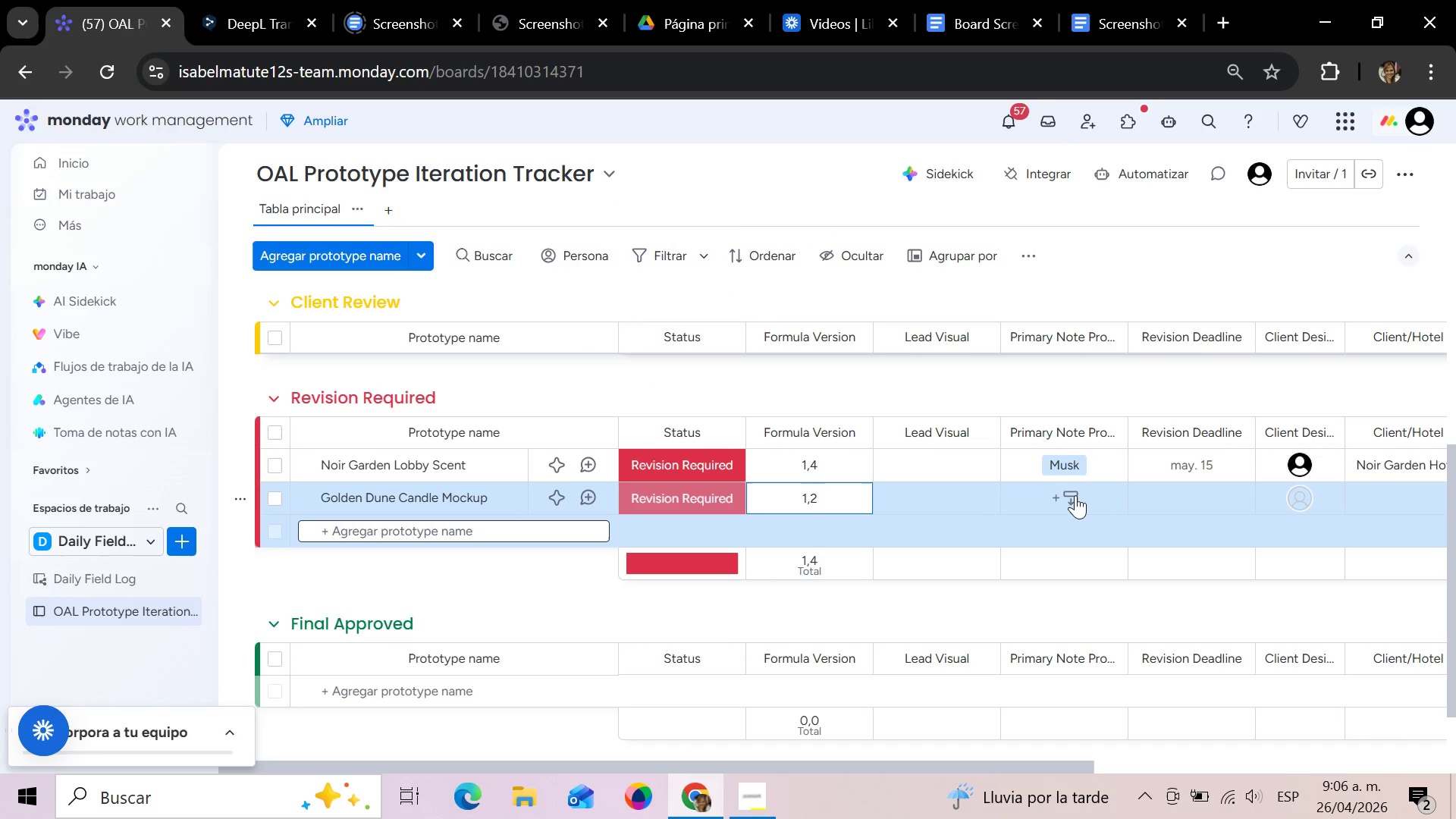 
left_click([1075, 495])
 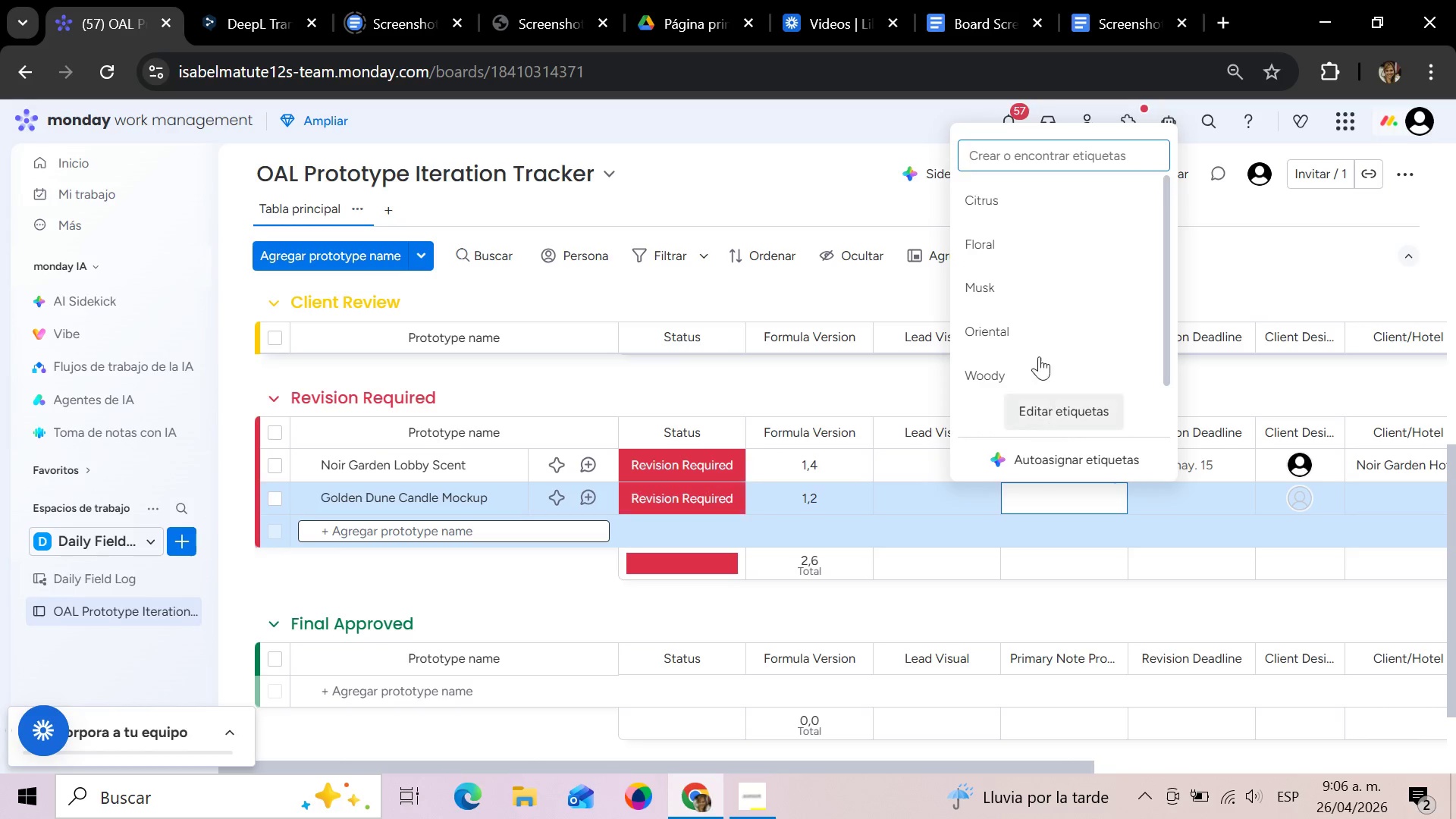 
left_click([1036, 342])
 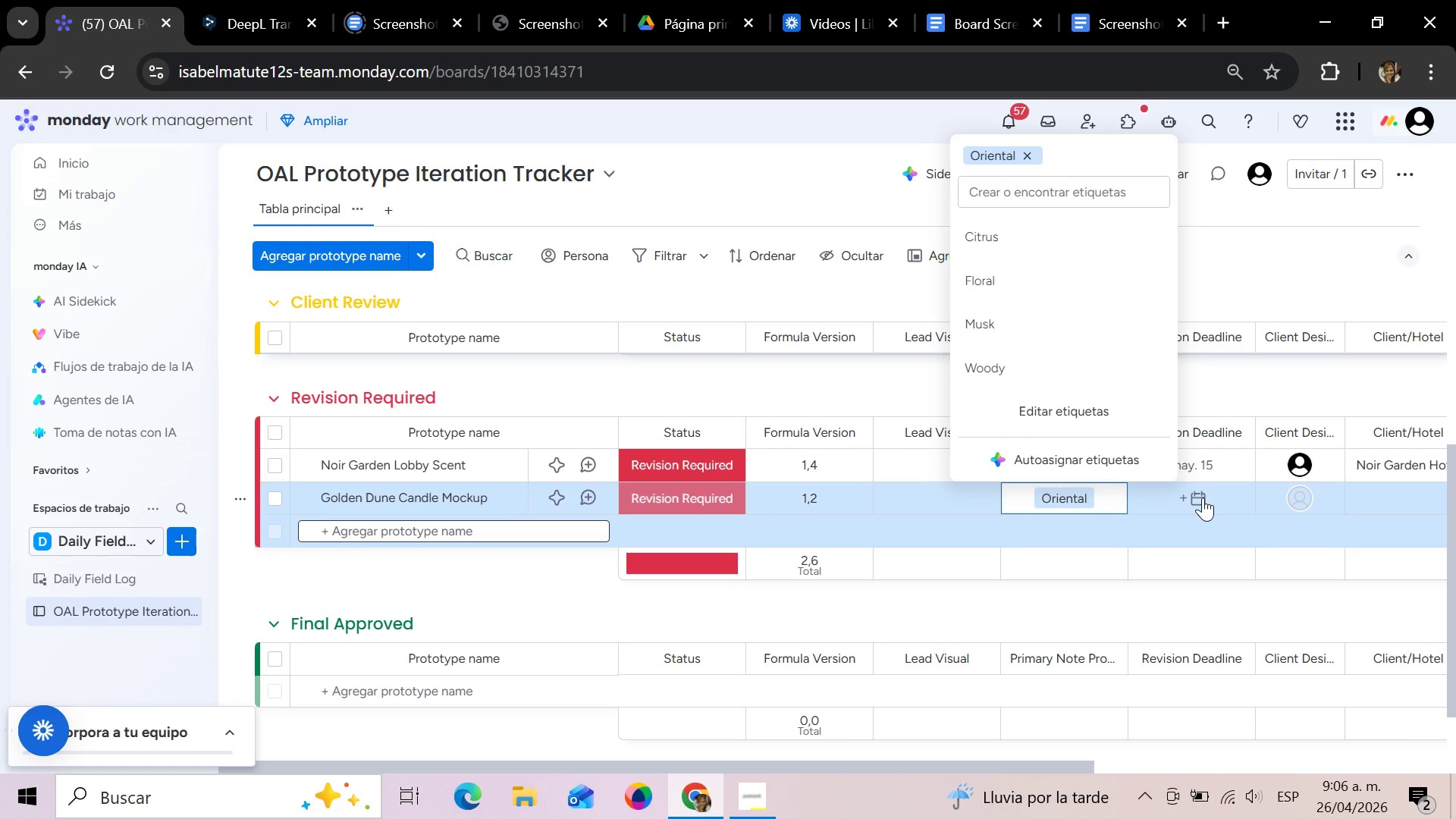 
left_click([1203, 497])
 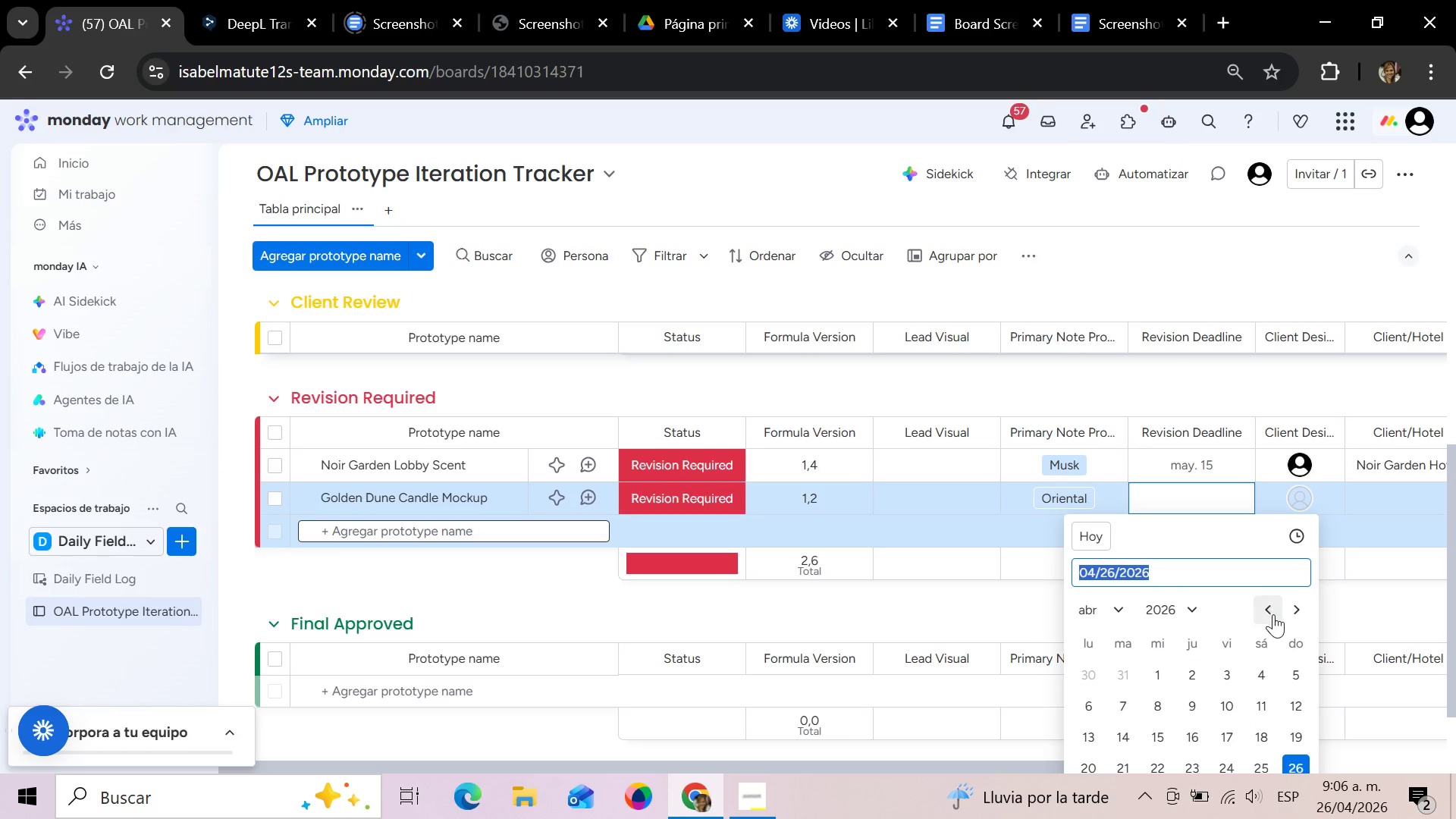 
left_click([1298, 612])
 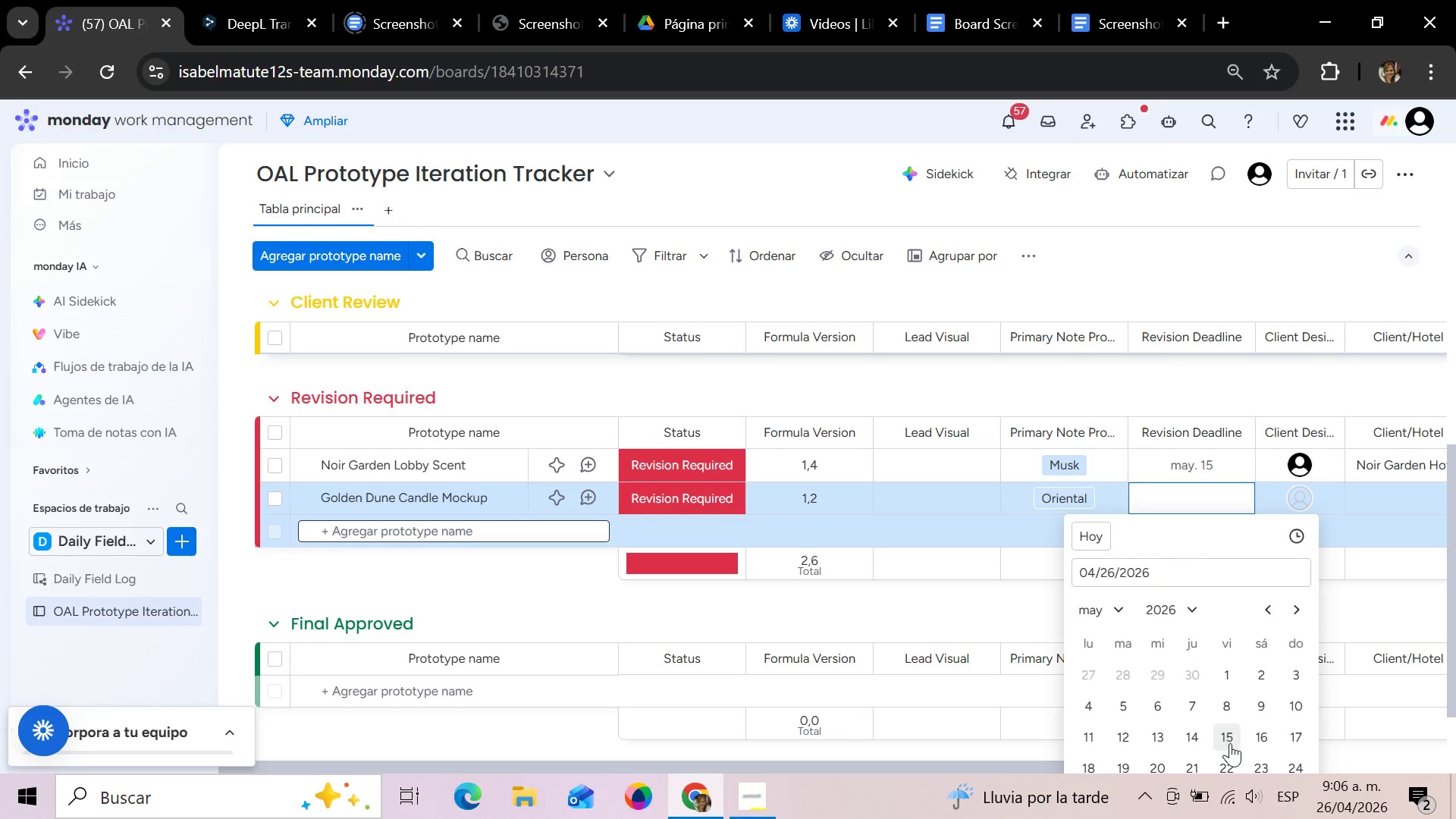 
left_click([1263, 739])
 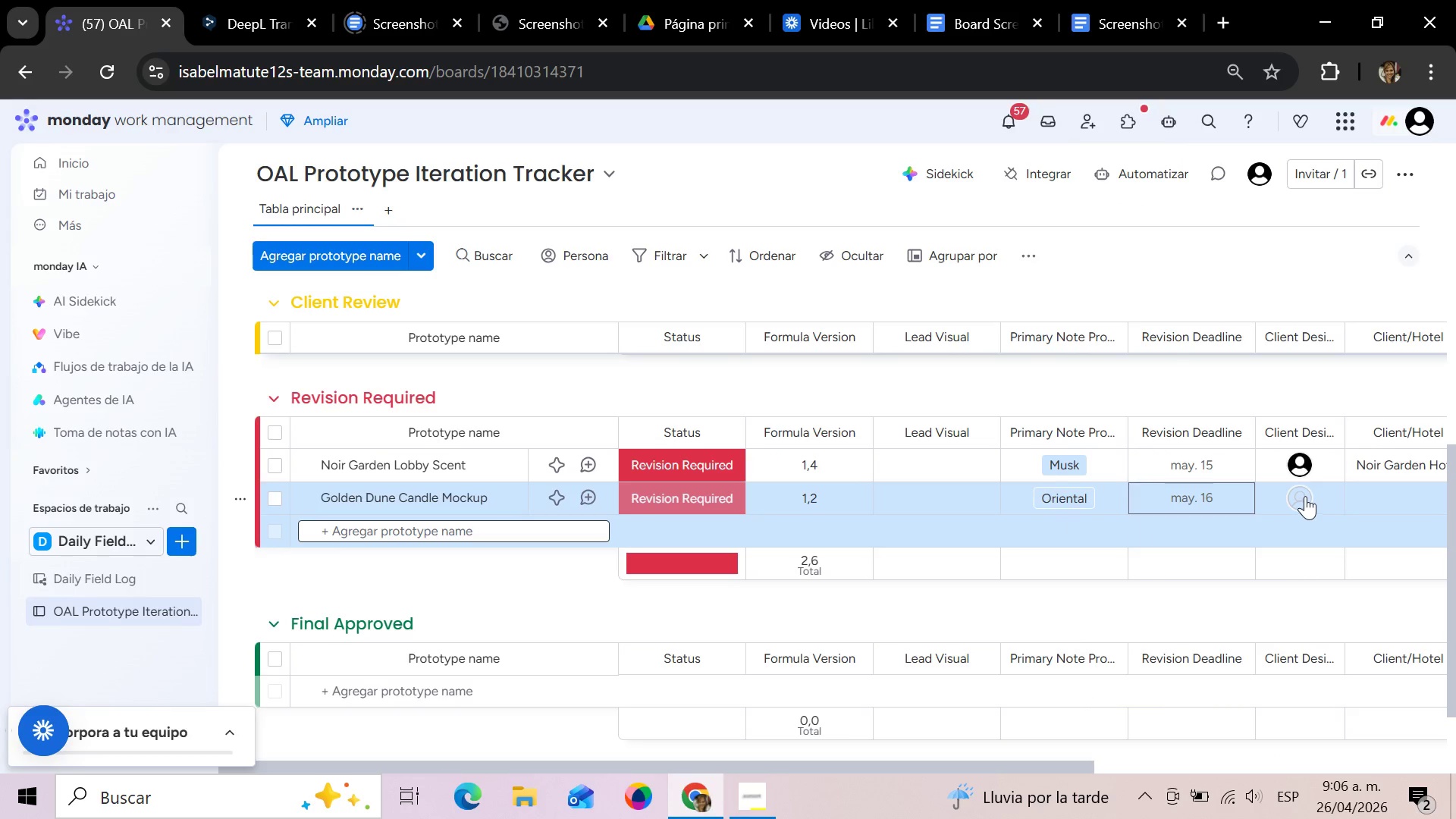 
left_click([1305, 496])
 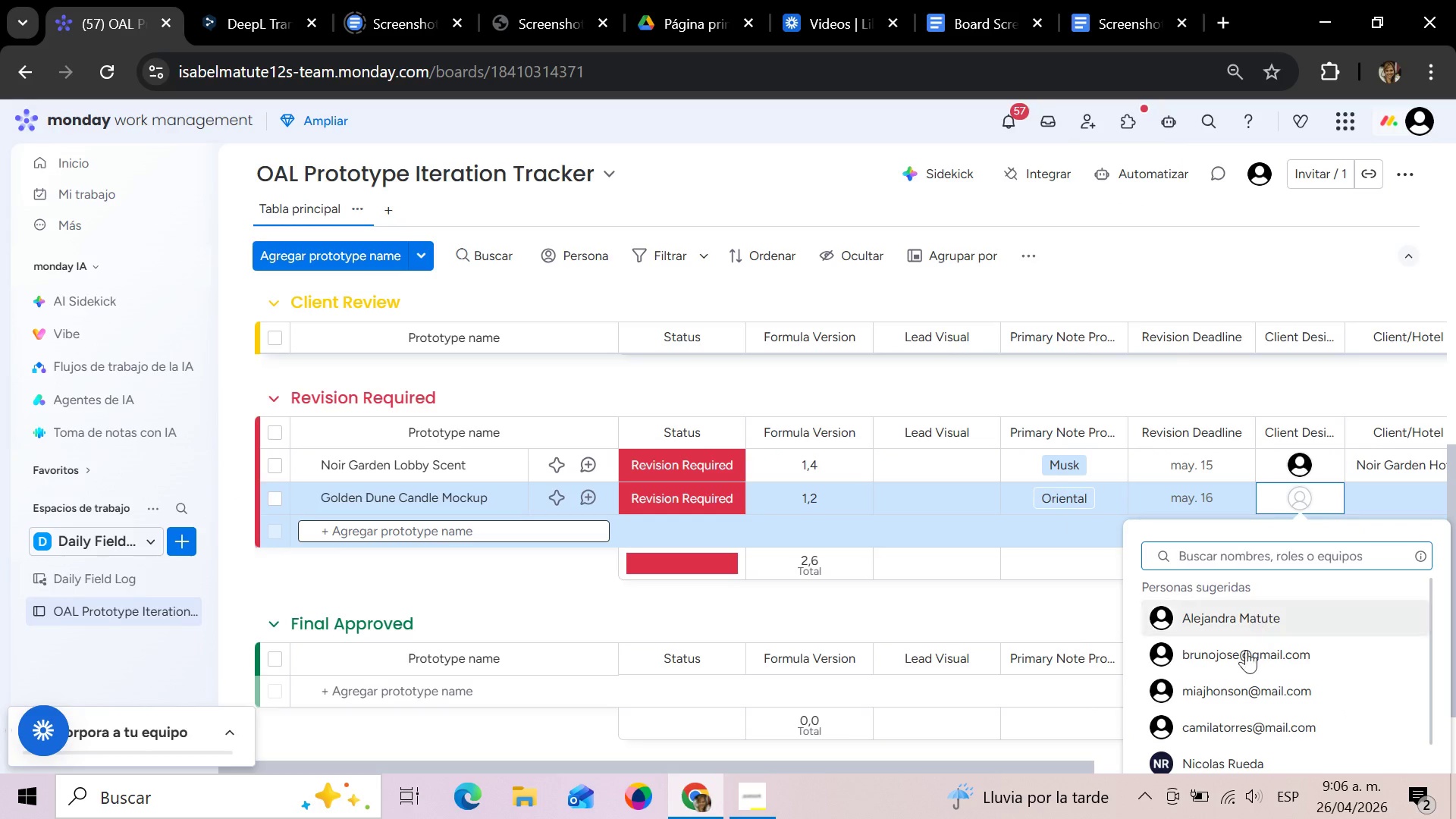 
left_click([1235, 698])
 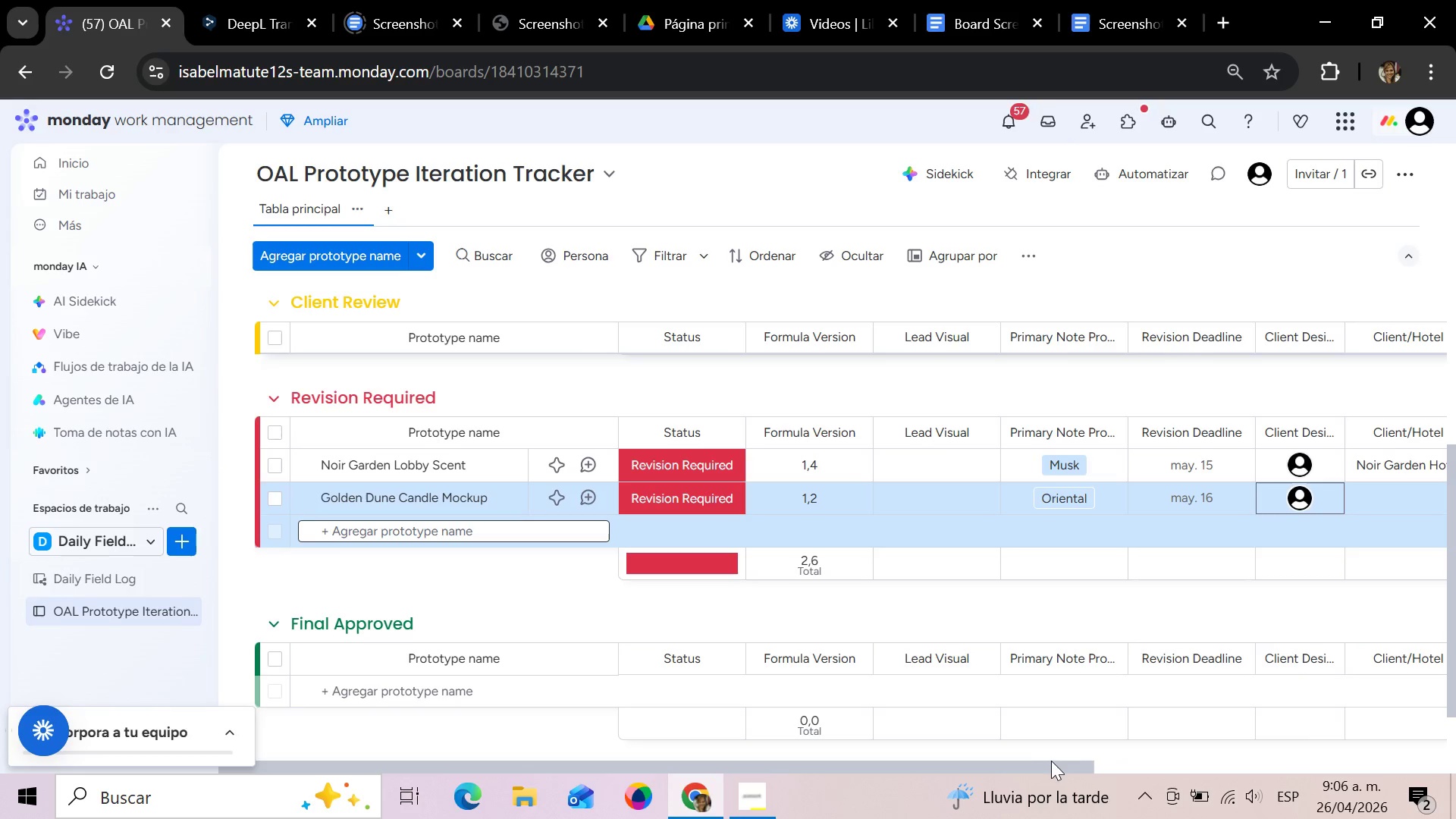 
left_click_drag(start_coordinate=[1034, 768], to_coordinate=[1318, 753])
 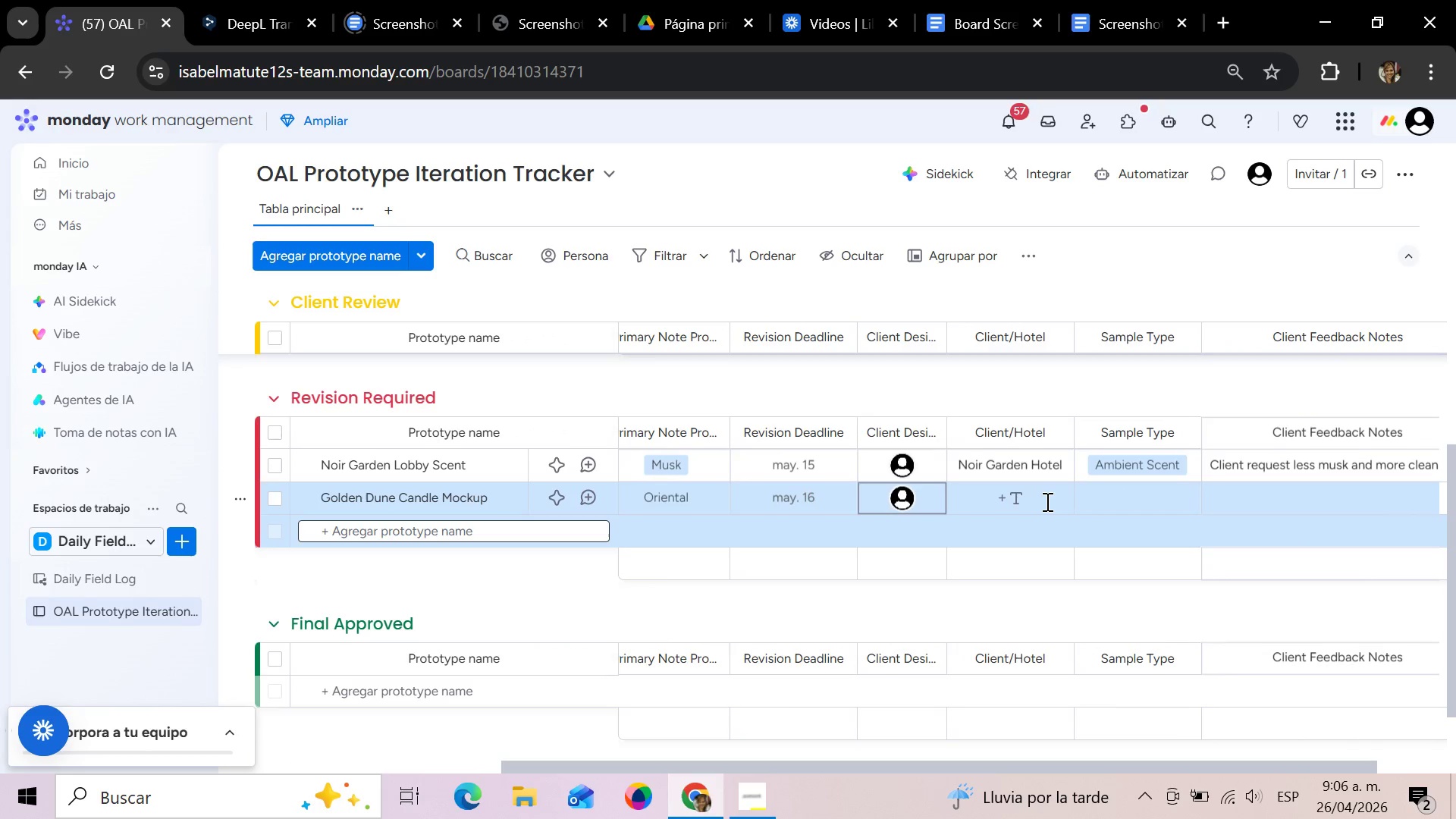 
left_click([1046, 501])
 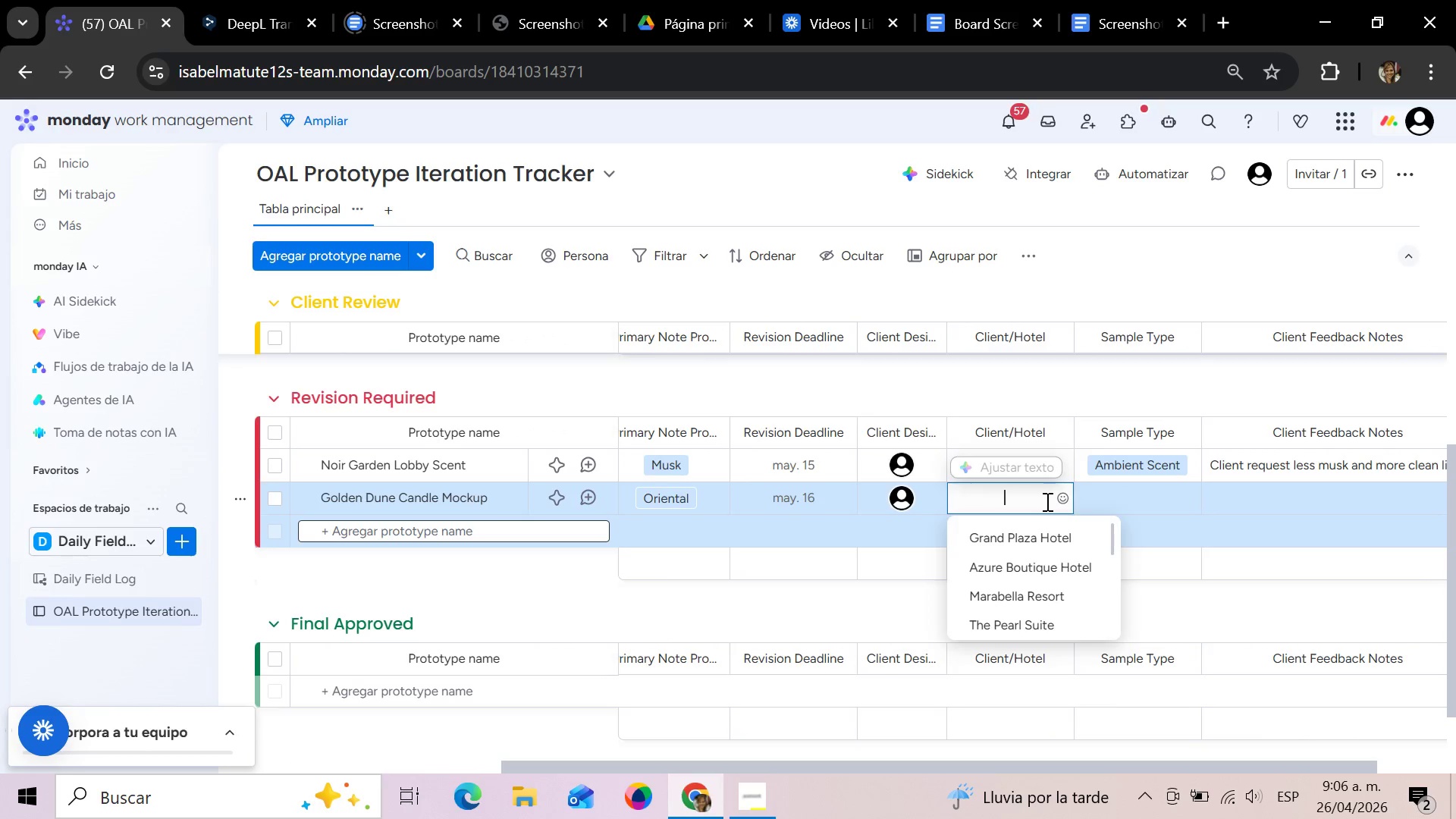 
type(Golden Dune Resort)
 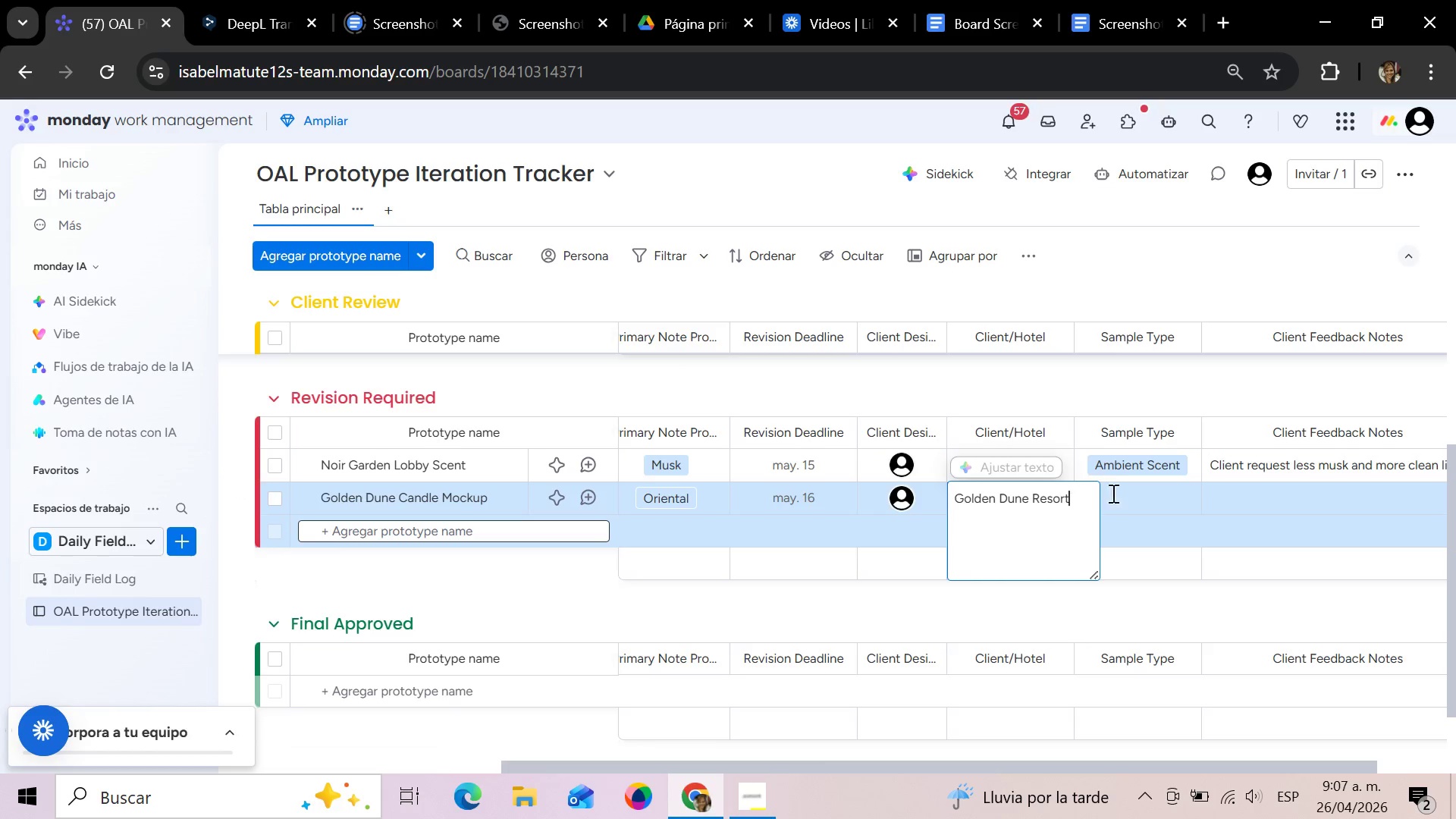 
left_click([1161, 487])
 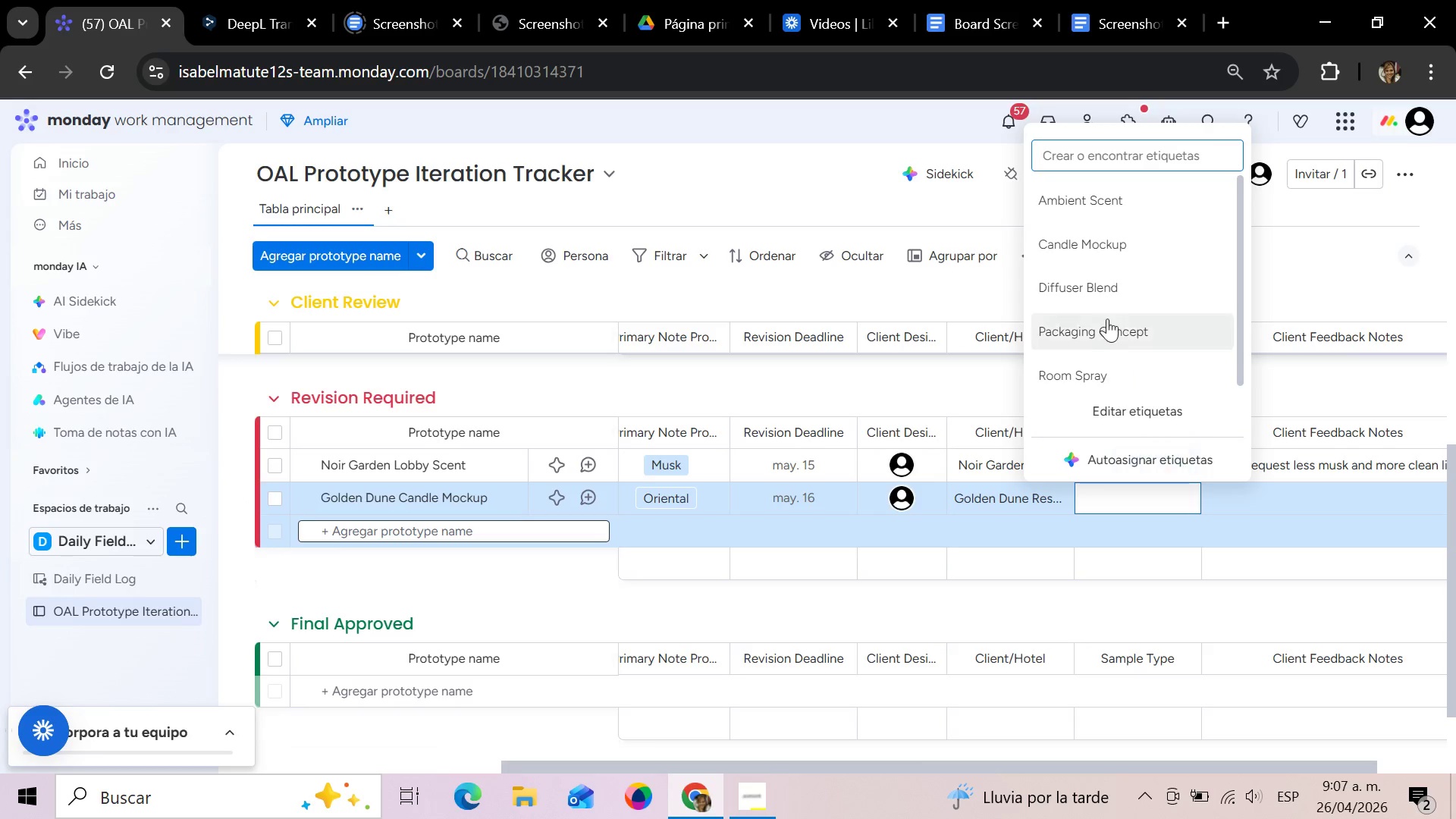 
left_click([1102, 252])
 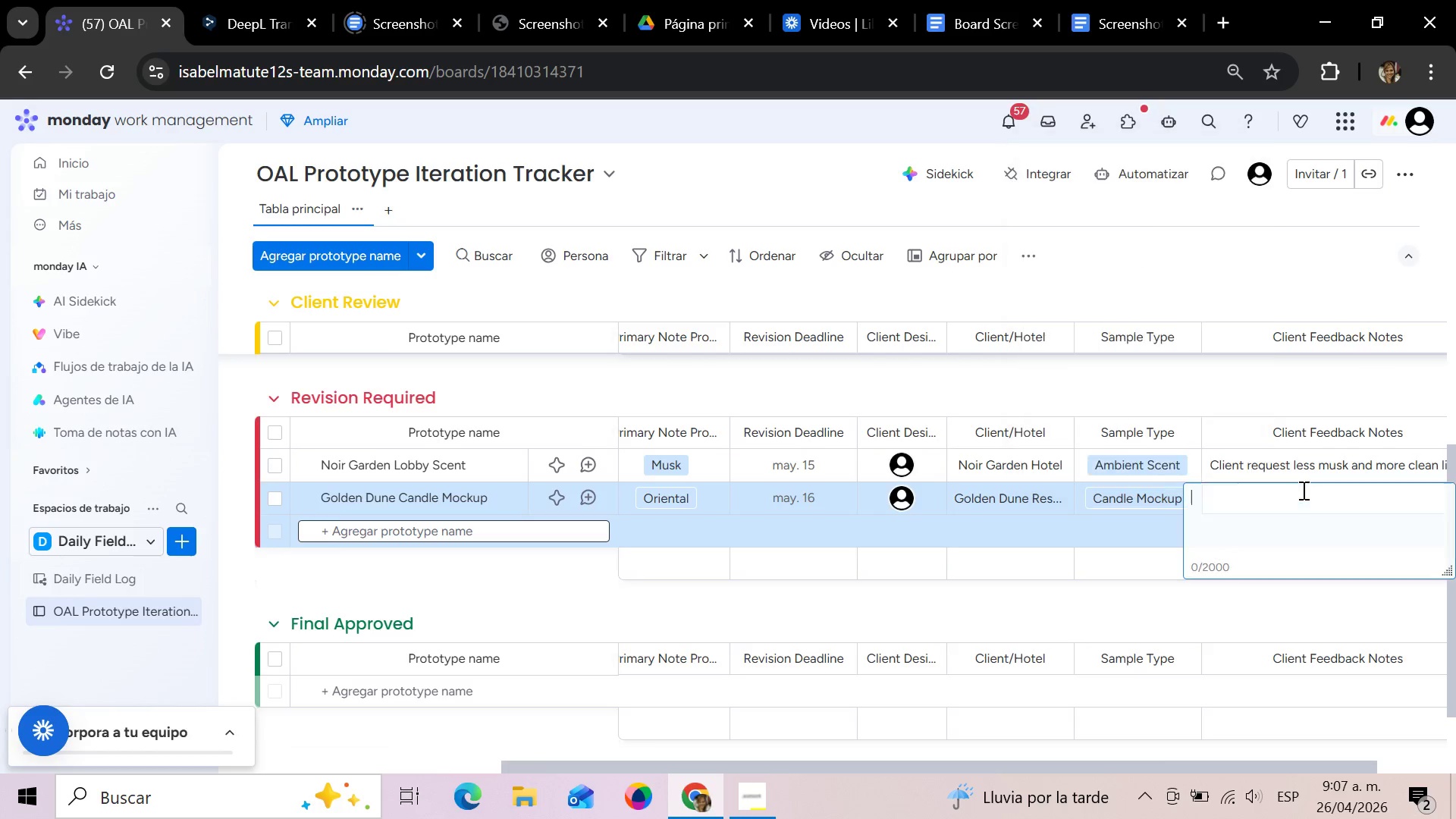 
type(Packaging feels too dark fo luxury beach concept)
 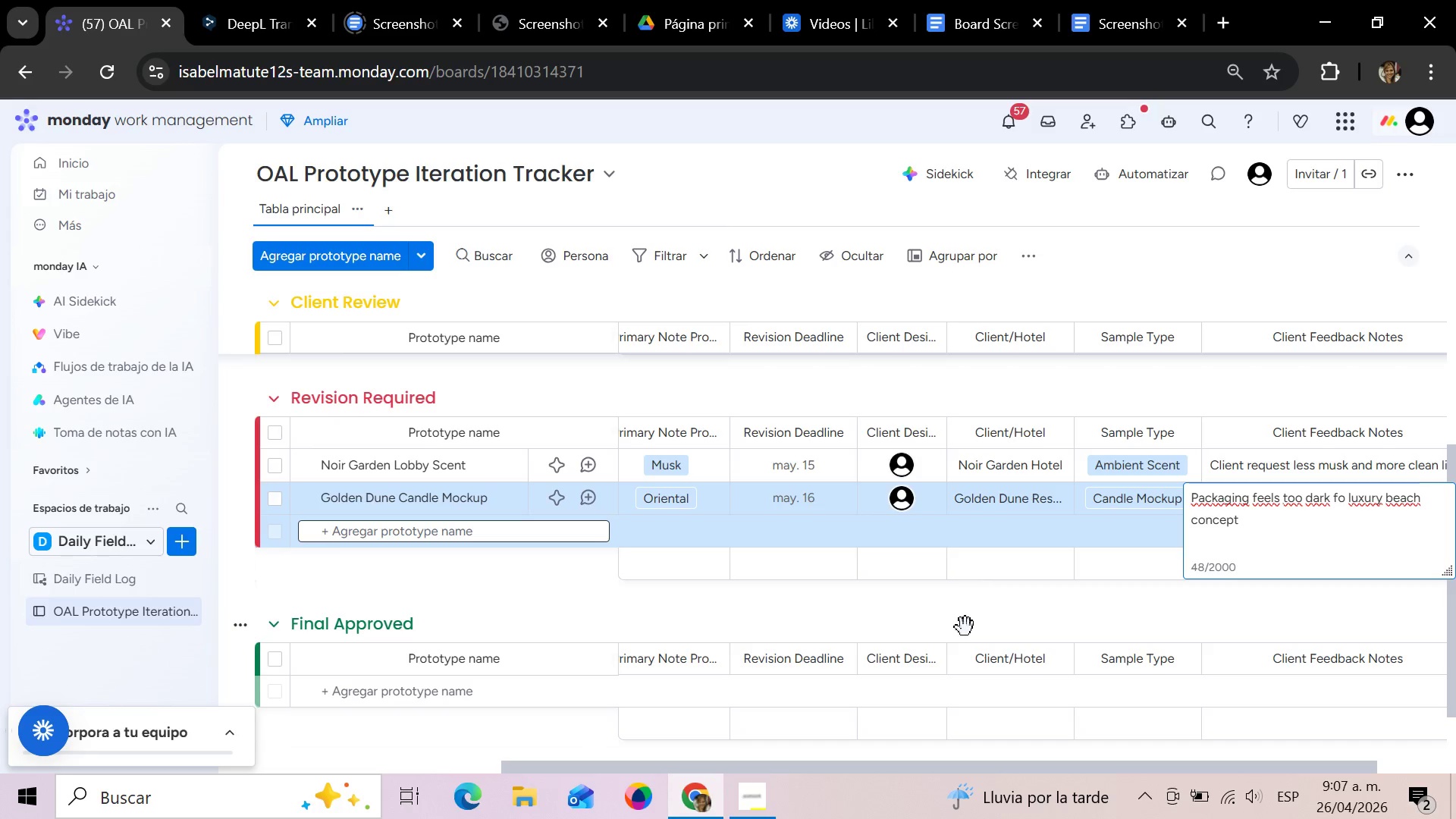 
left_click_drag(start_coordinate=[989, 769], to_coordinate=[350, 750])
 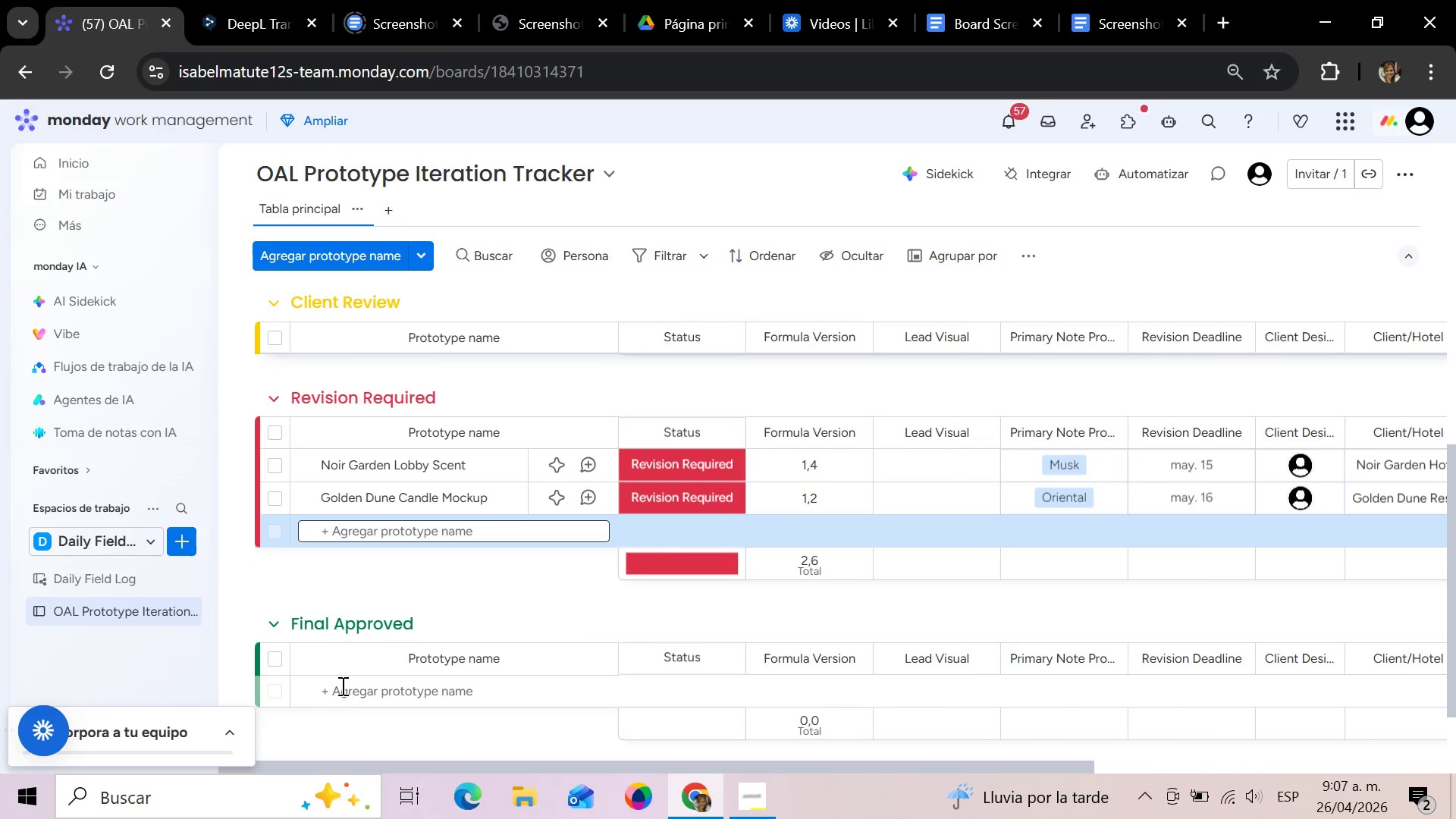 
left_click_drag(start_coordinate=[340, 767], to_coordinate=[240, 768])
 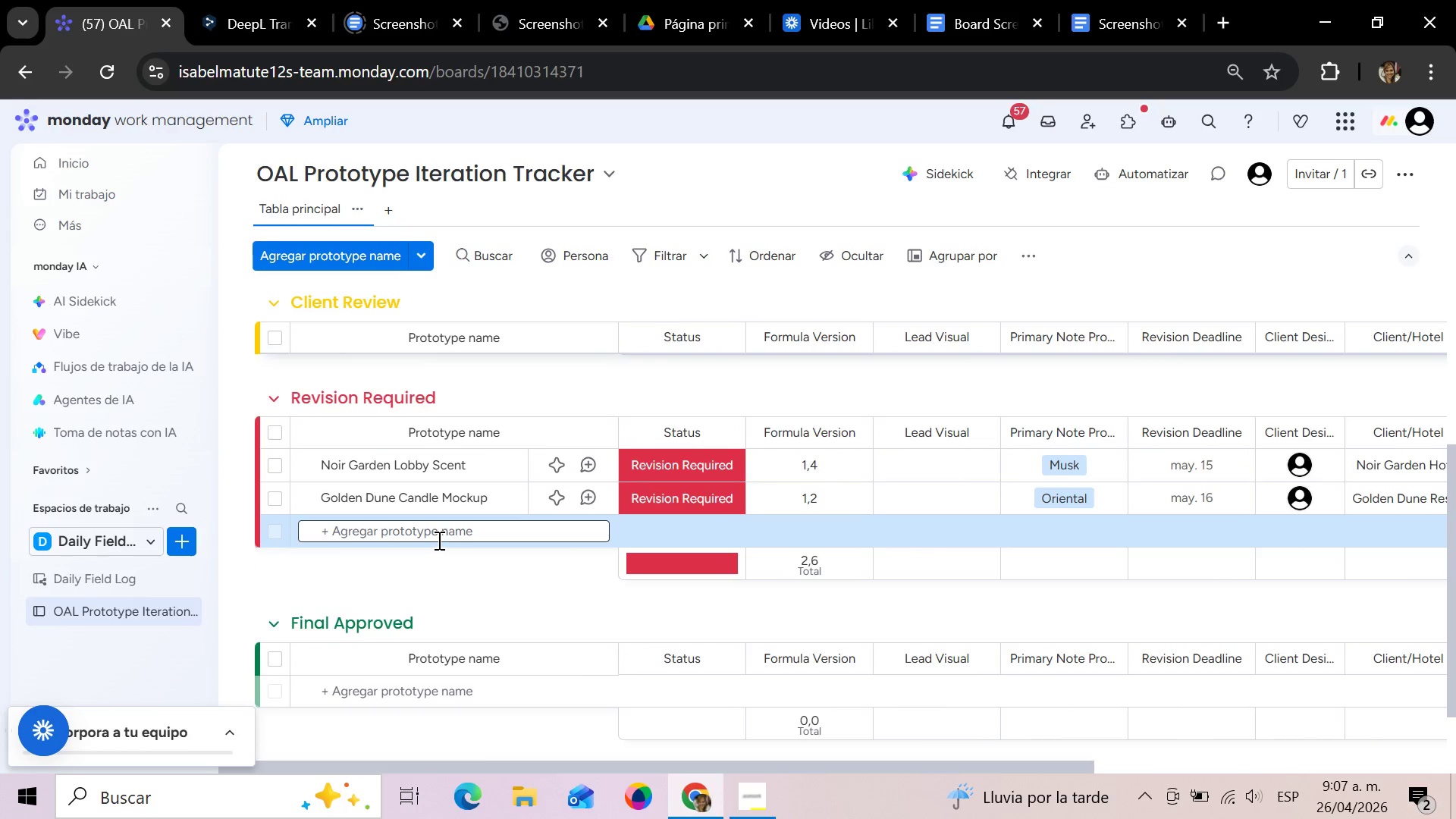 
left_click([437, 539])
 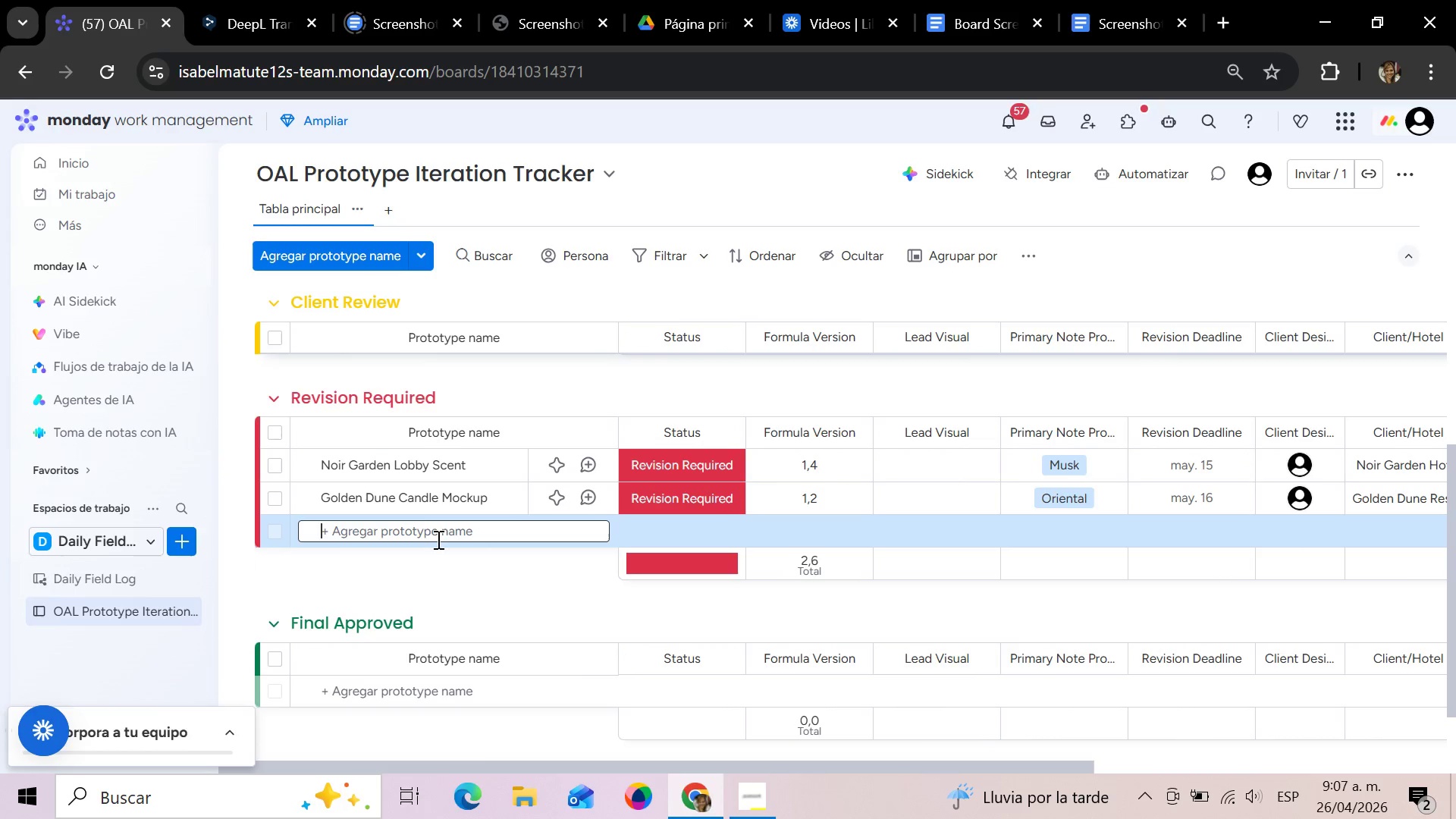 
left_click([437, 532])
 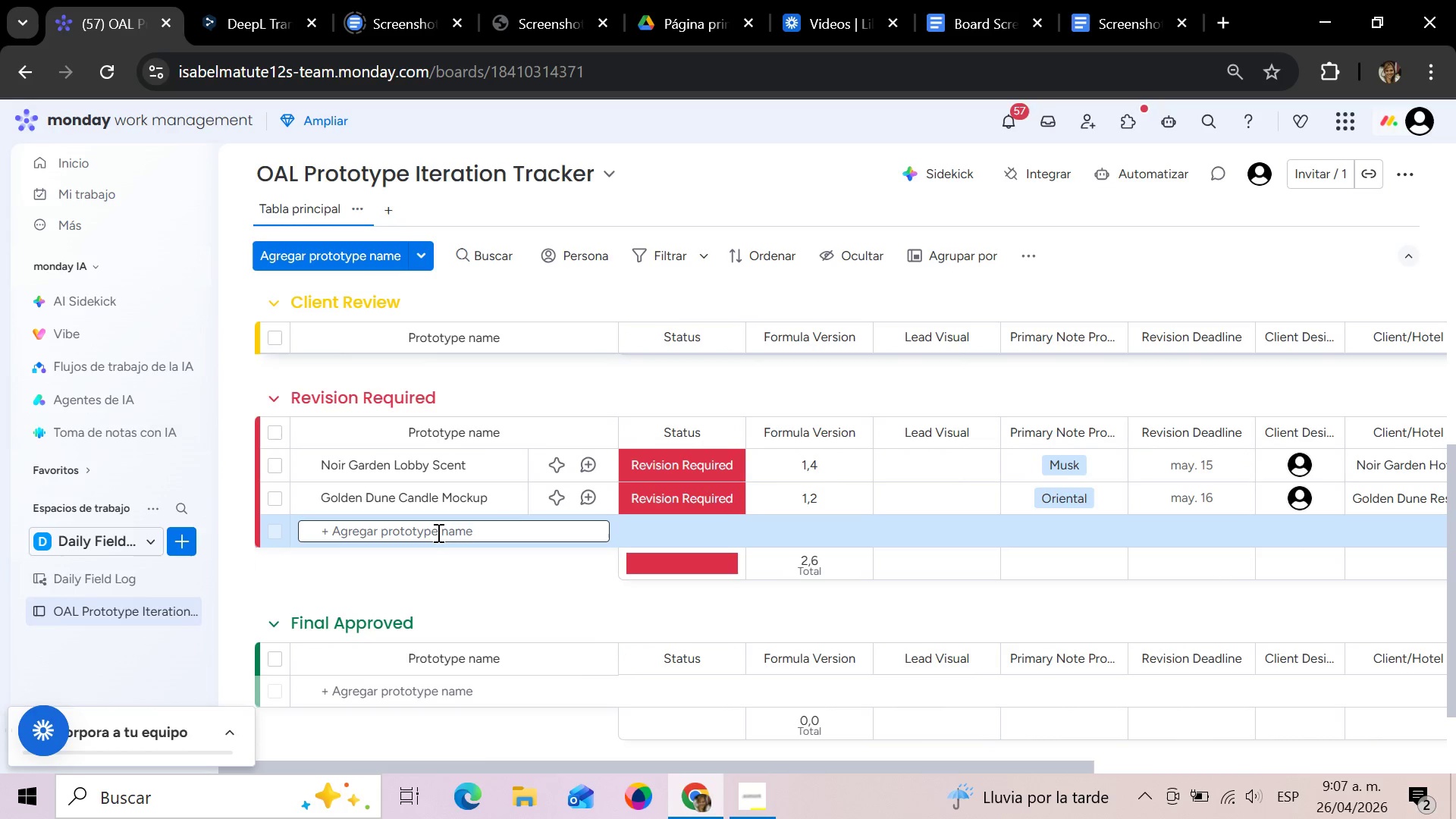 
type(Elysian G)
key(Backspace)
type(Hall Difusser Blend)
 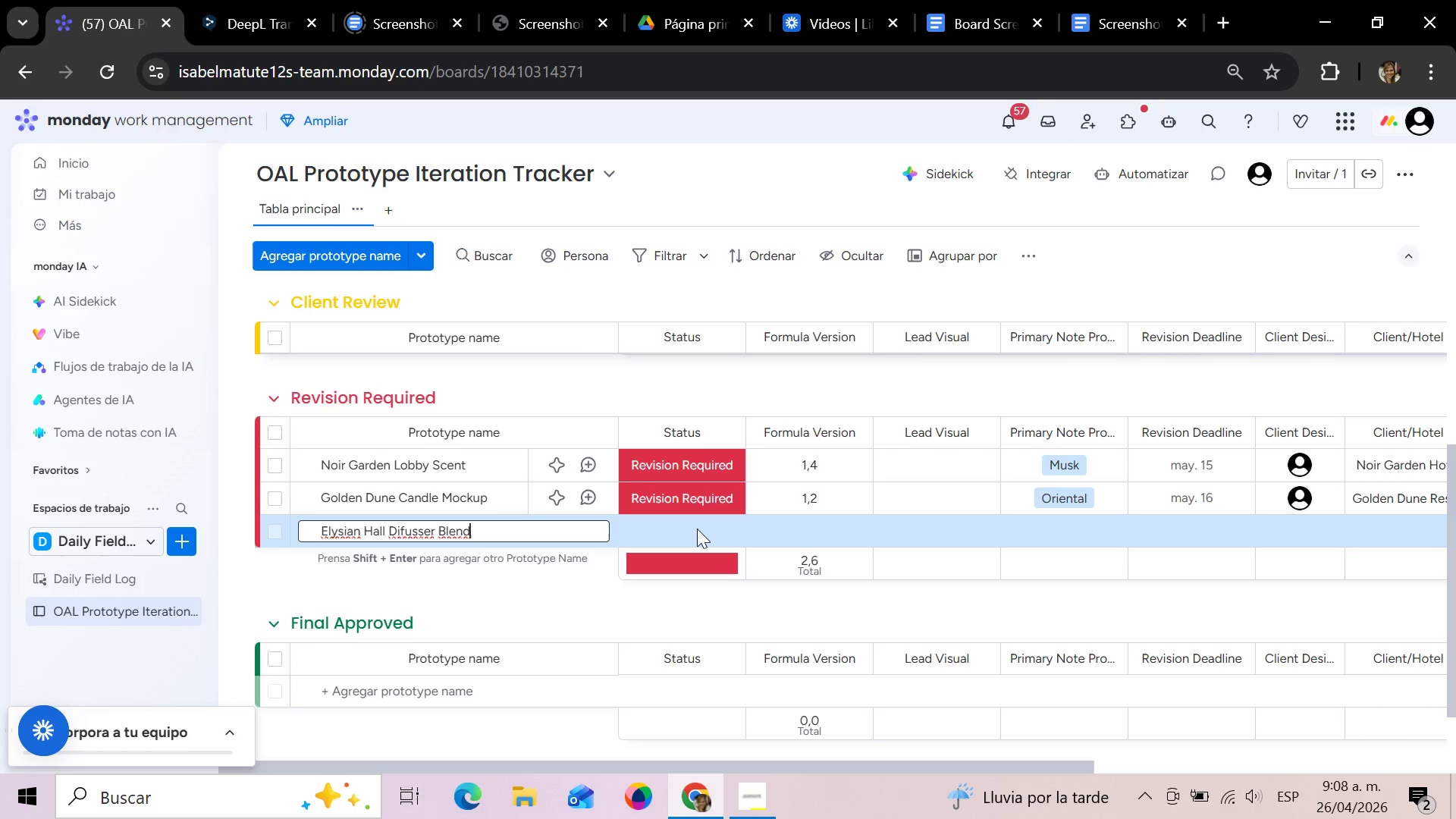 
left_click([588, 600])
 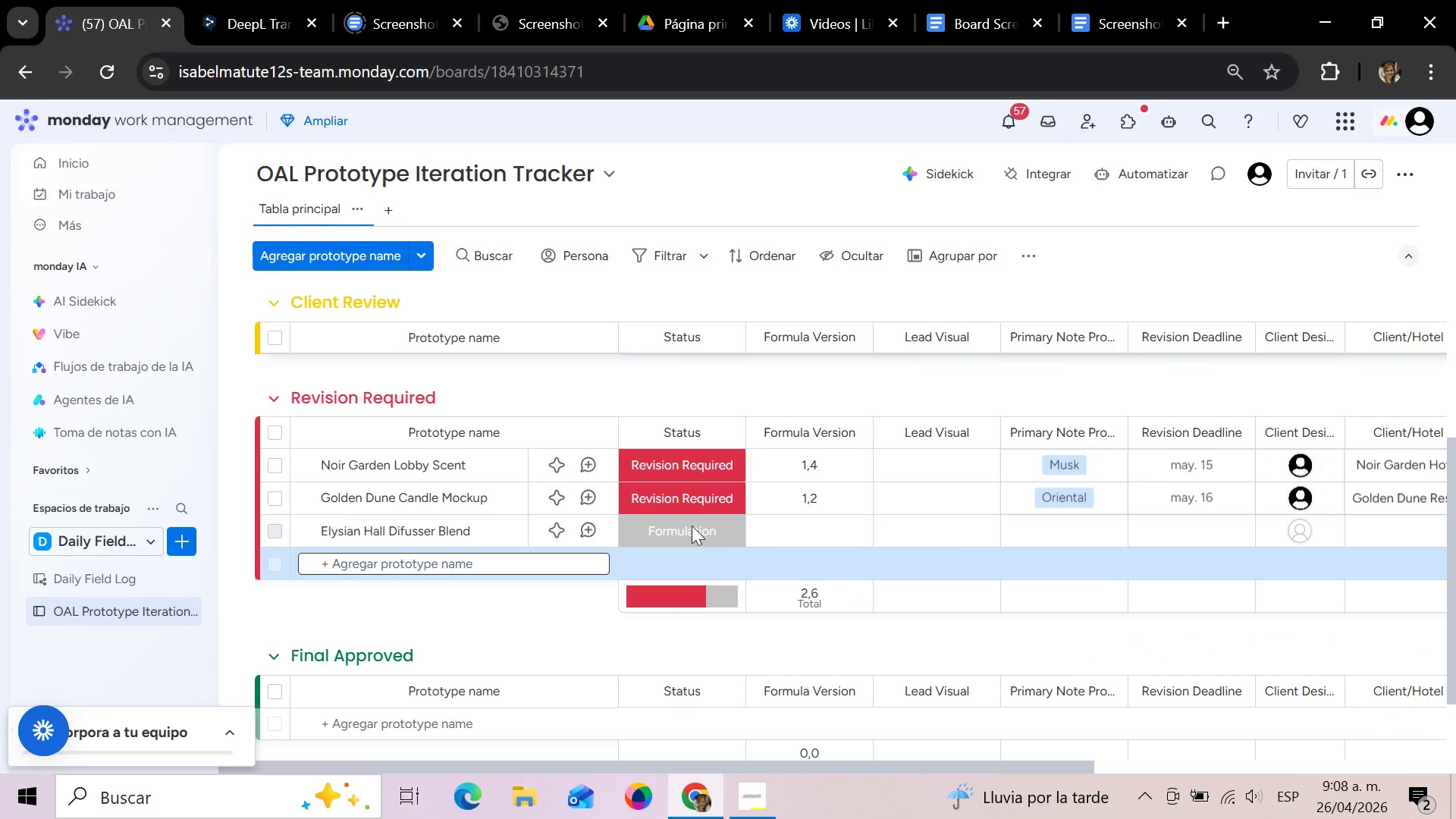 
left_click([701, 517])
 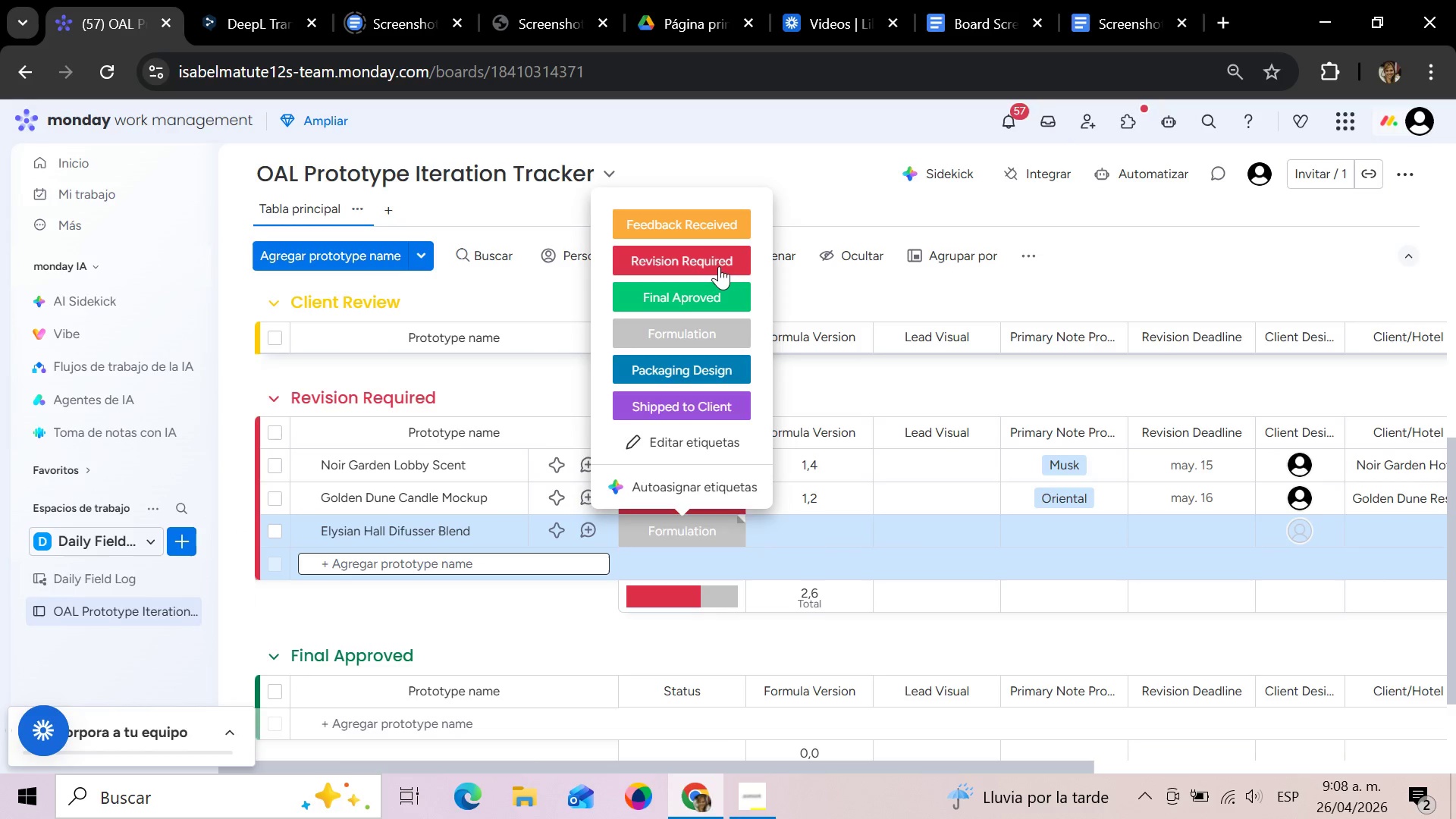 
left_click([720, 254])
 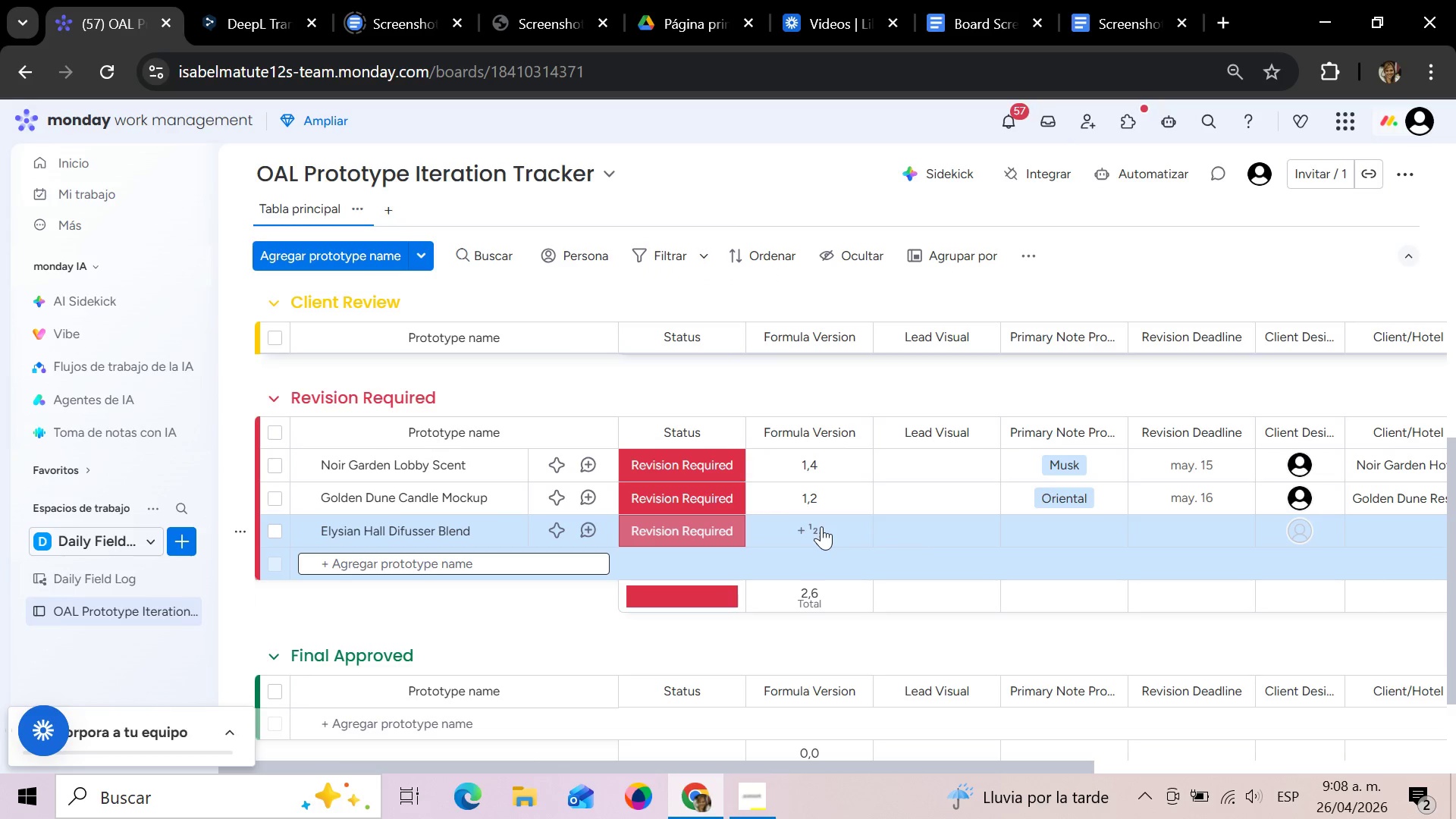 
left_click([814, 529])
 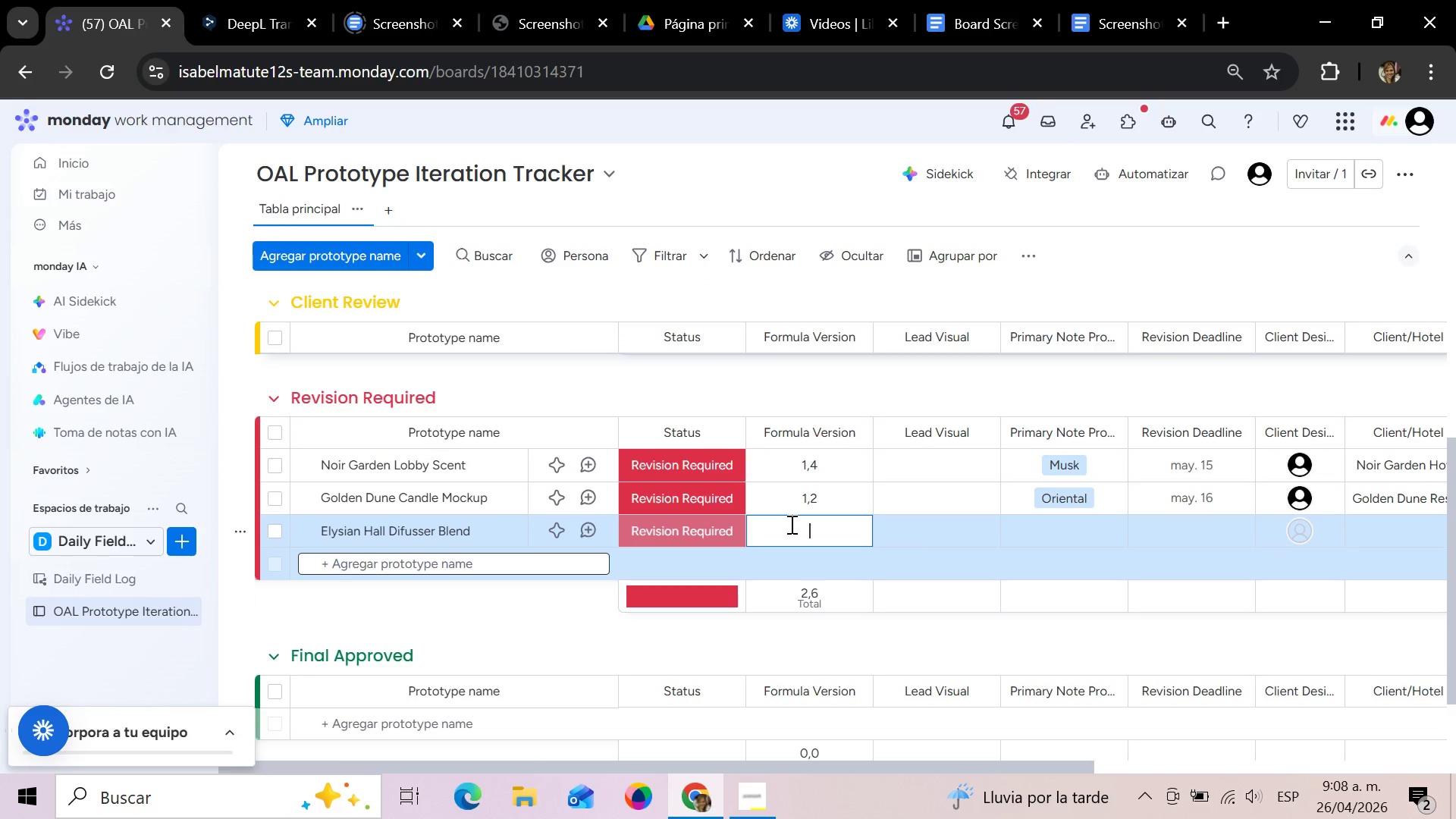 
key(1)
 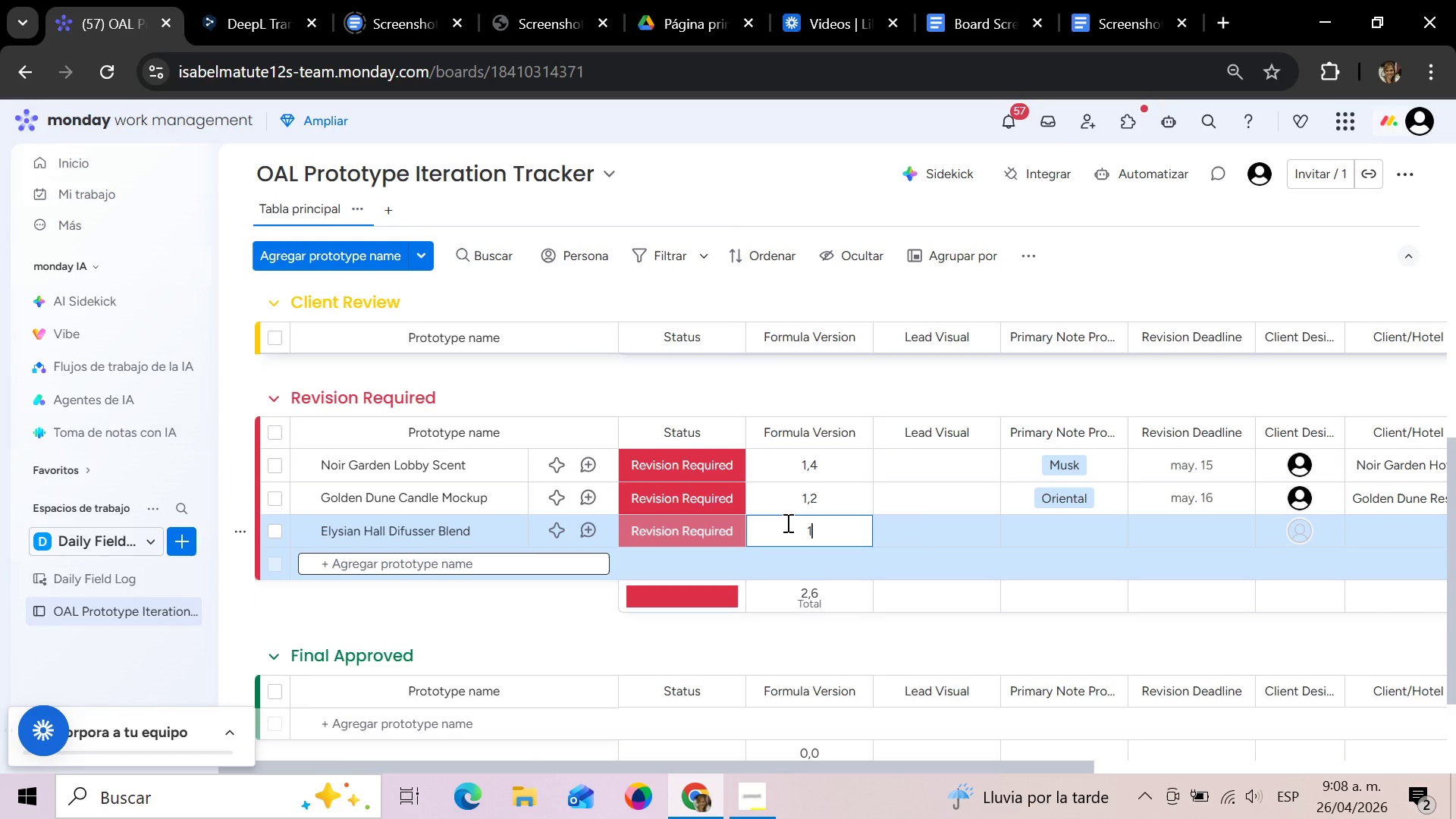 
key(Comma)
 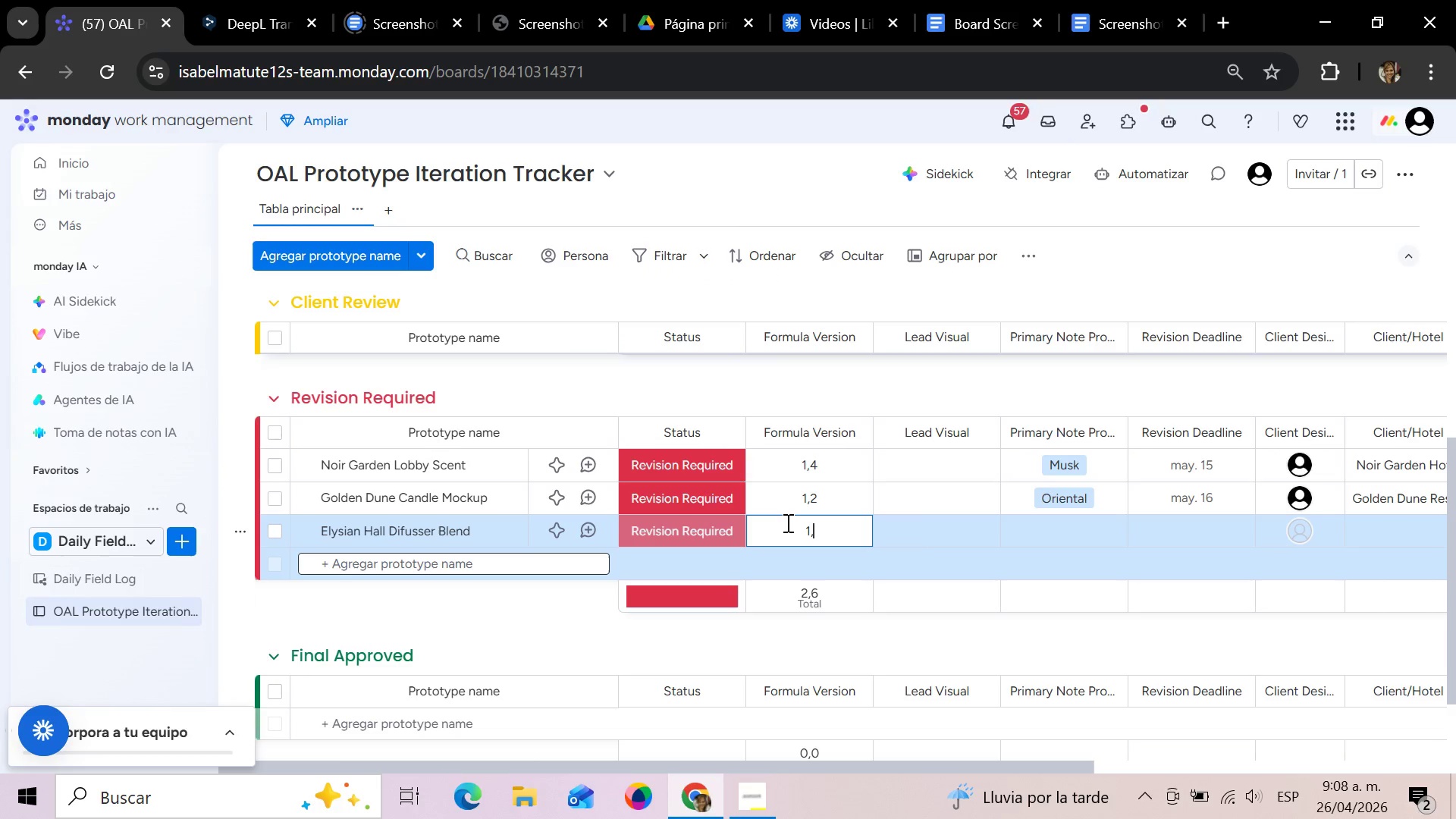 
key(5)
 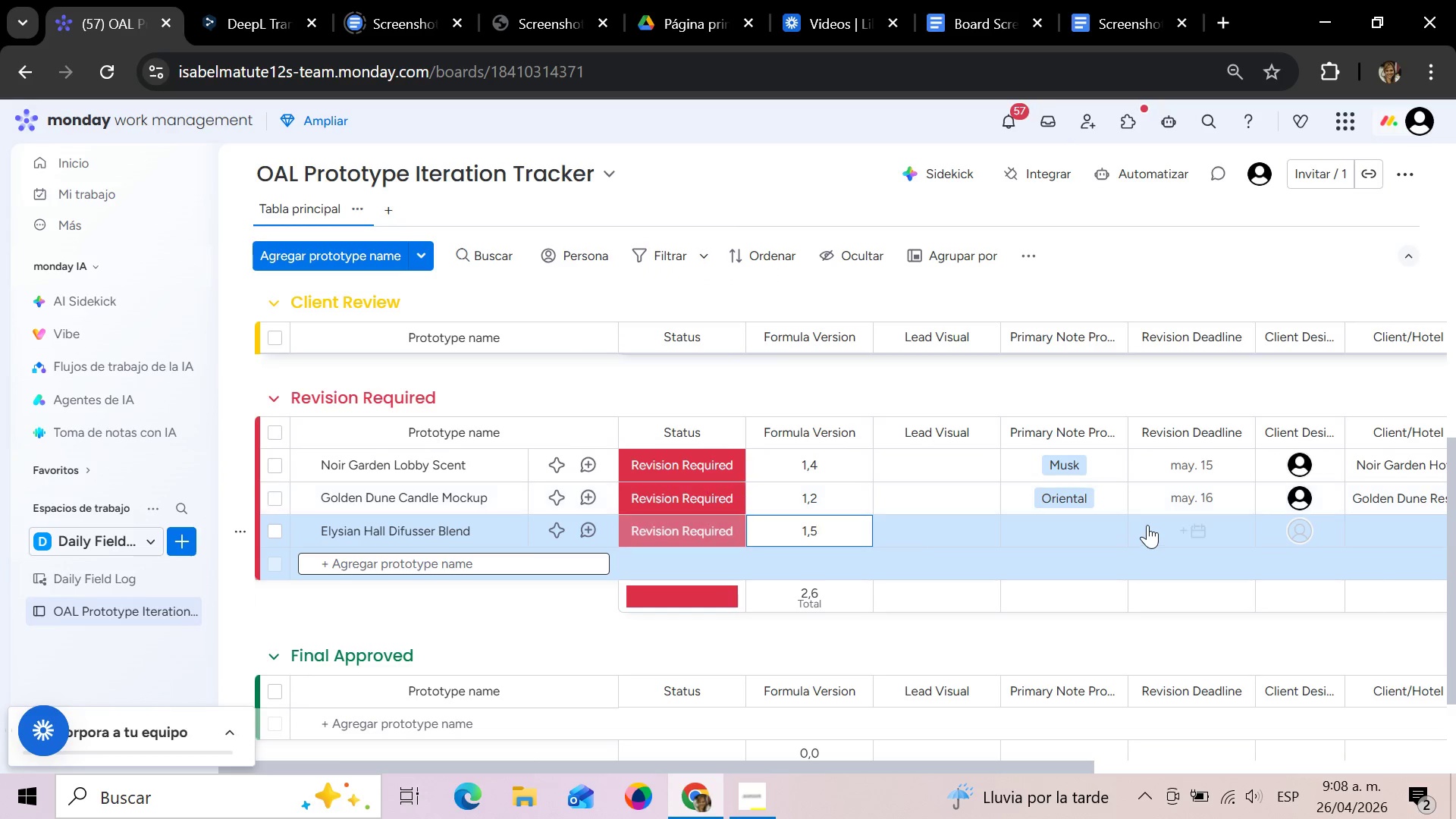 
left_click([1065, 526])
 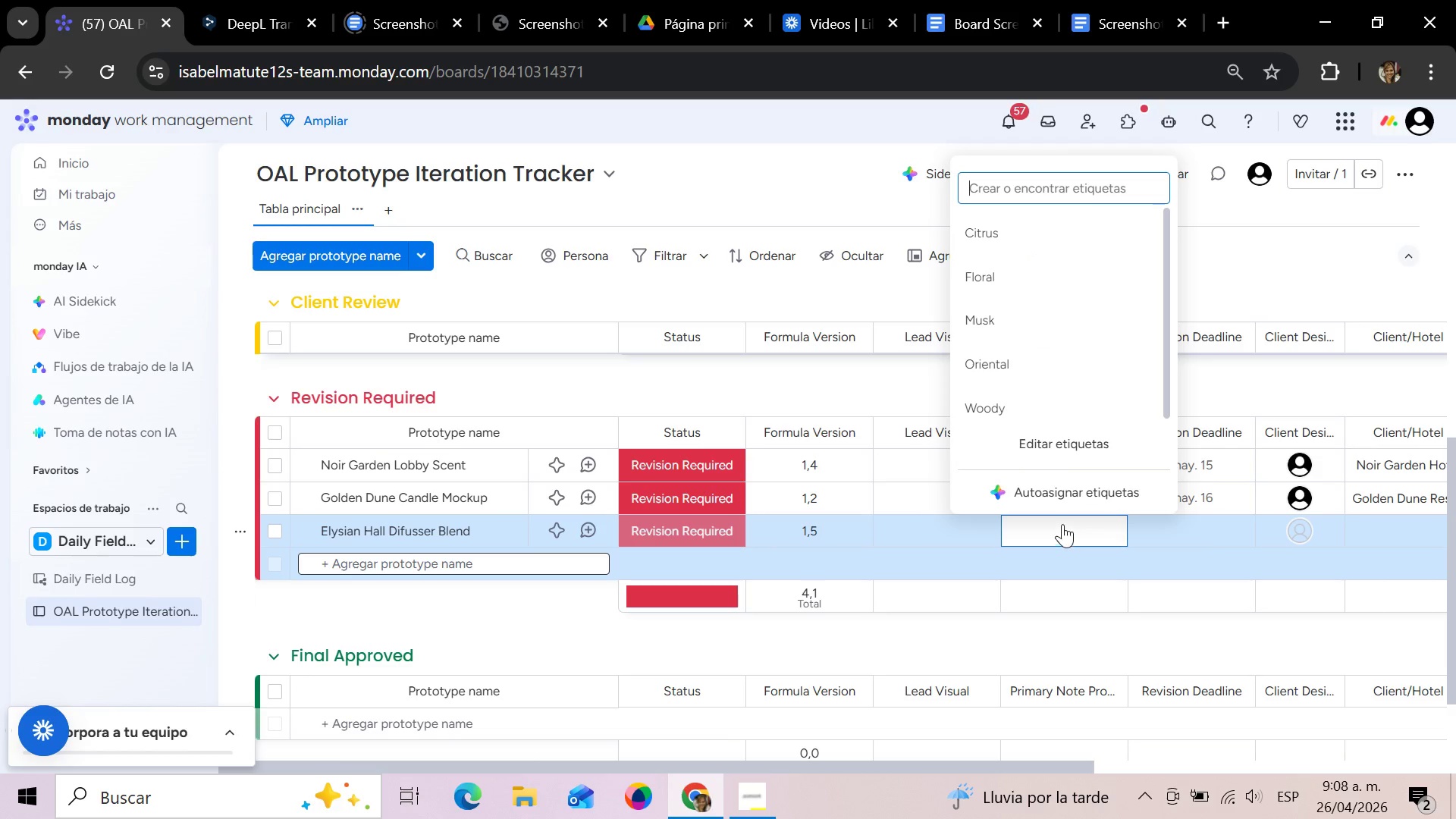 
left_click([992, 401])
 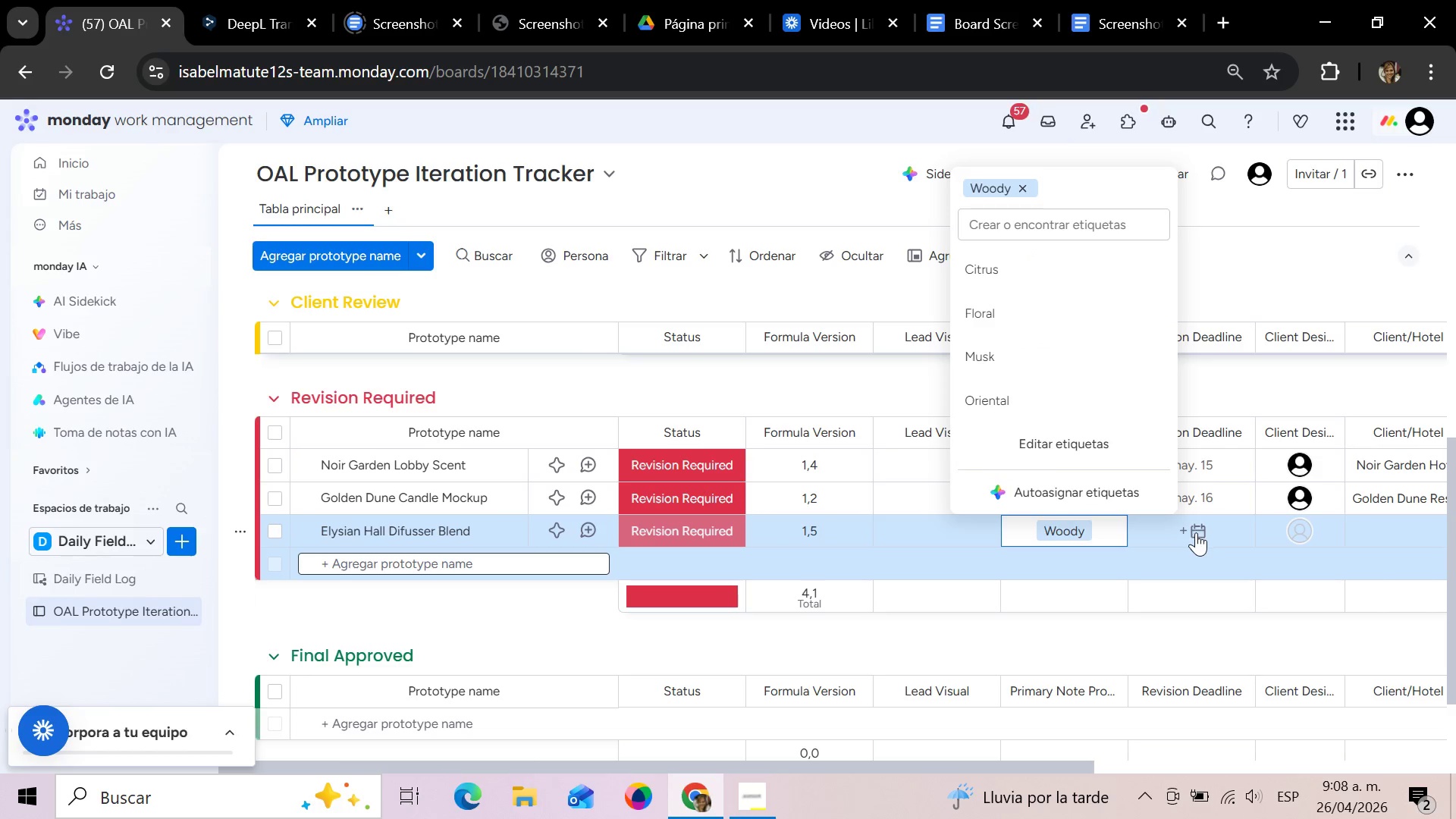 
left_click([1196, 532])
 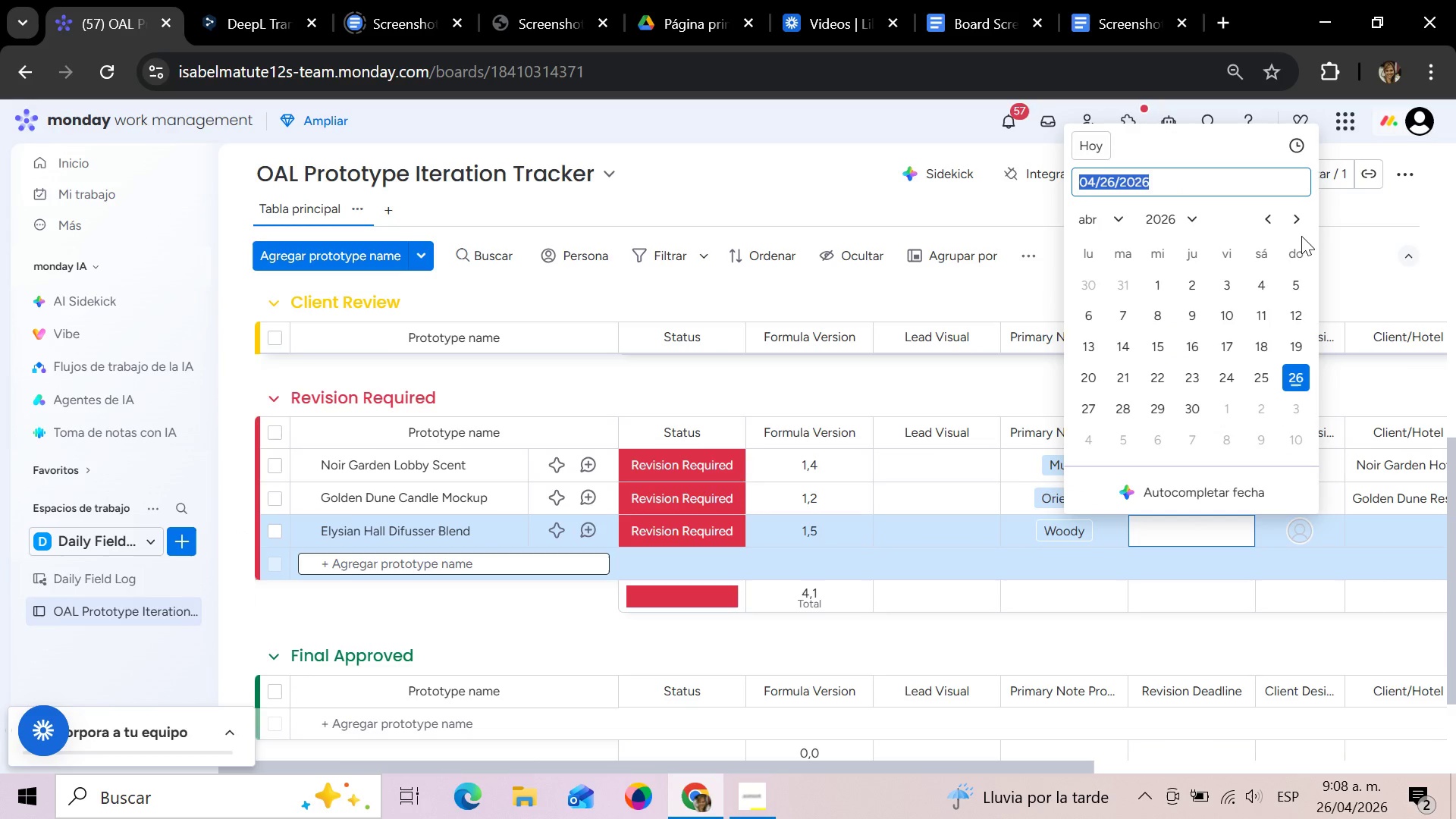 
left_click([1296, 219])
 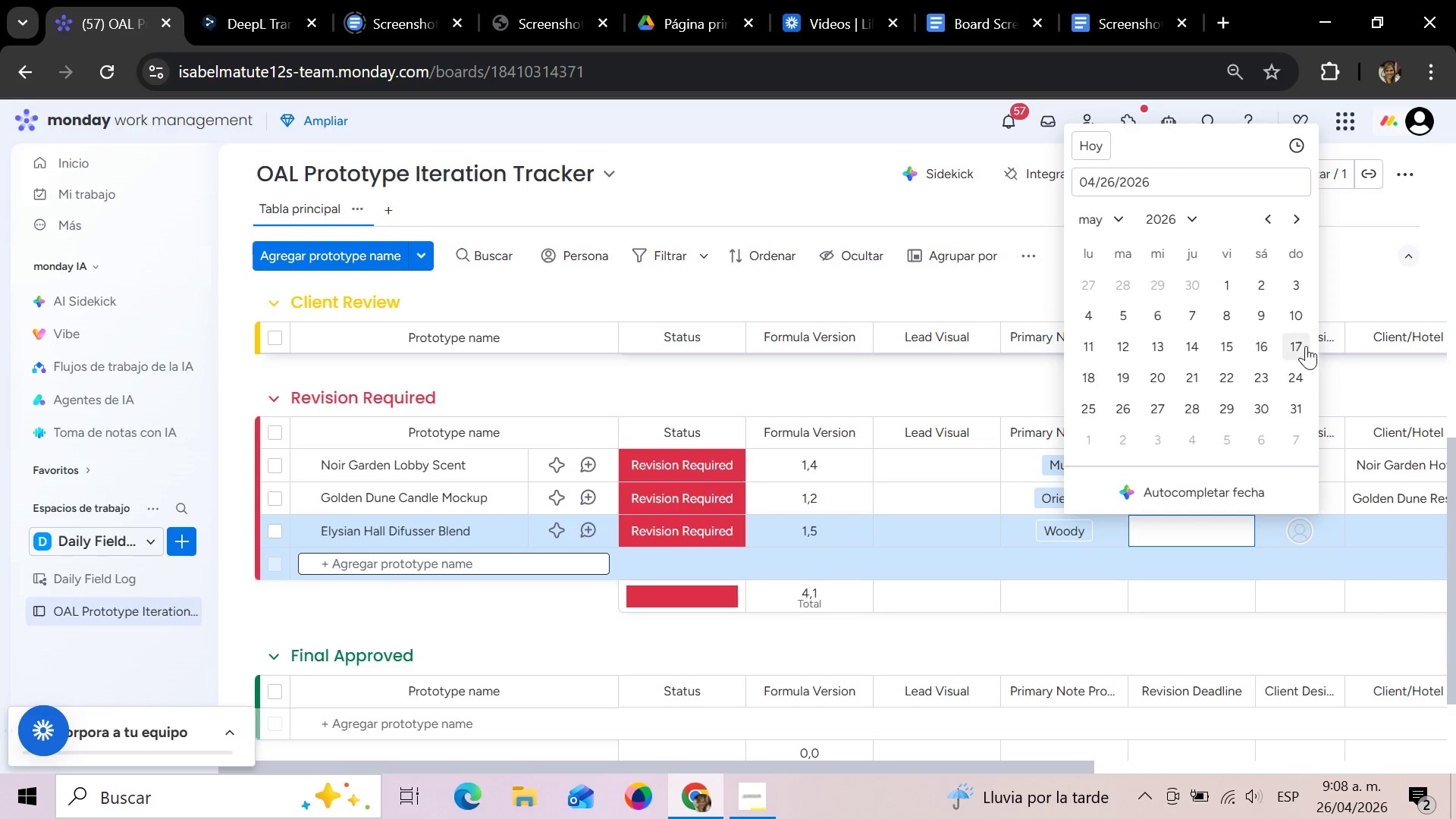 
left_click([1300, 346])
 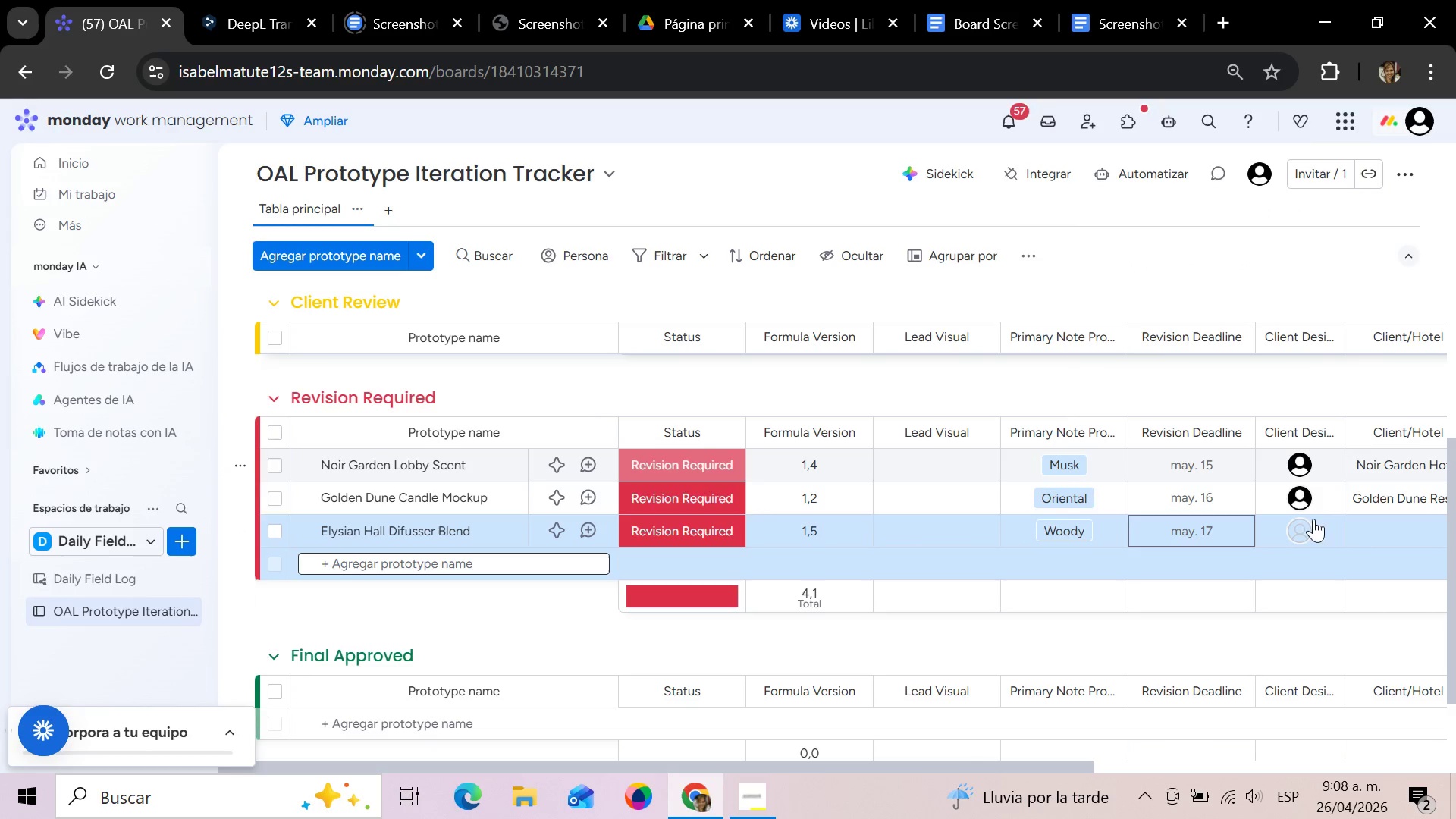 
left_click([1305, 532])
 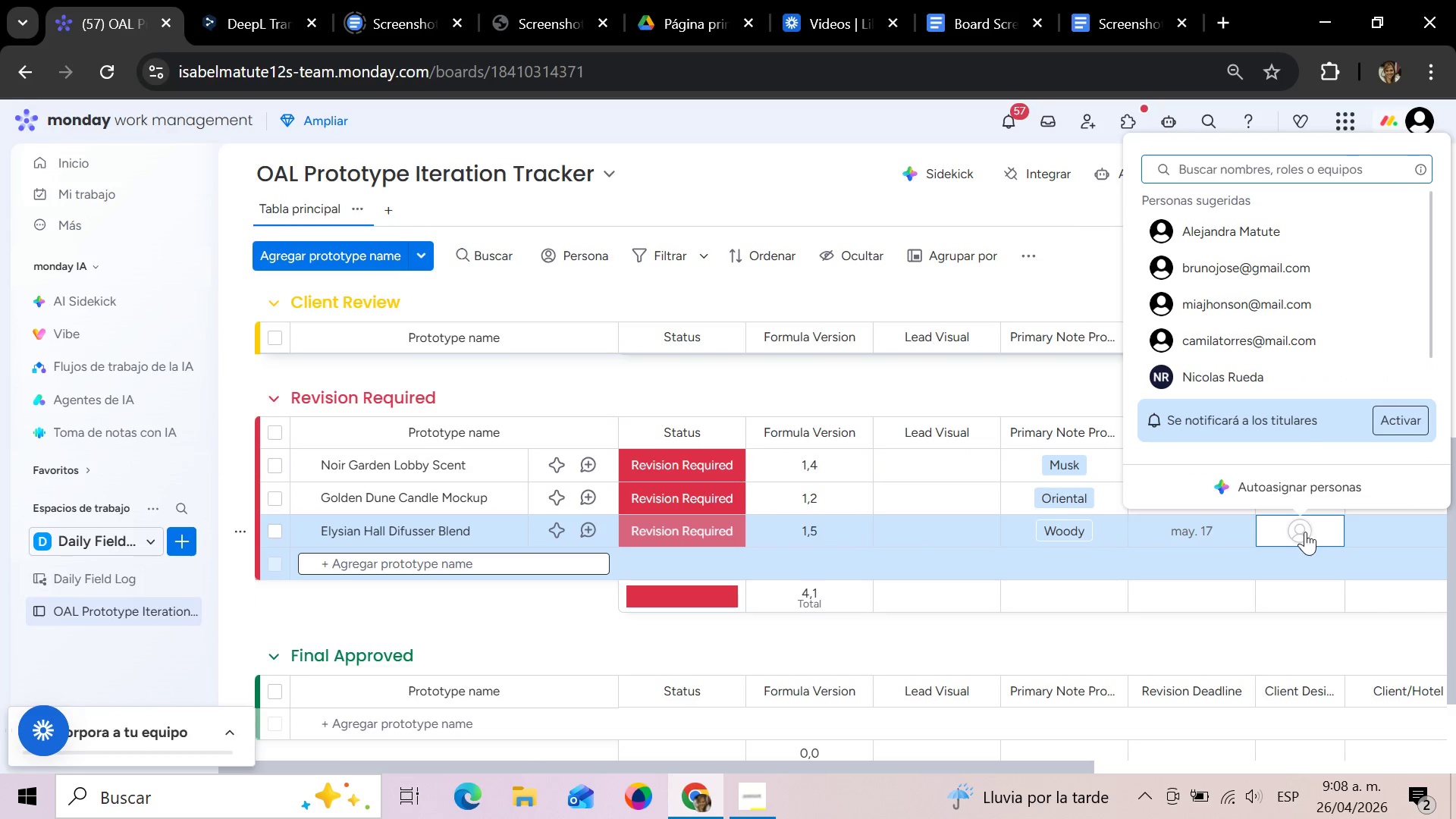 
left_click([1282, 359])
 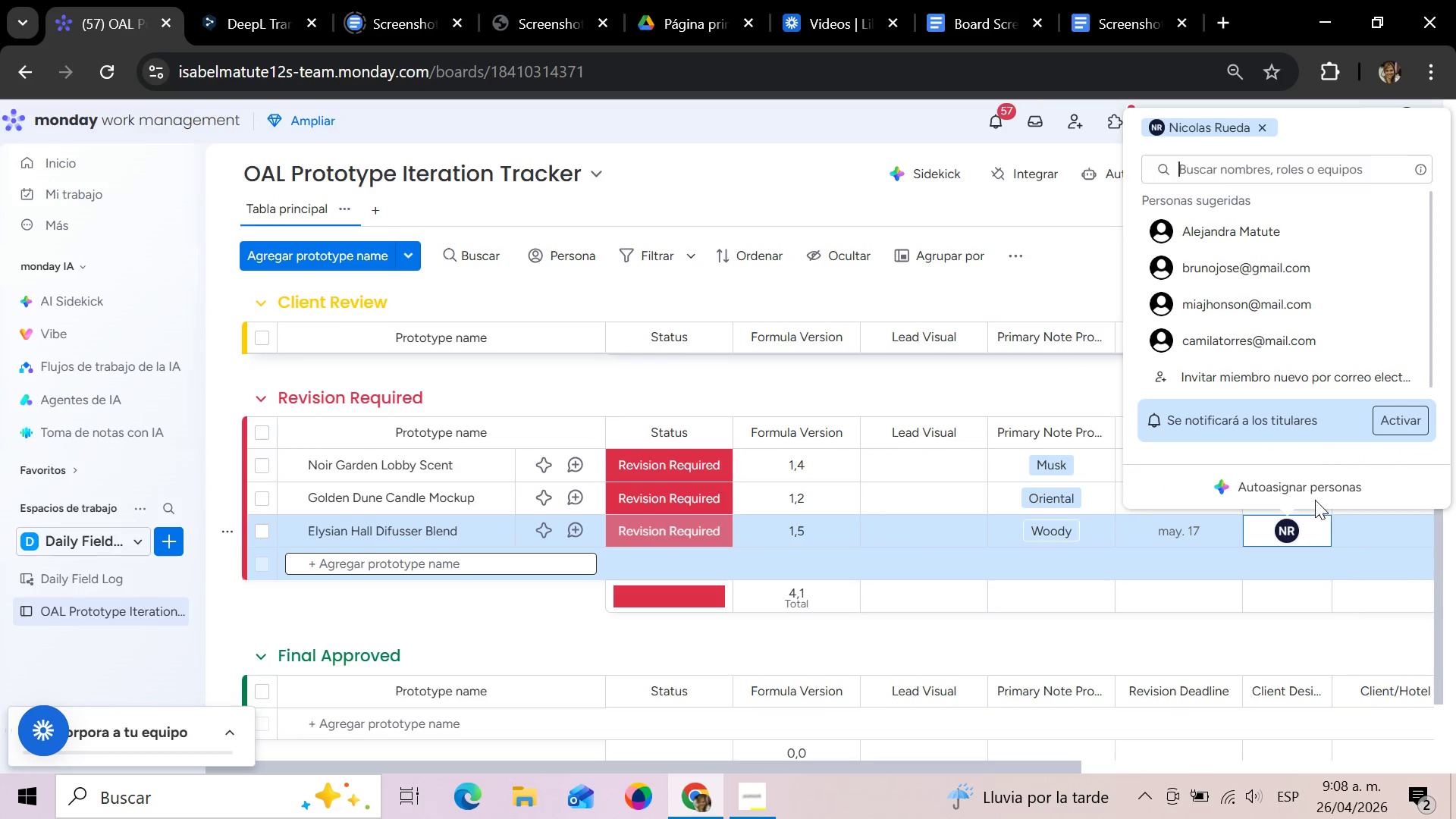 
left_click([1270, 342])
 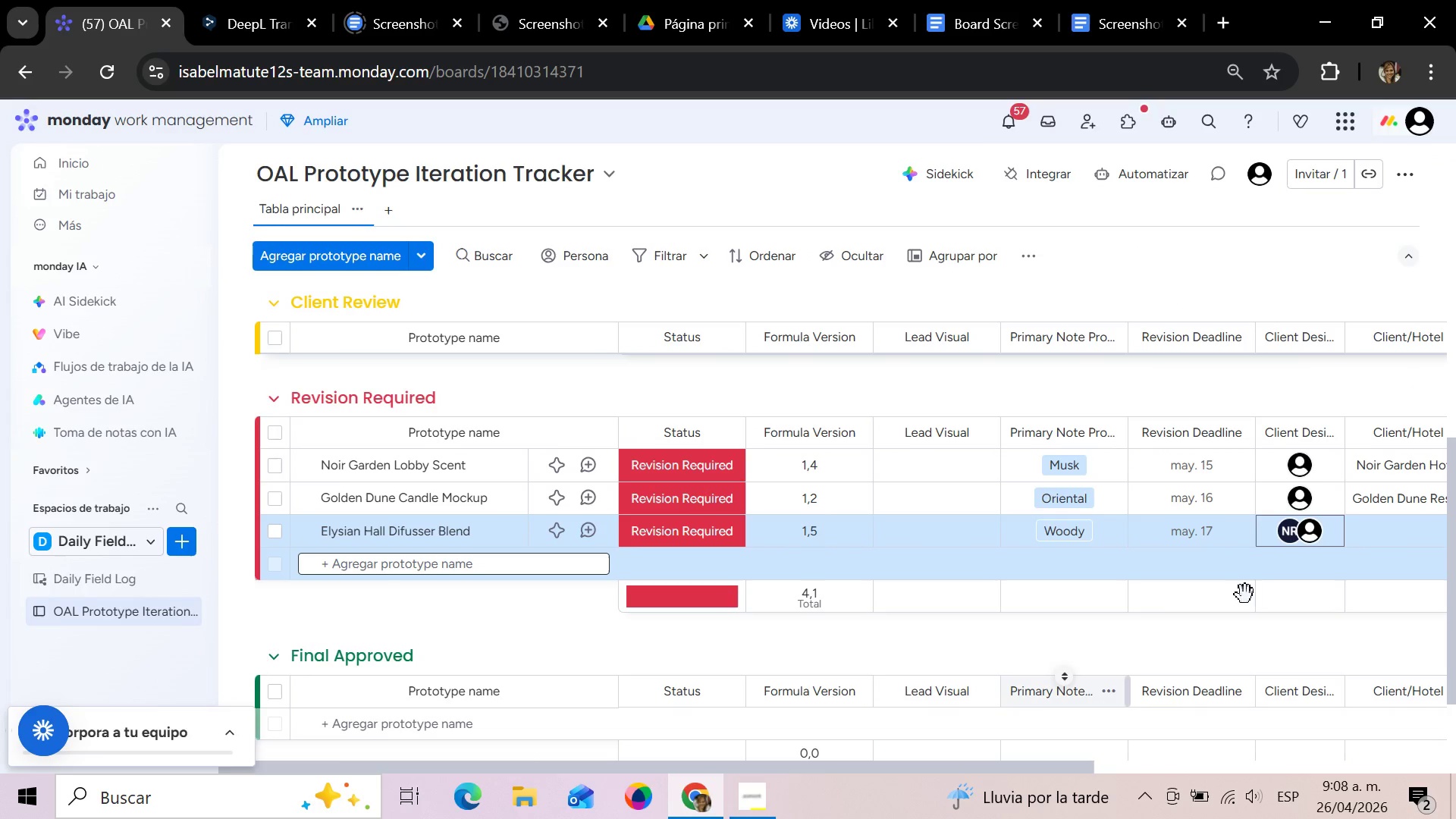 
left_click([1300, 540])
 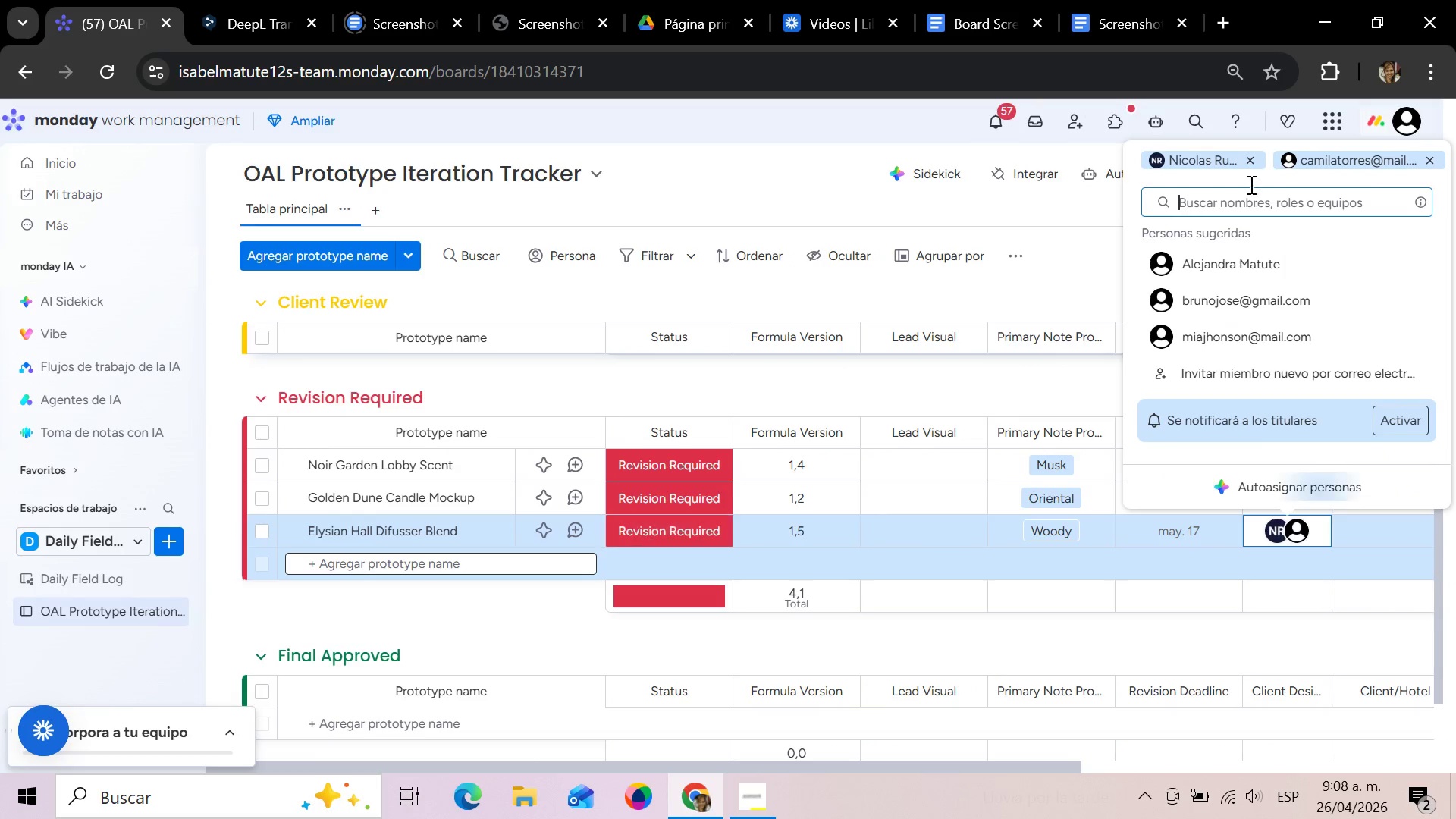 
left_click([1246, 159])
 